 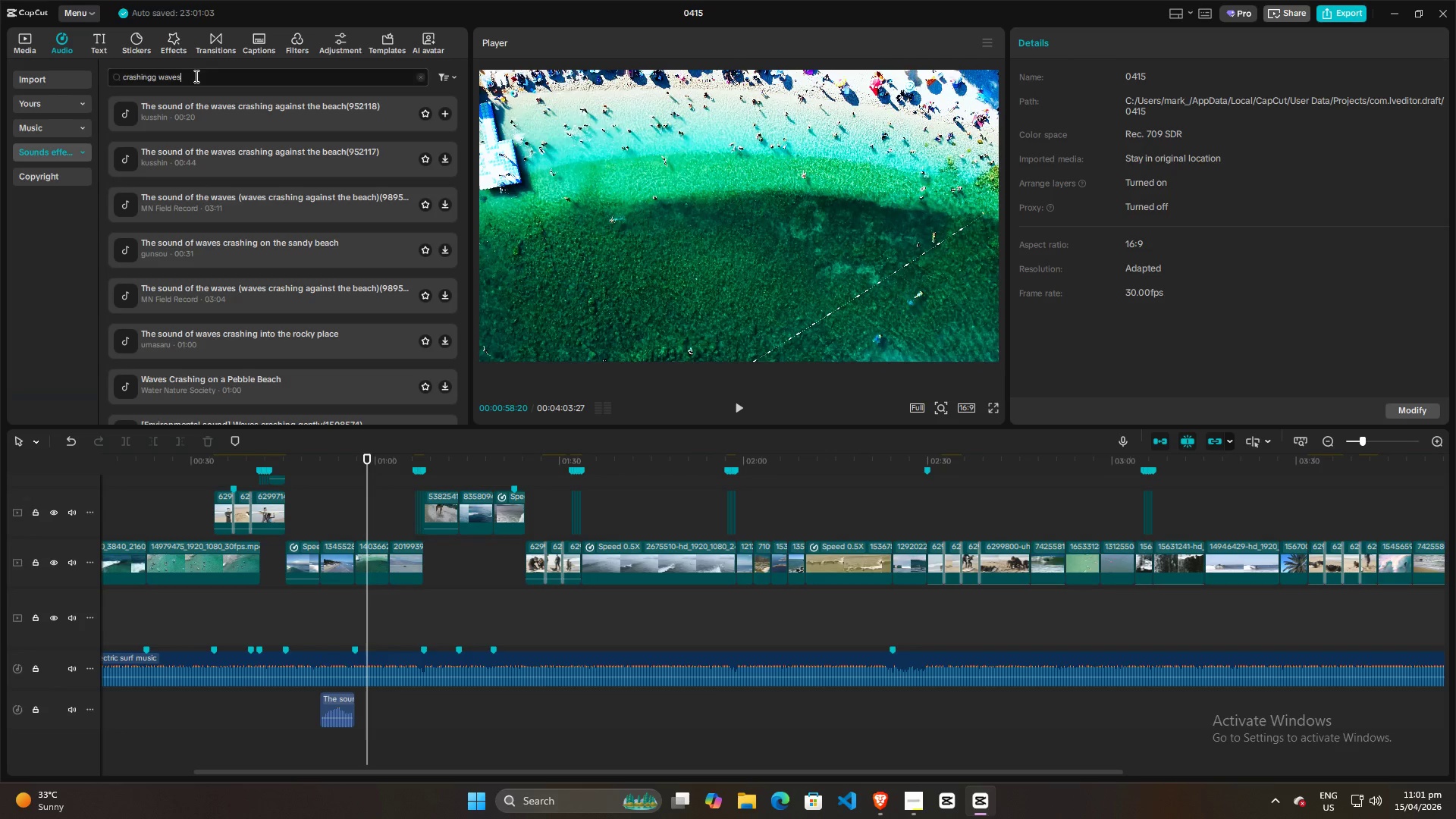 
key(Control+ControlLeft)
 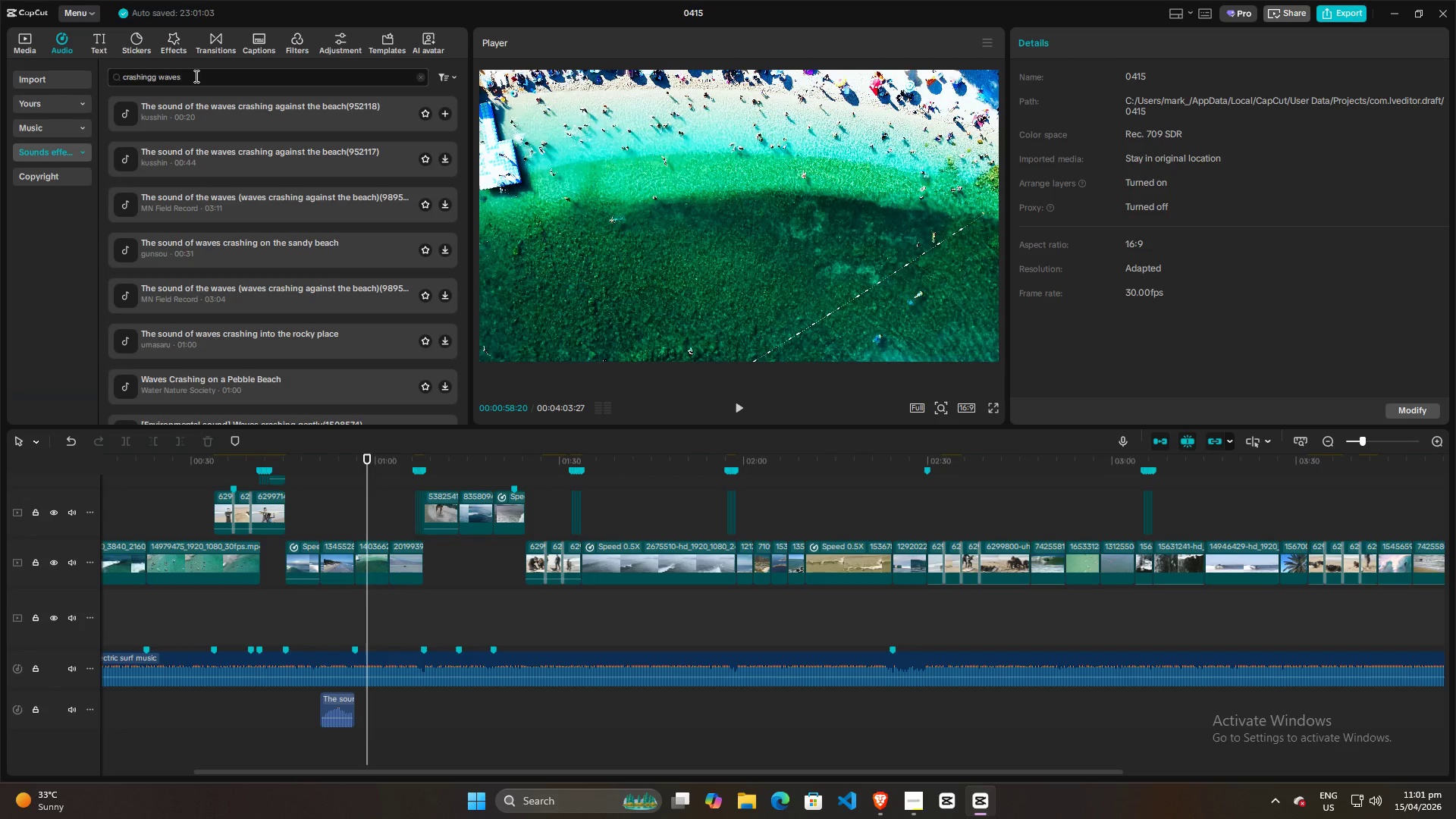 
key(Control+A)
 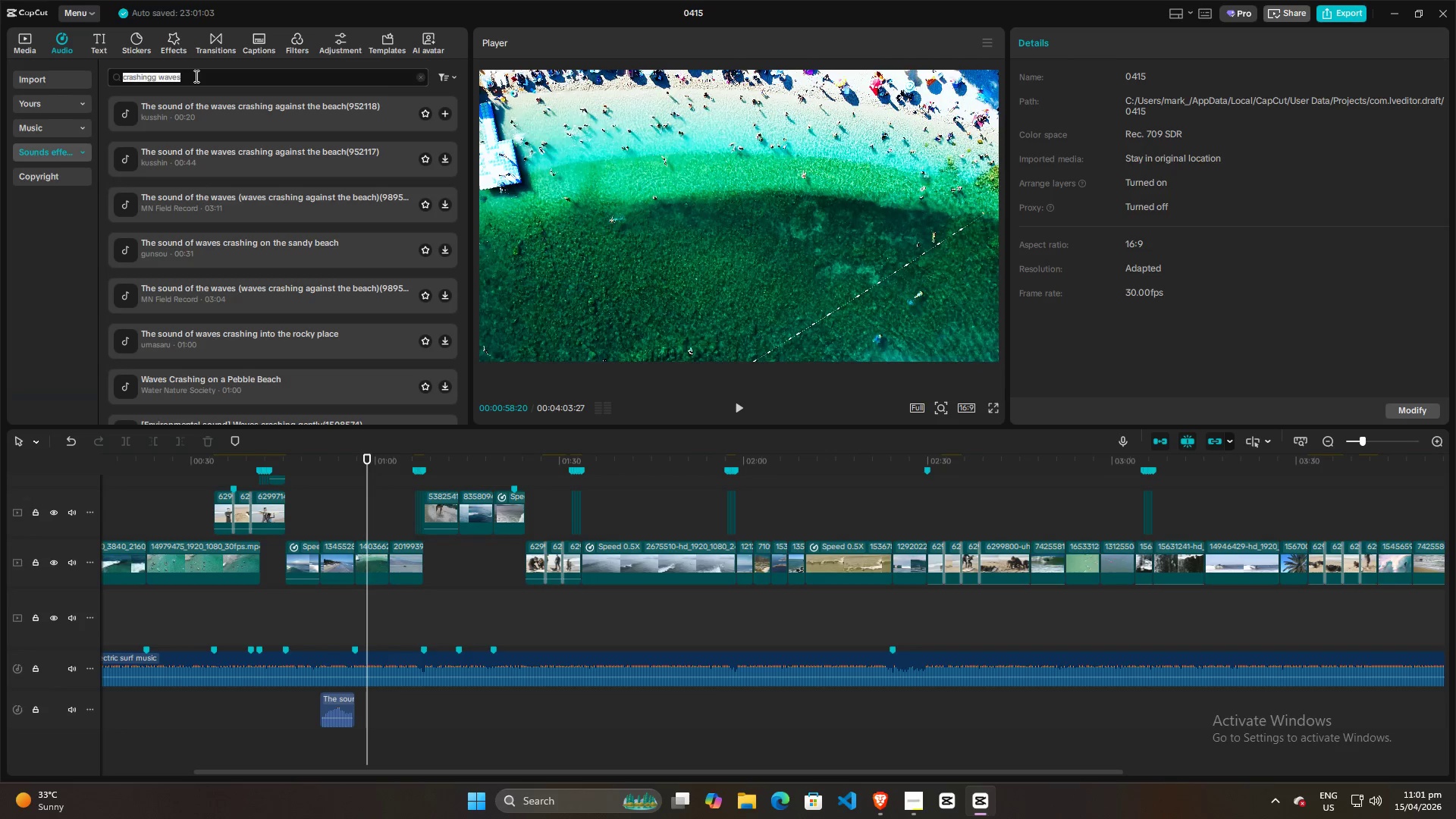 
type(board waxing)
 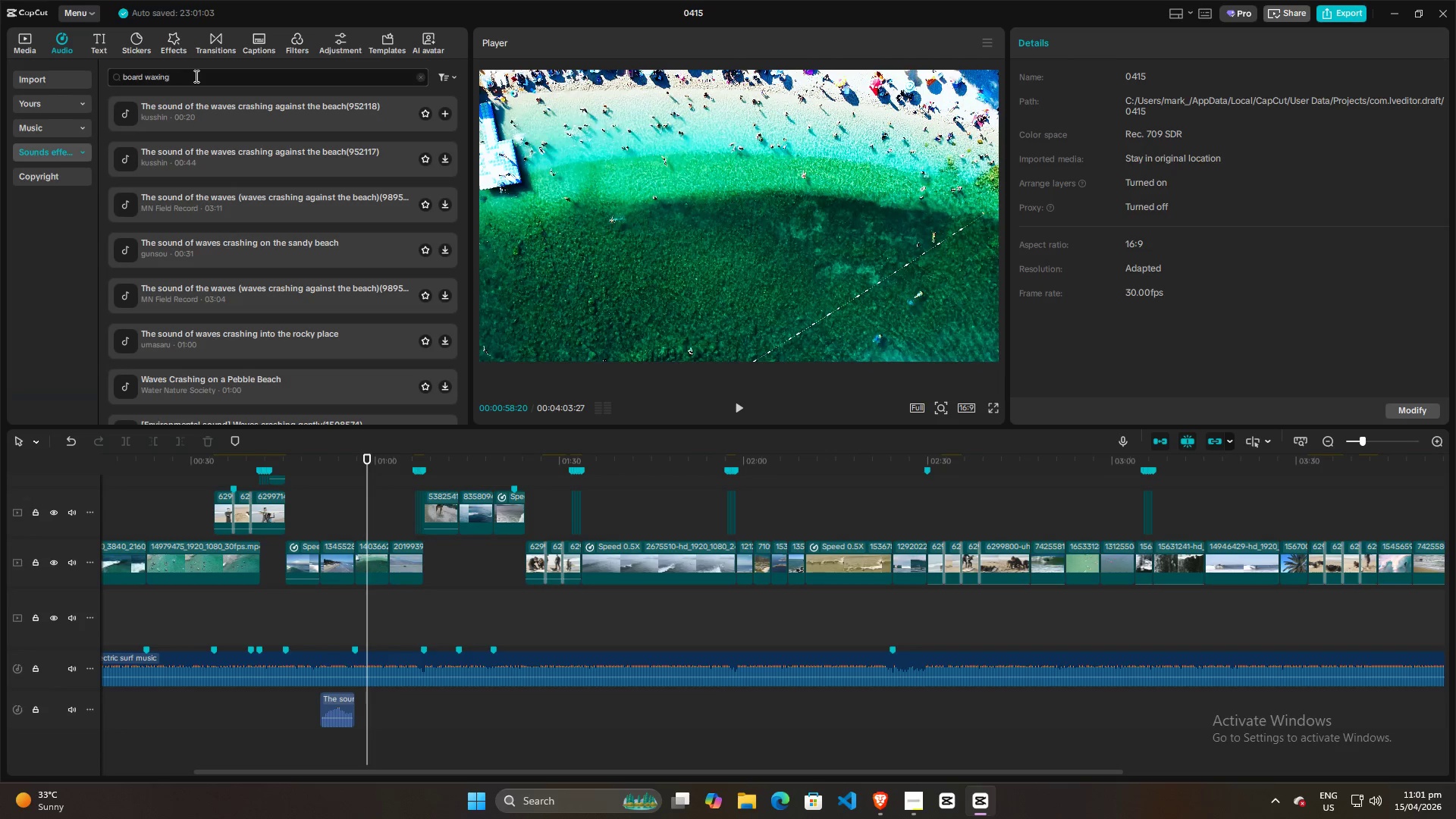 
key(Enter)
 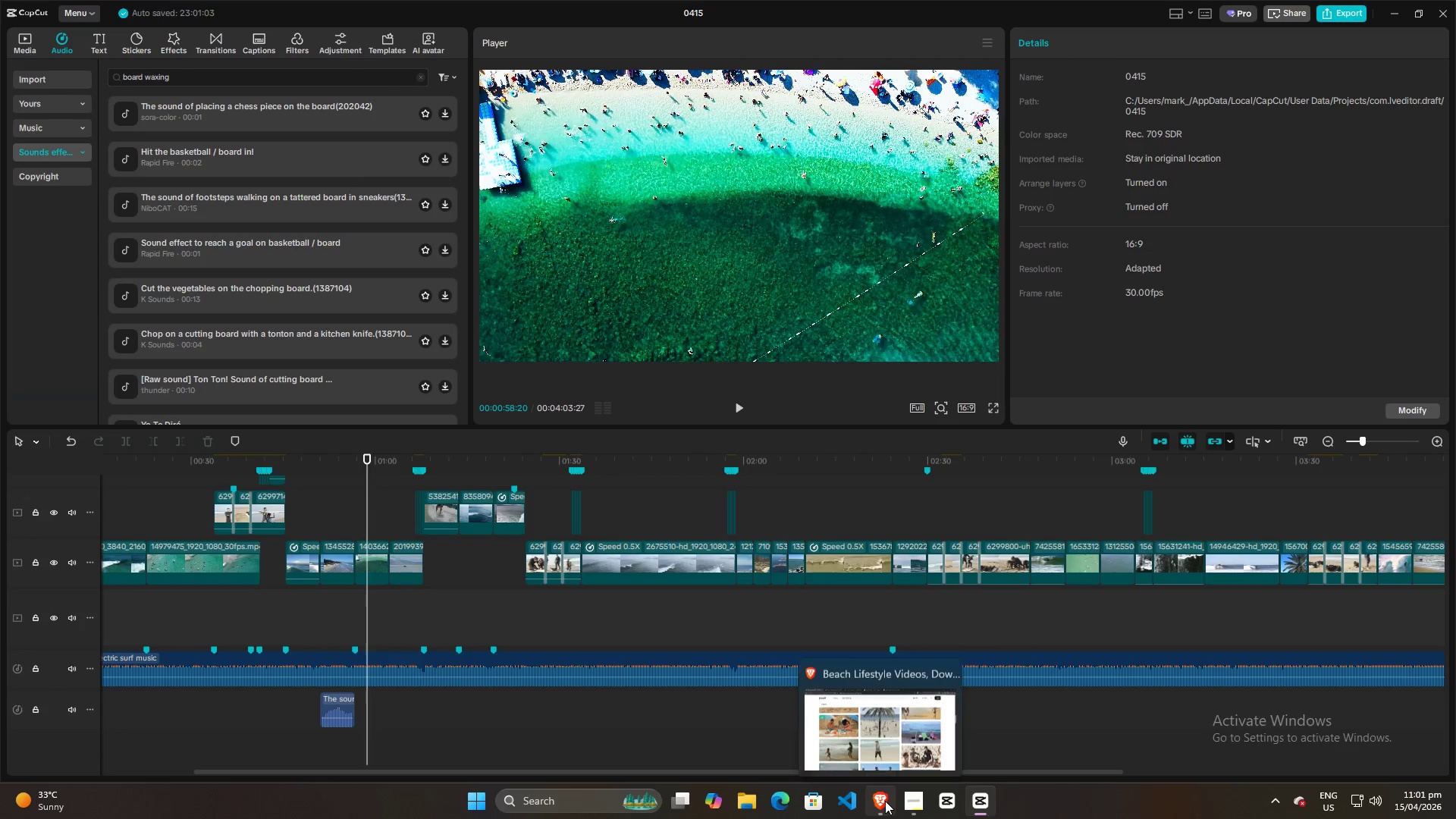 
left_click([885, 801])
 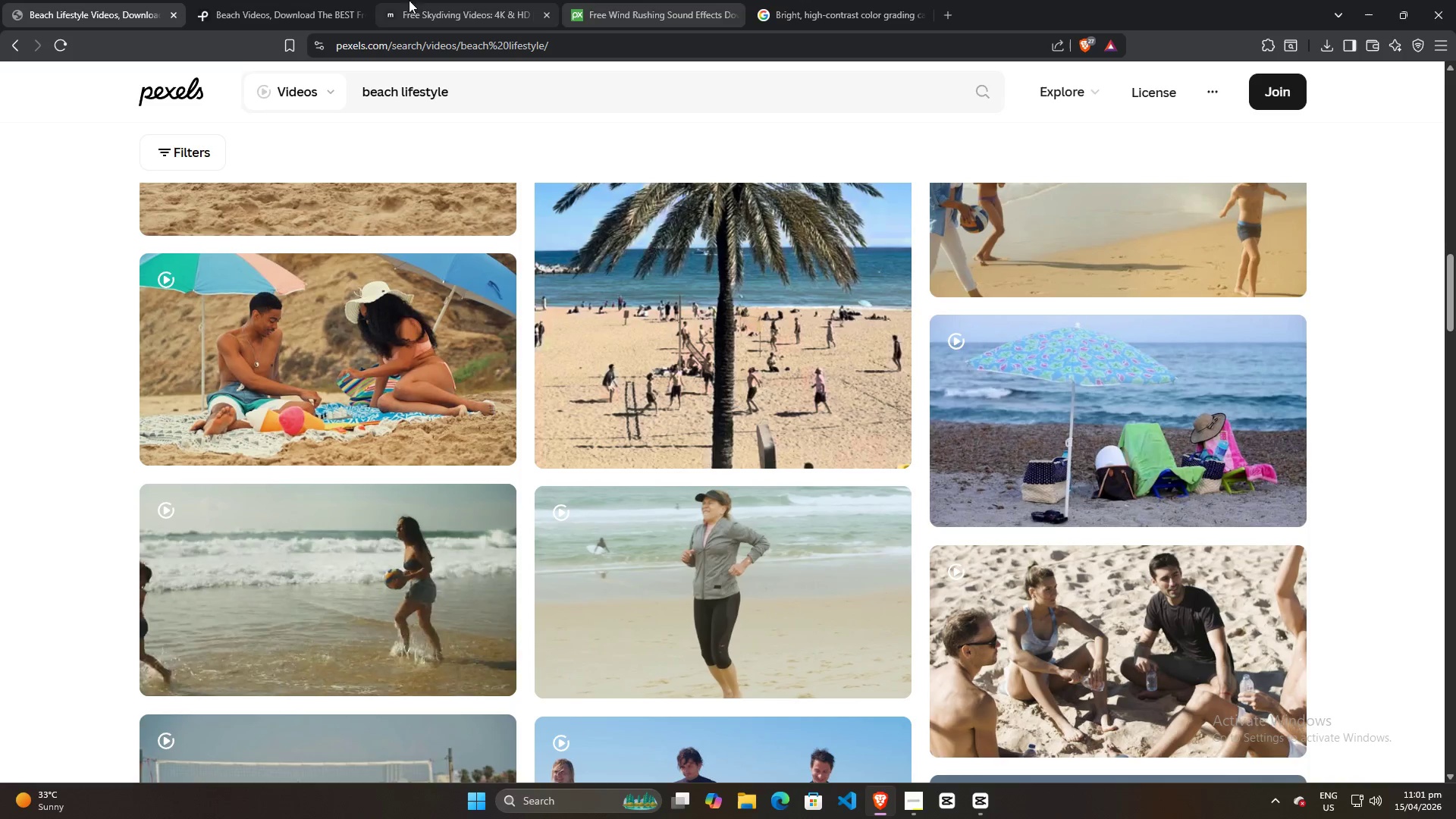 
left_click([246, 0])
 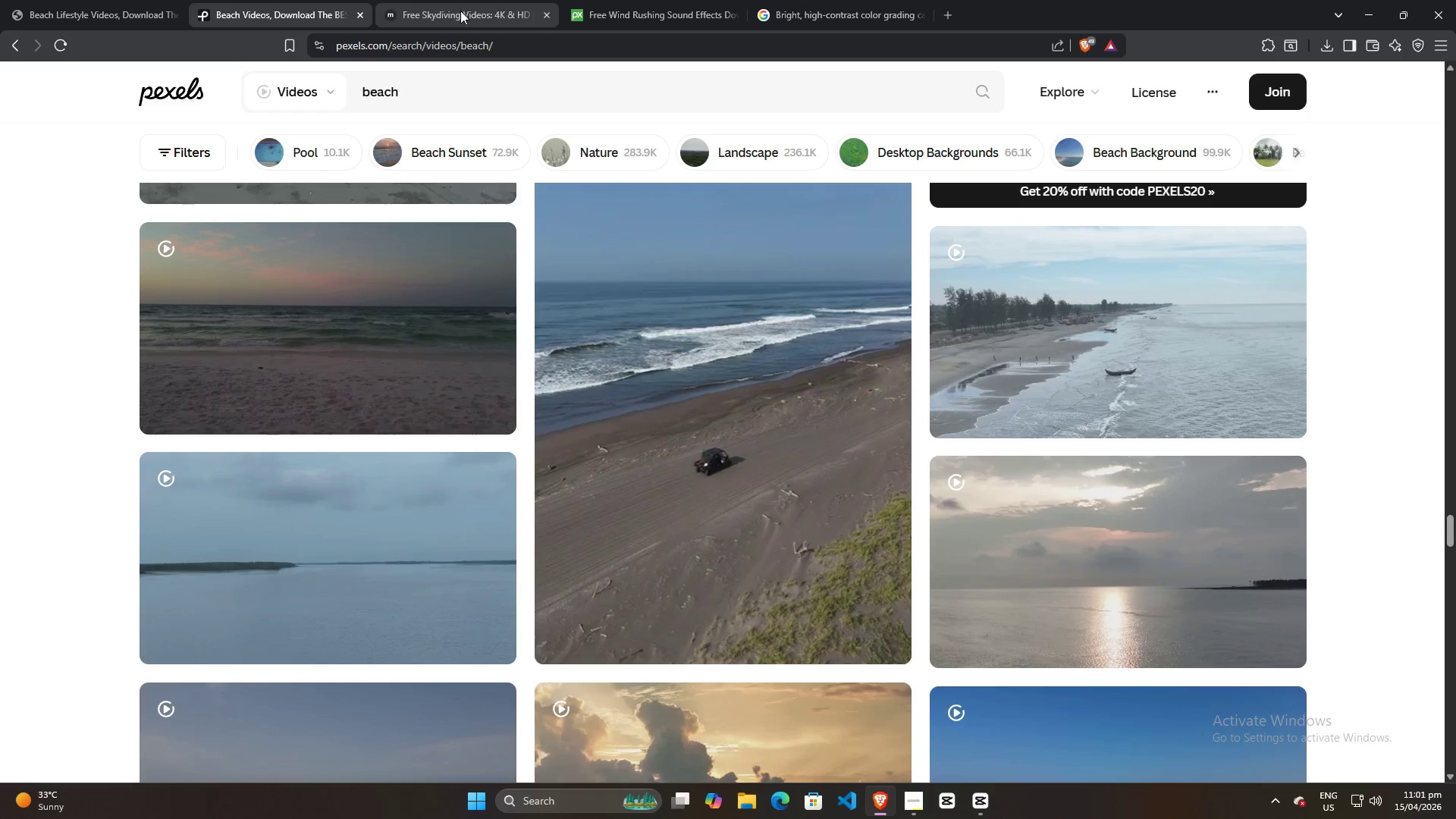 
double_click([624, 0])
 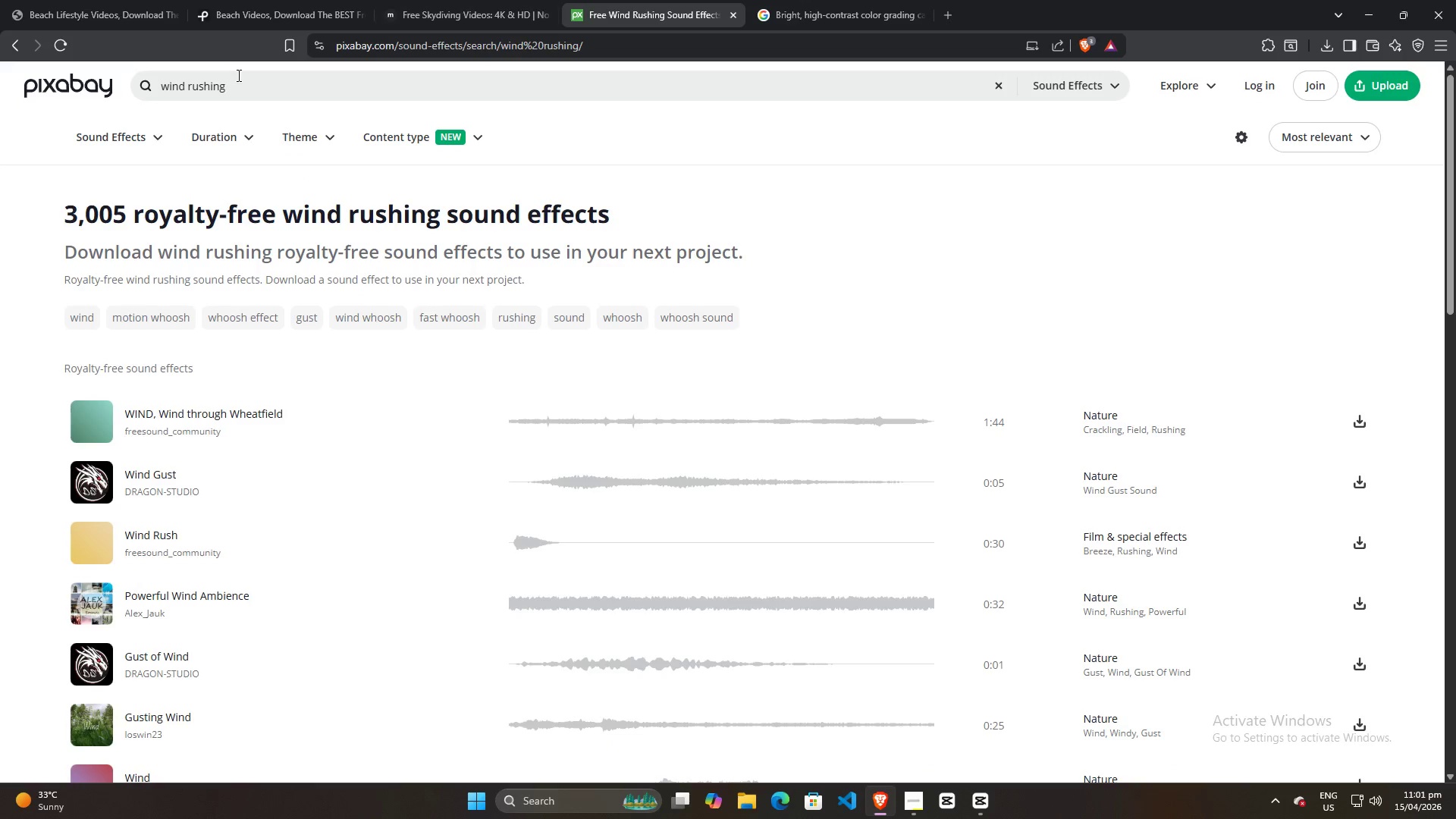 
left_click_drag(start_coordinate=[235, 87], to_coordinate=[0, 78])
 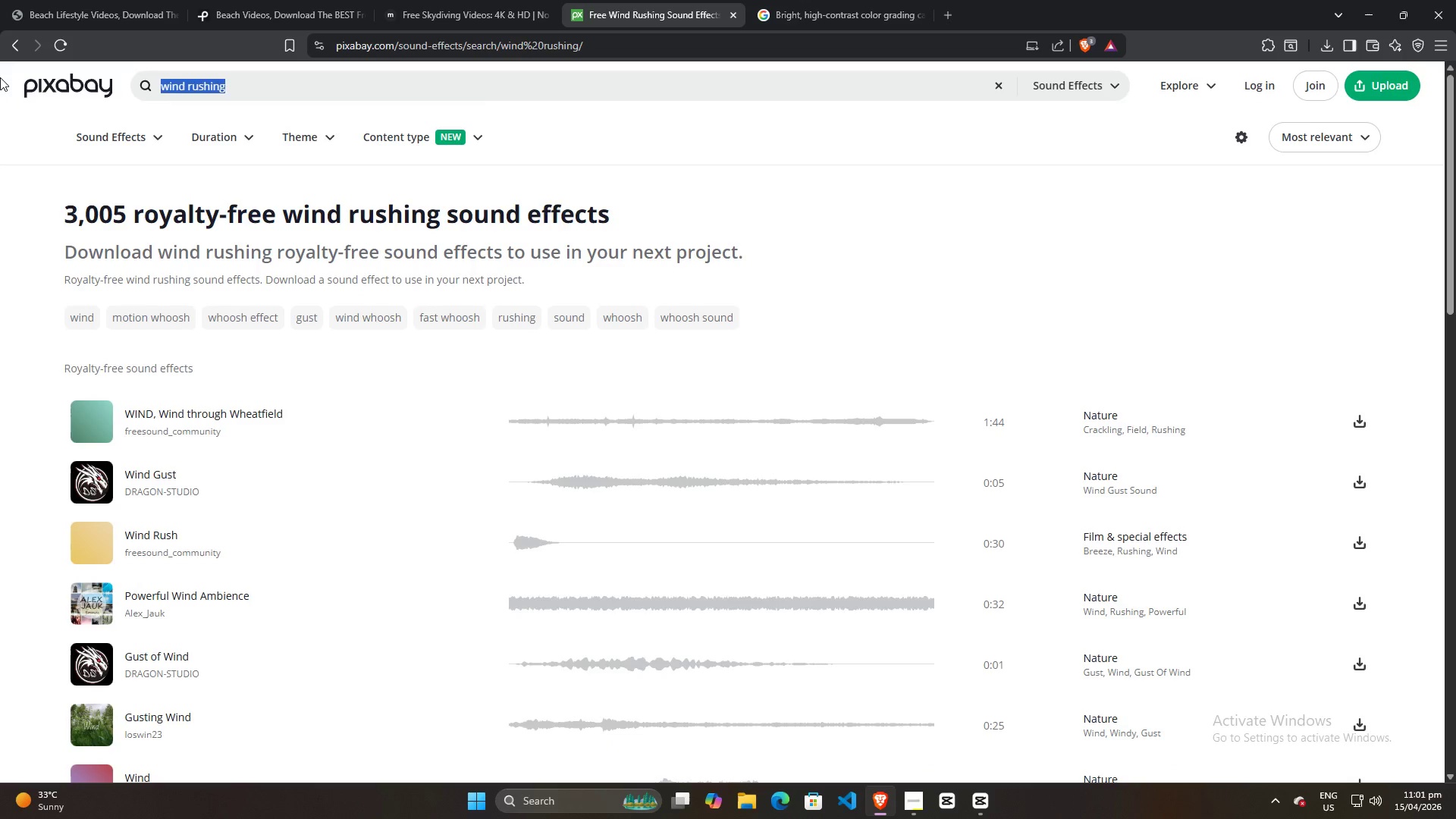 
type(surf board waxing)
 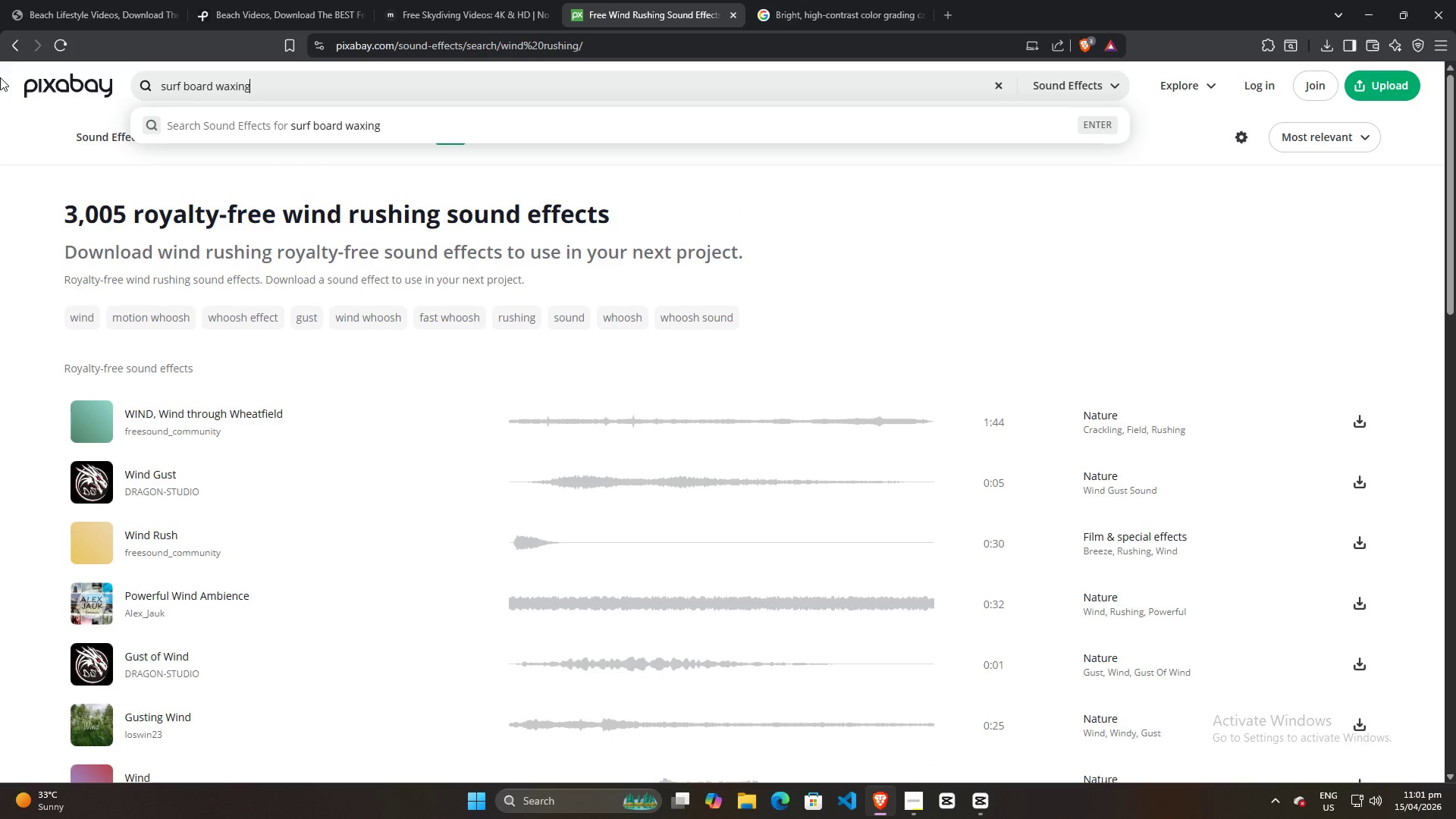 
key(Enter)
 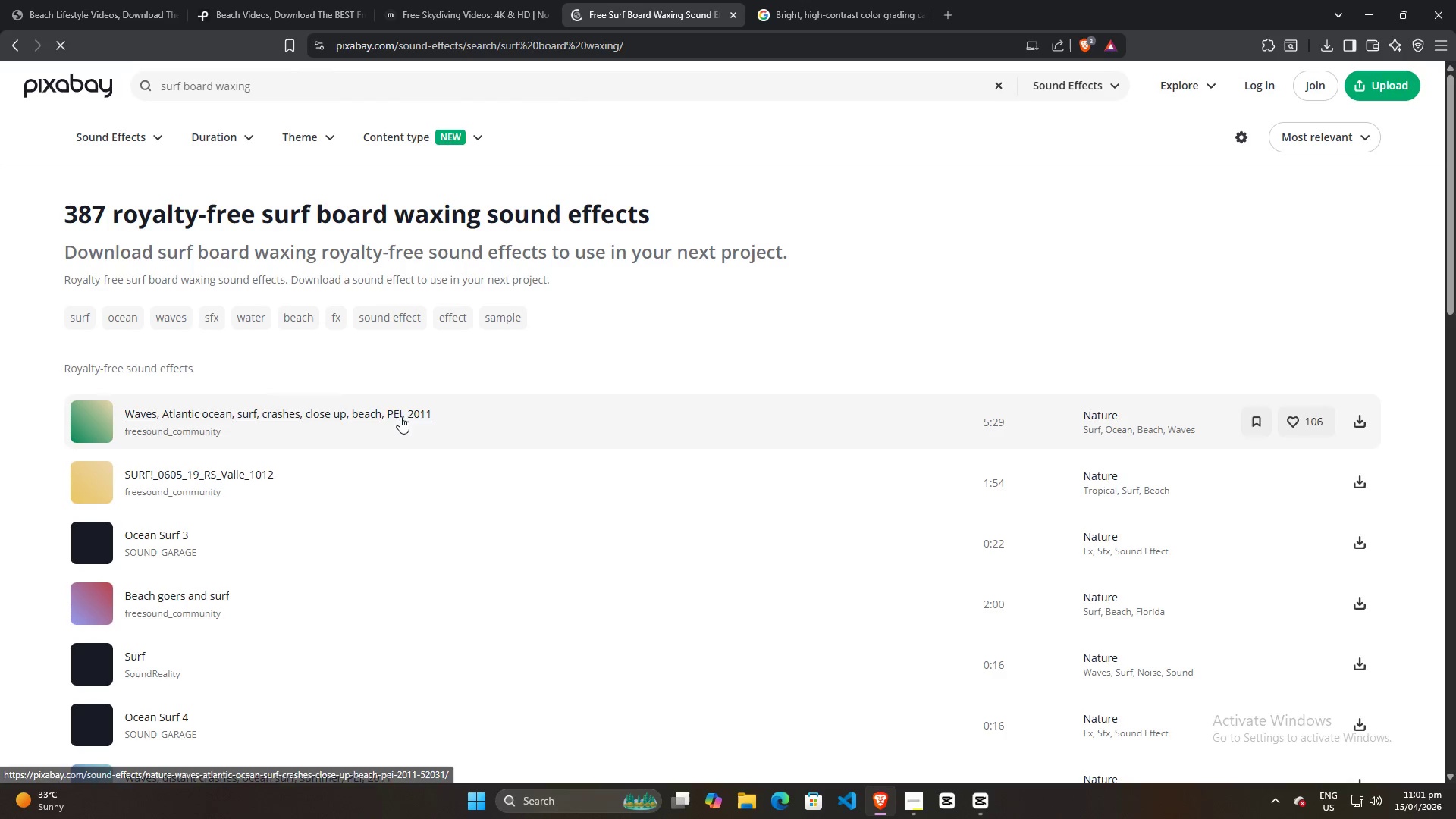 
wait(6.53)
 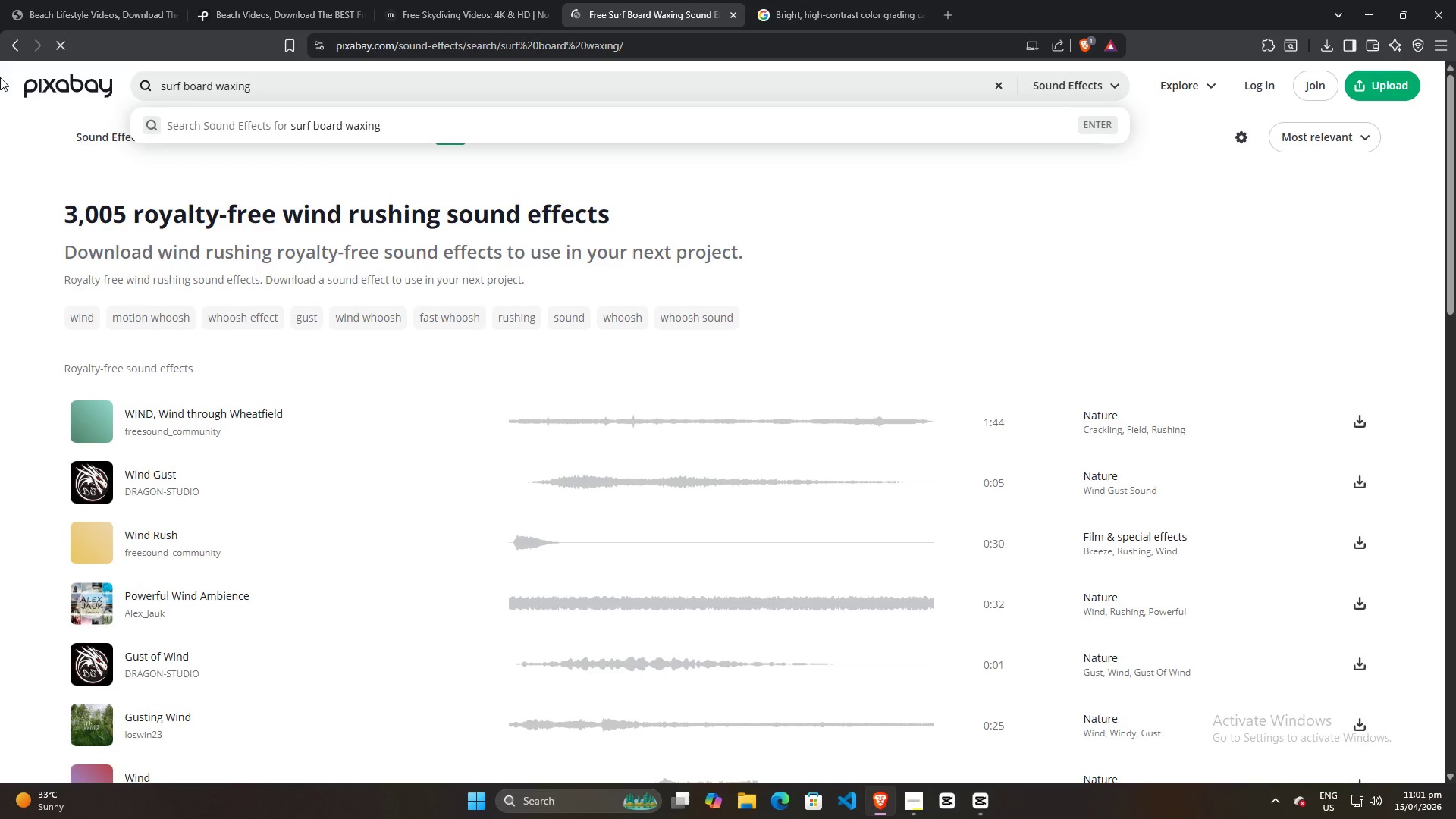 
left_click([87, 477])
 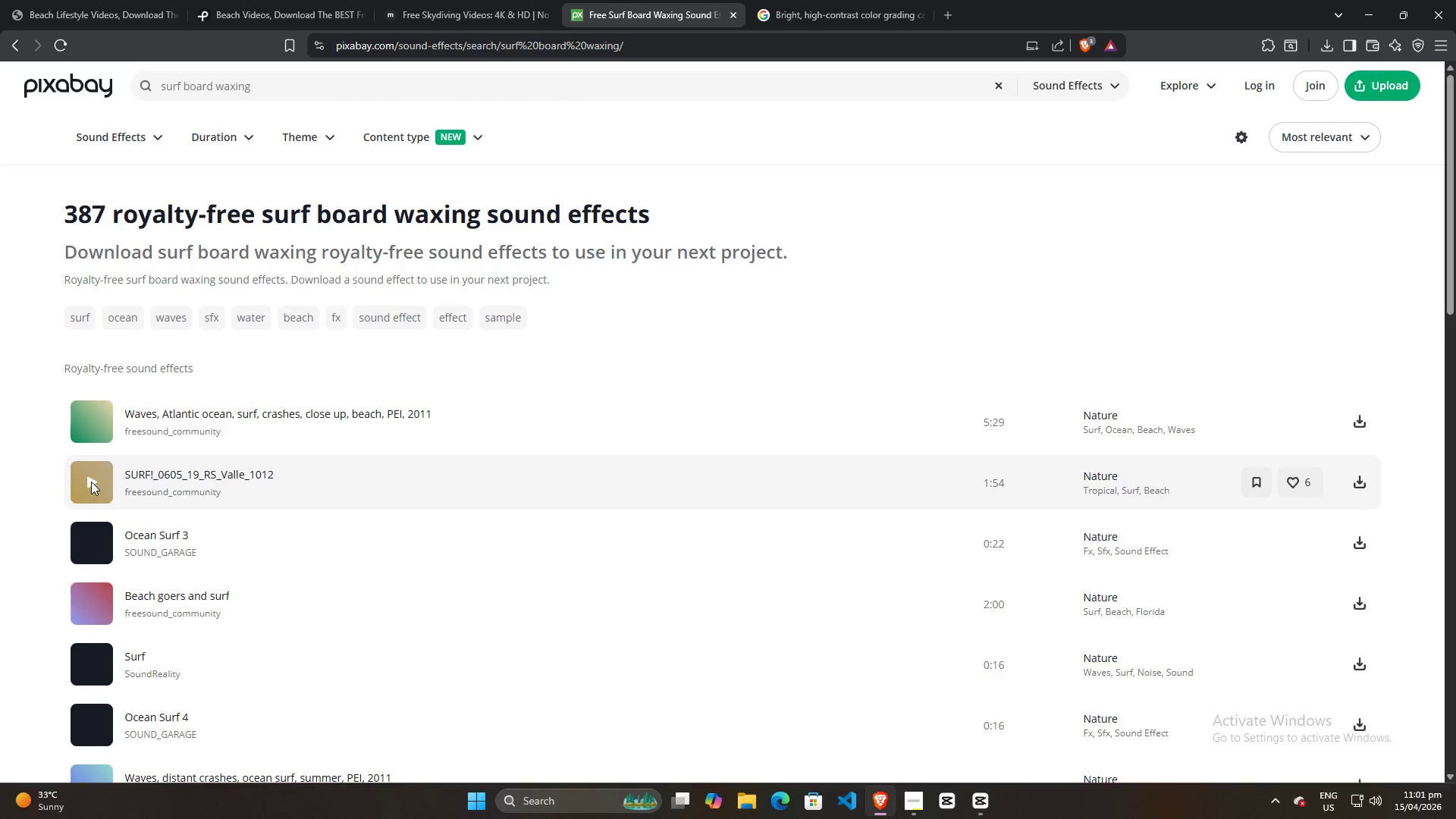 
left_click([91, 482])
 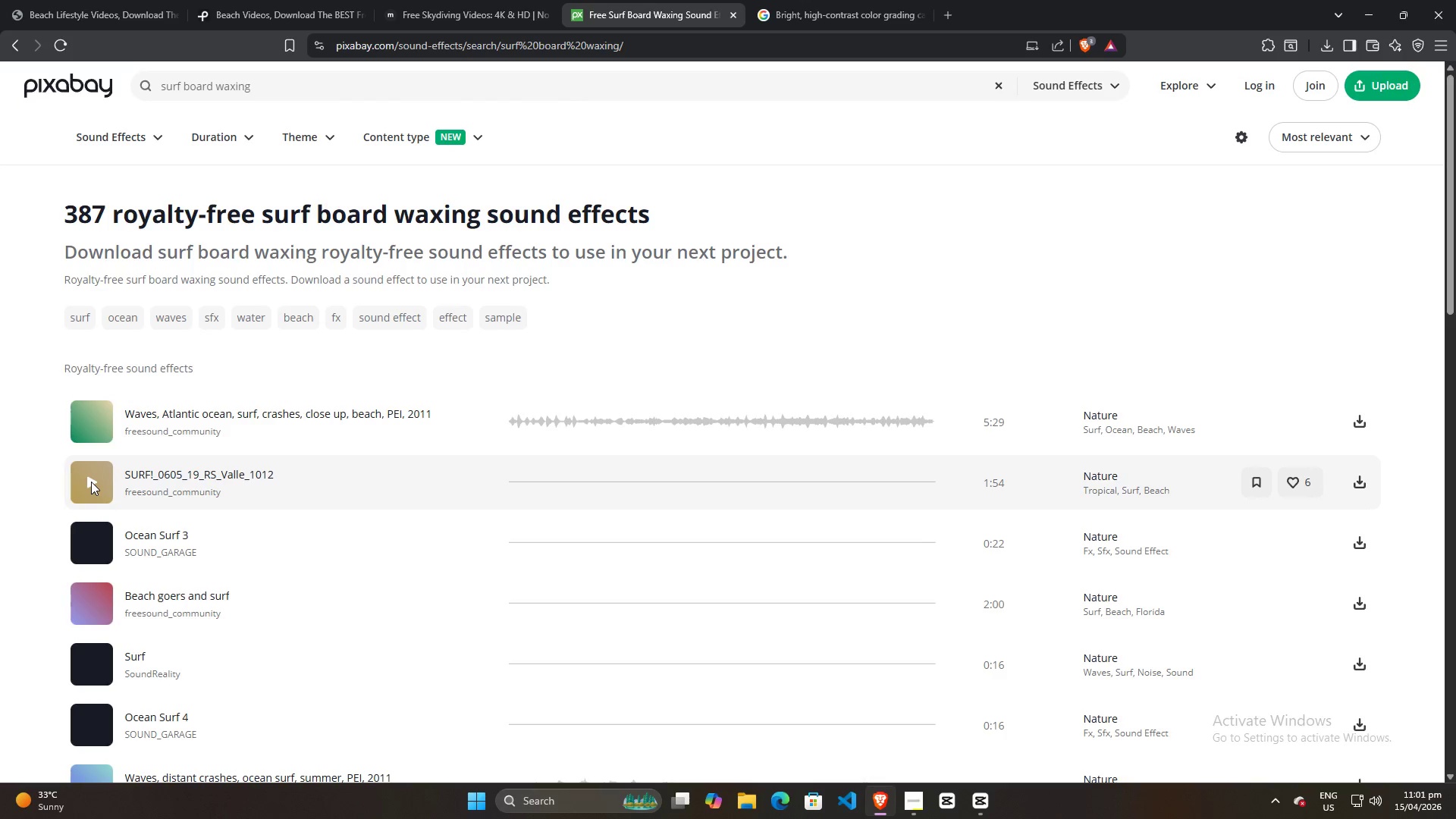 
left_click([91, 482])
 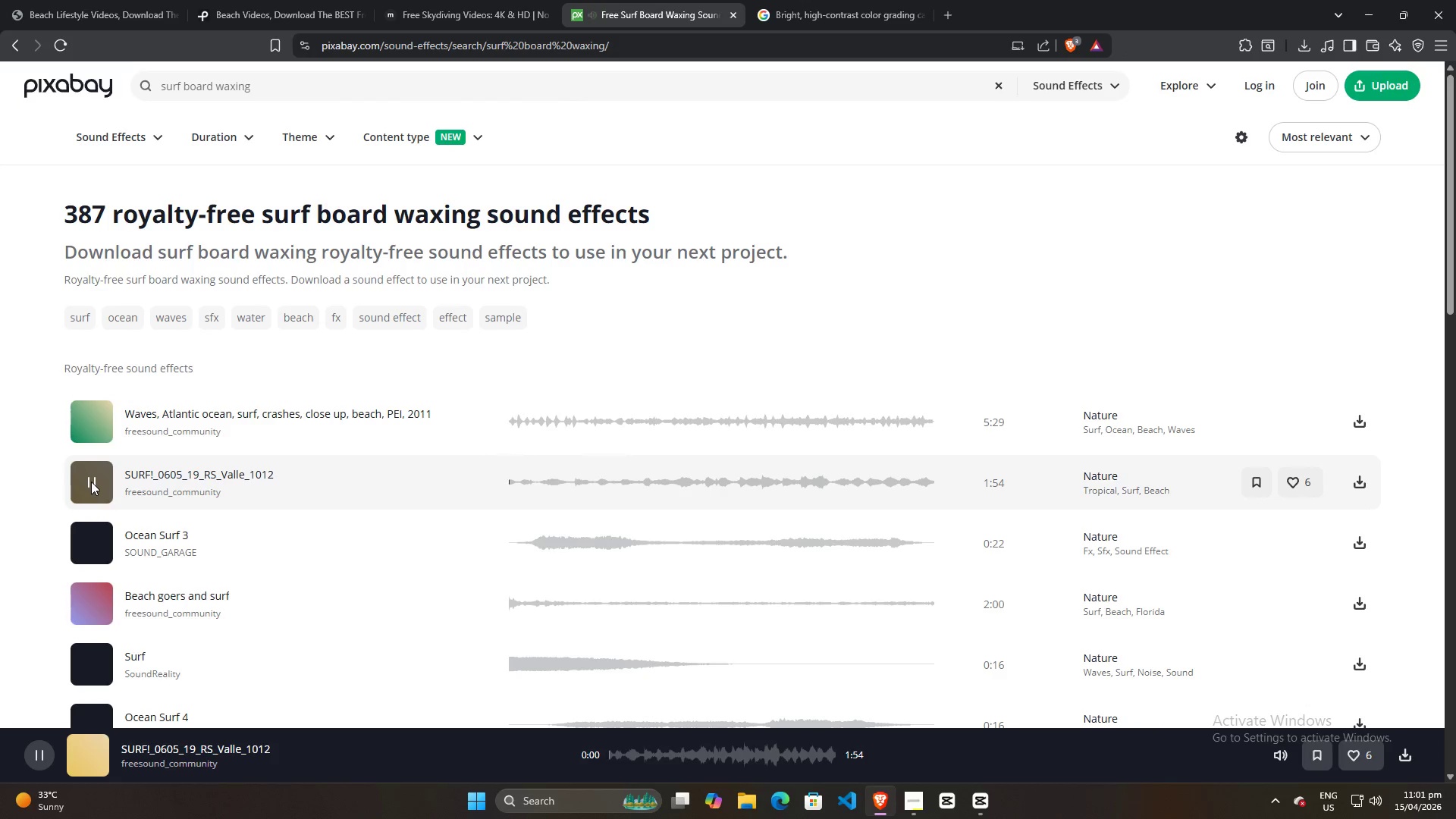 
left_click([91, 482])
 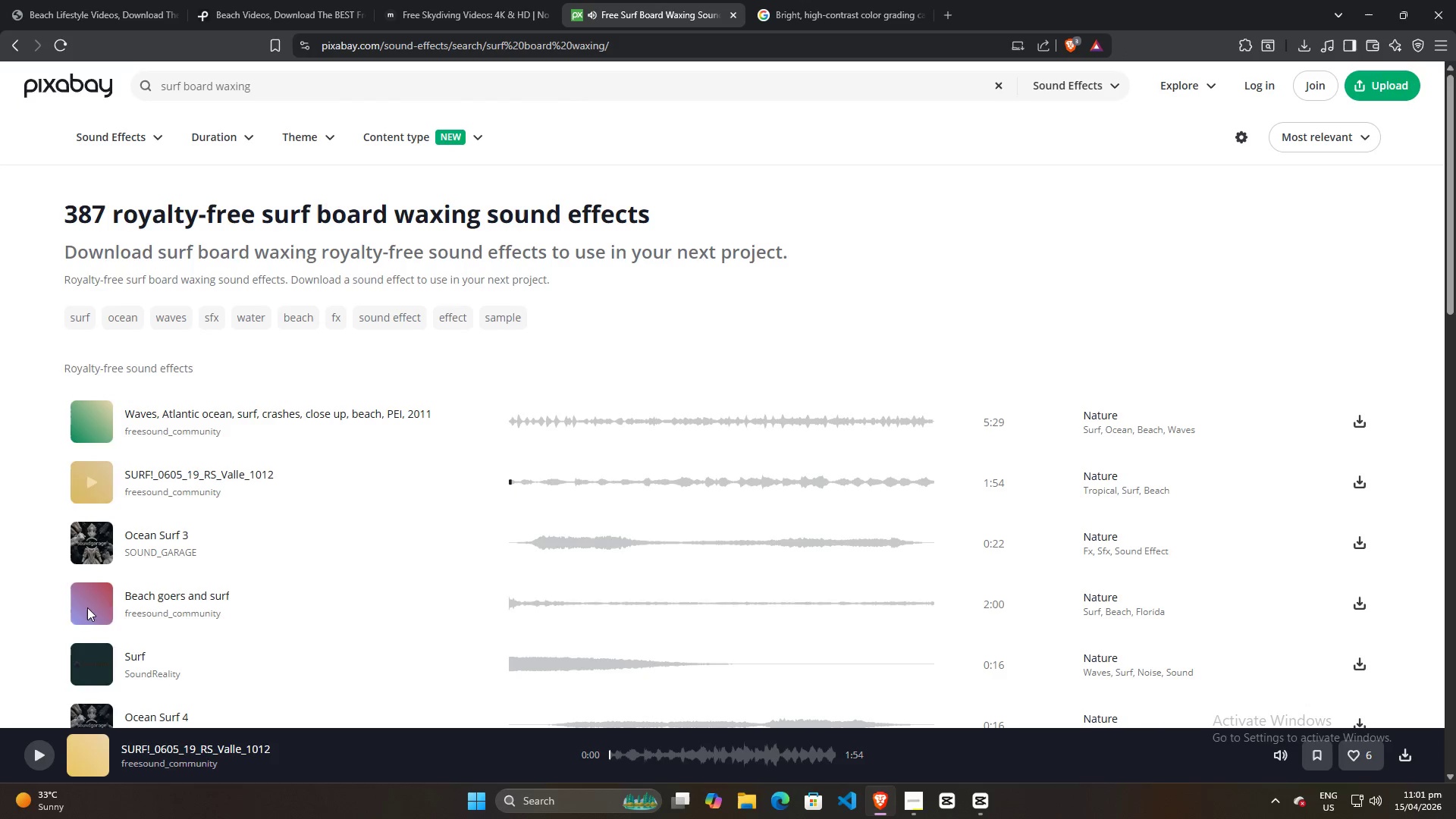 
left_click([88, 607])
 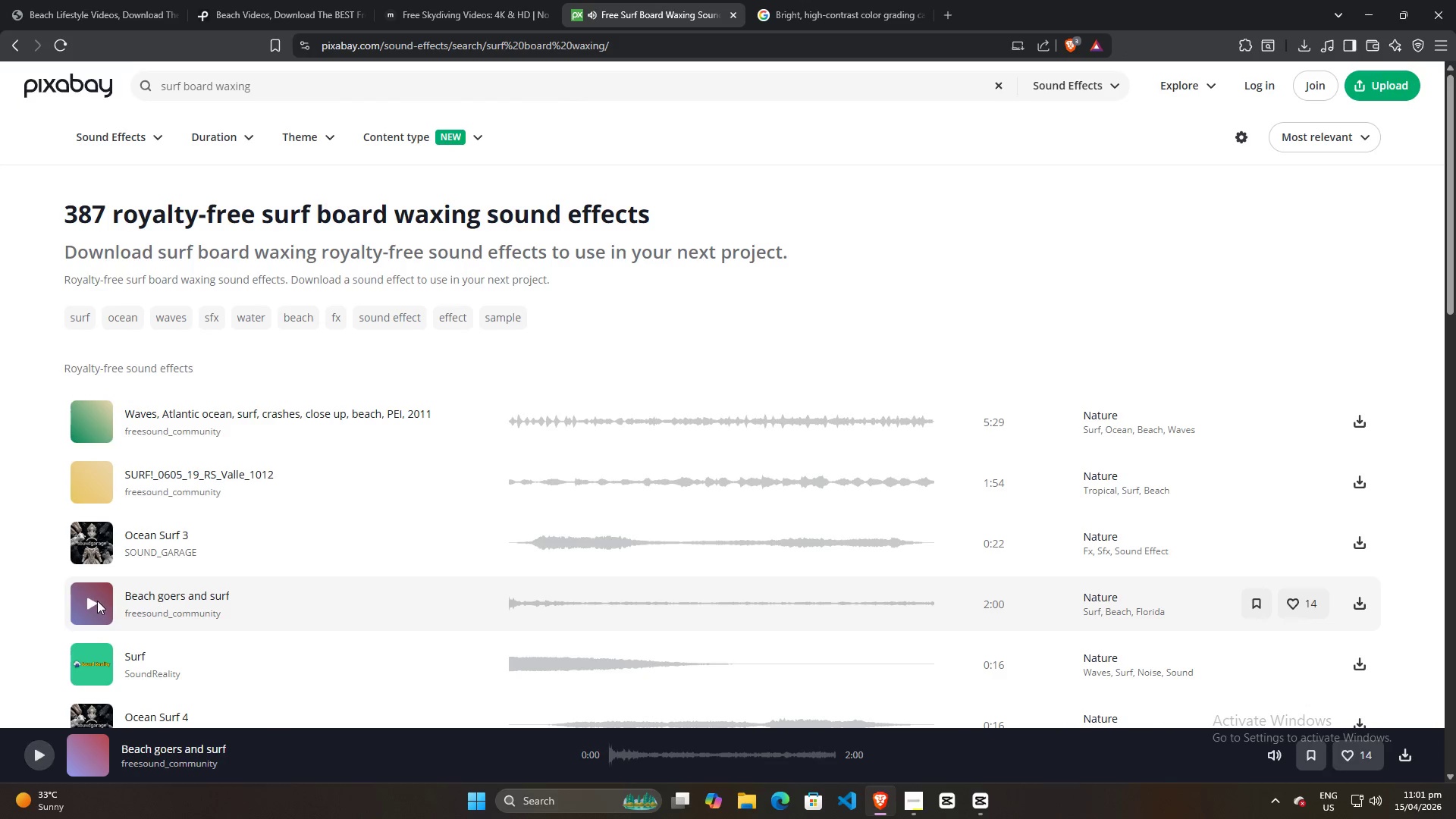 
left_click([93, 604])
 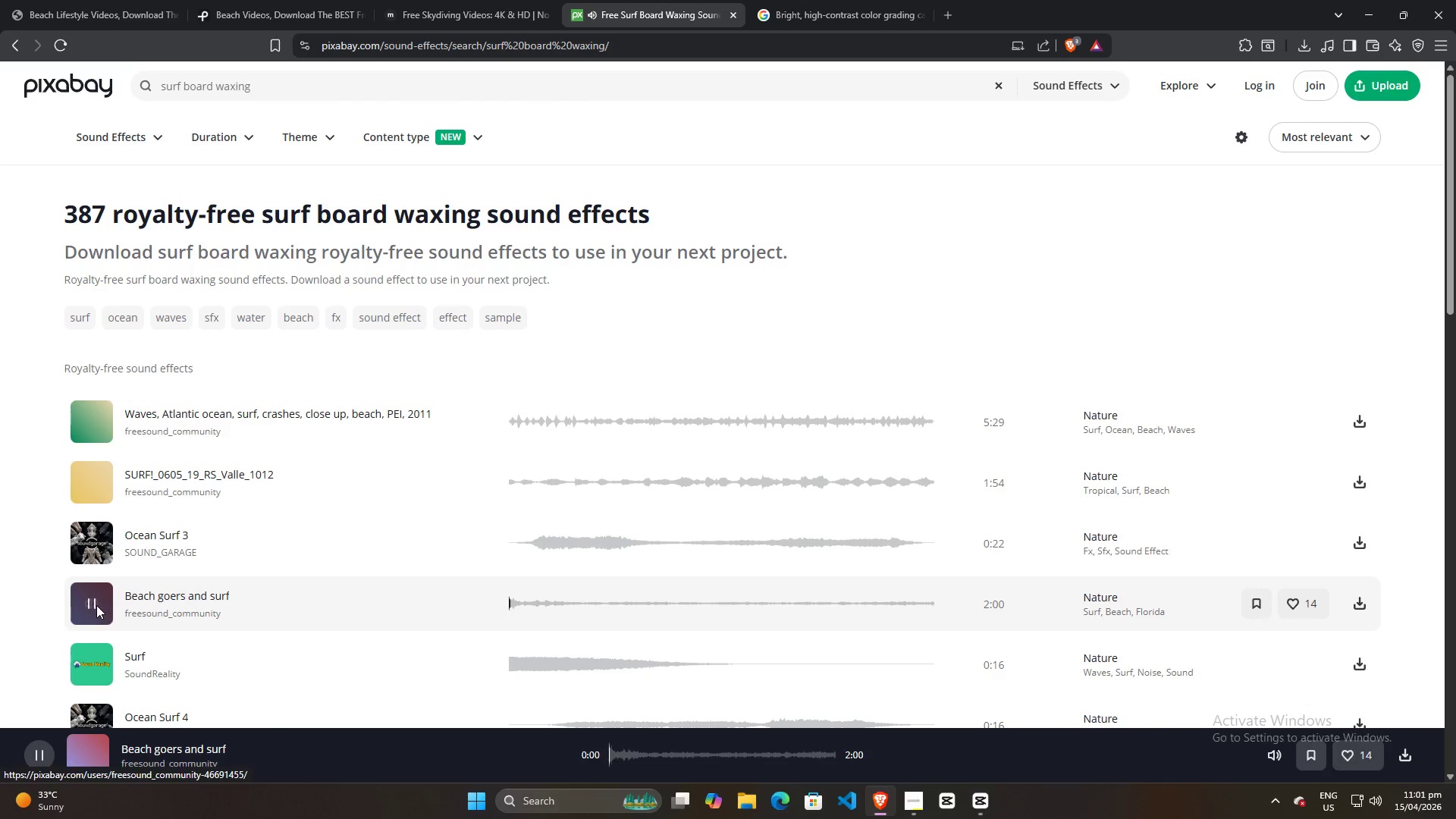 
left_click([96, 605])
 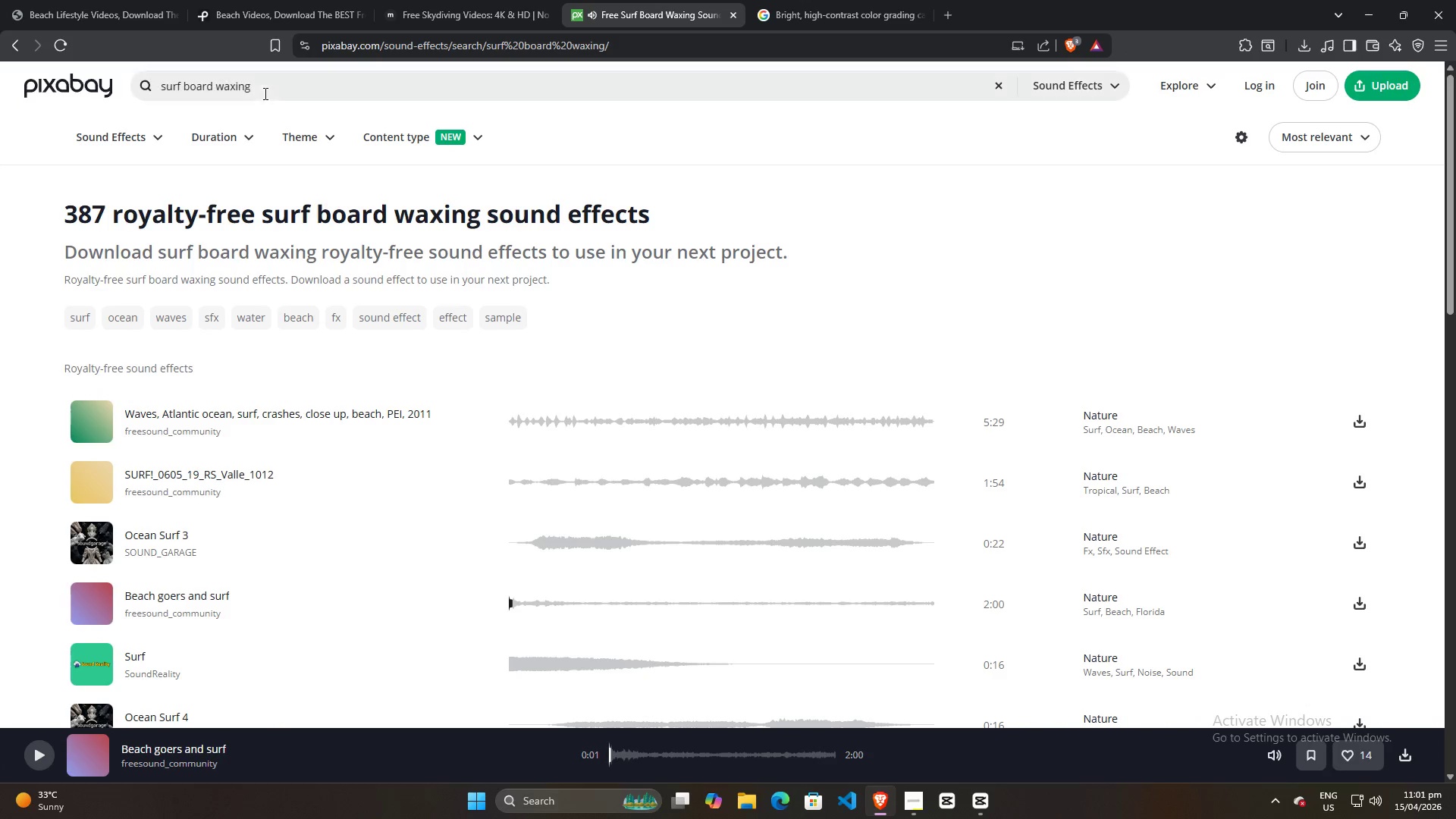 
left_click_drag(start_coordinate=[266, 91], to_coordinate=[18, 87])
 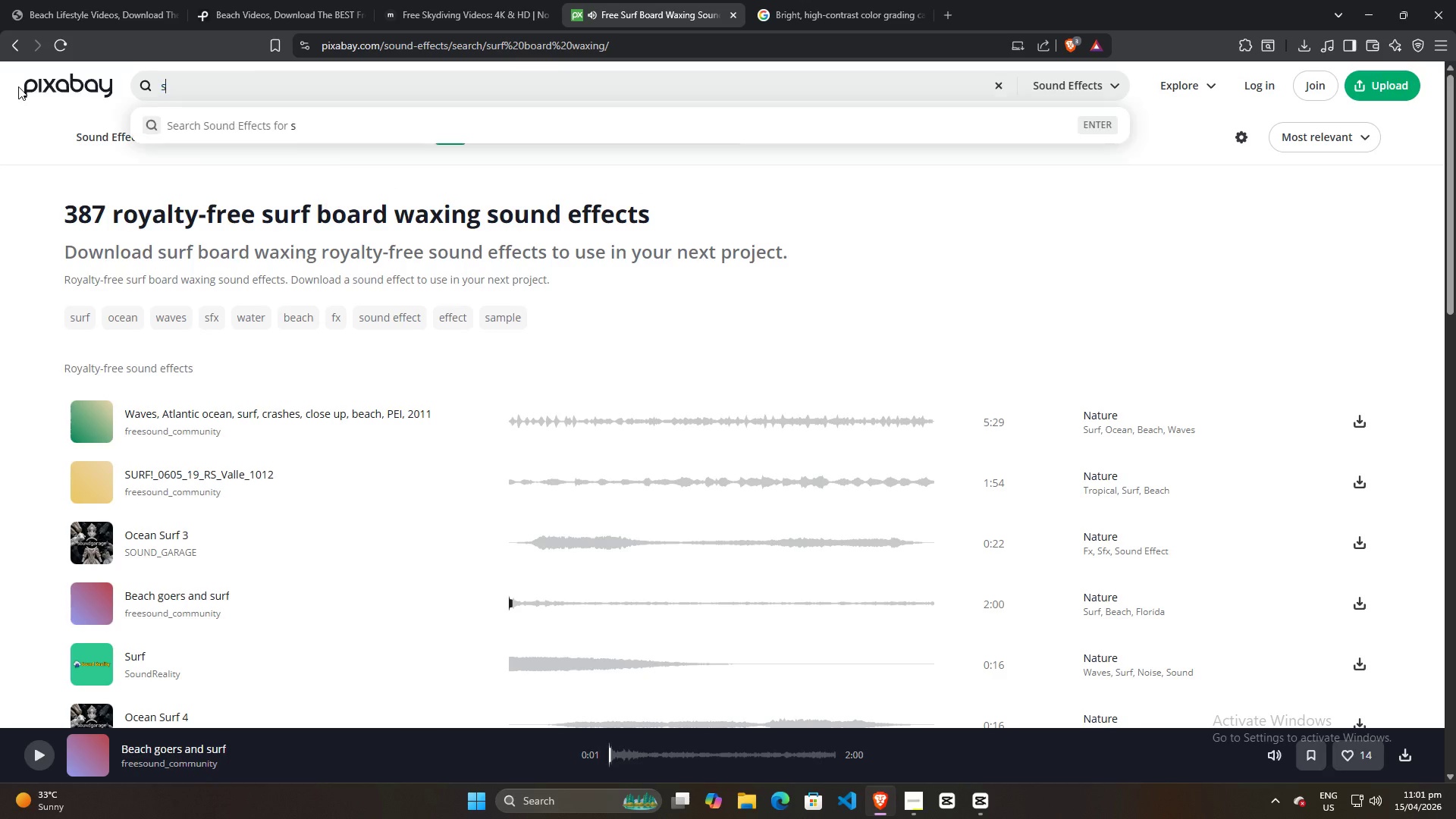 
type(surf board)
 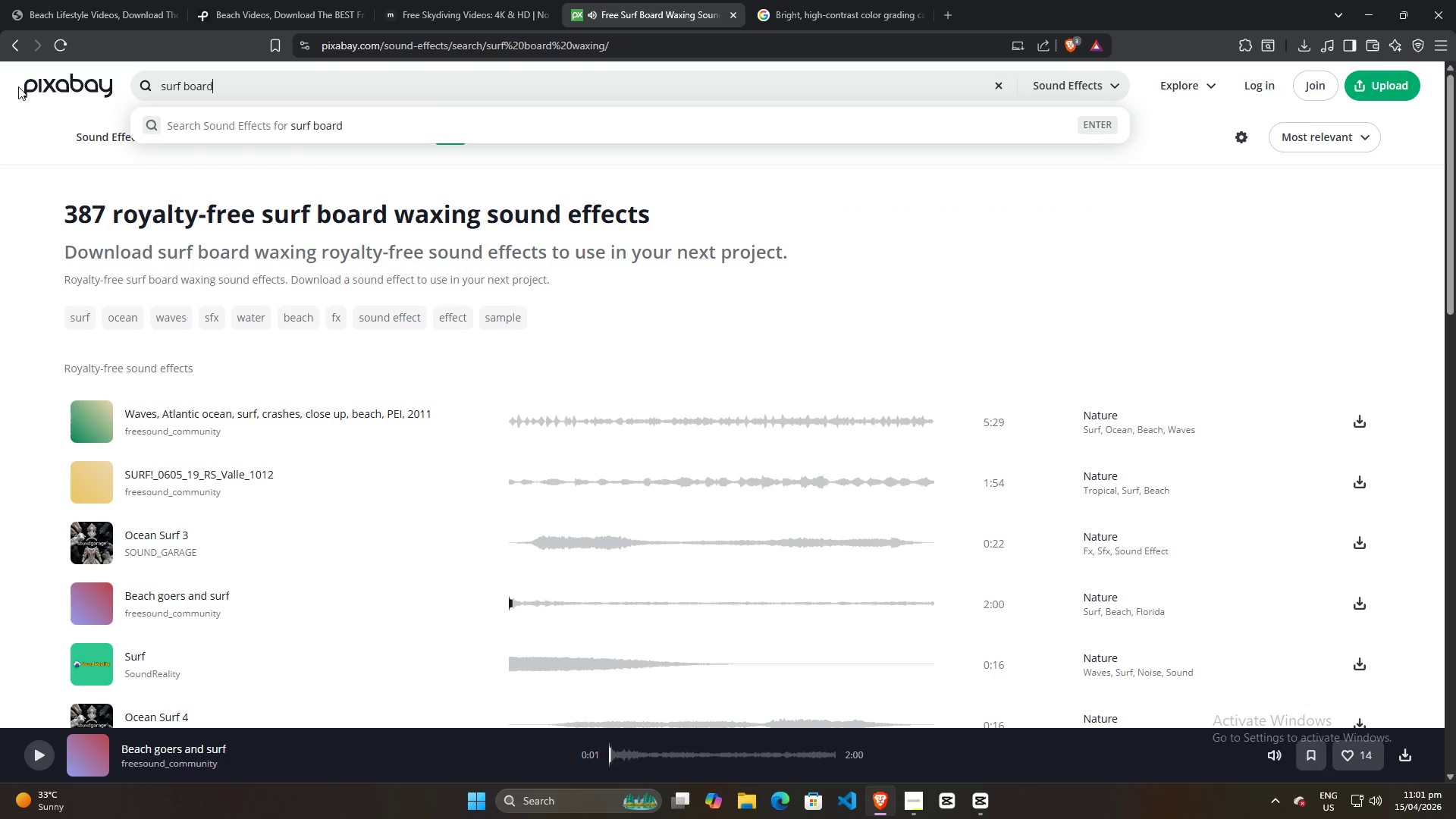 
key(Enter)
 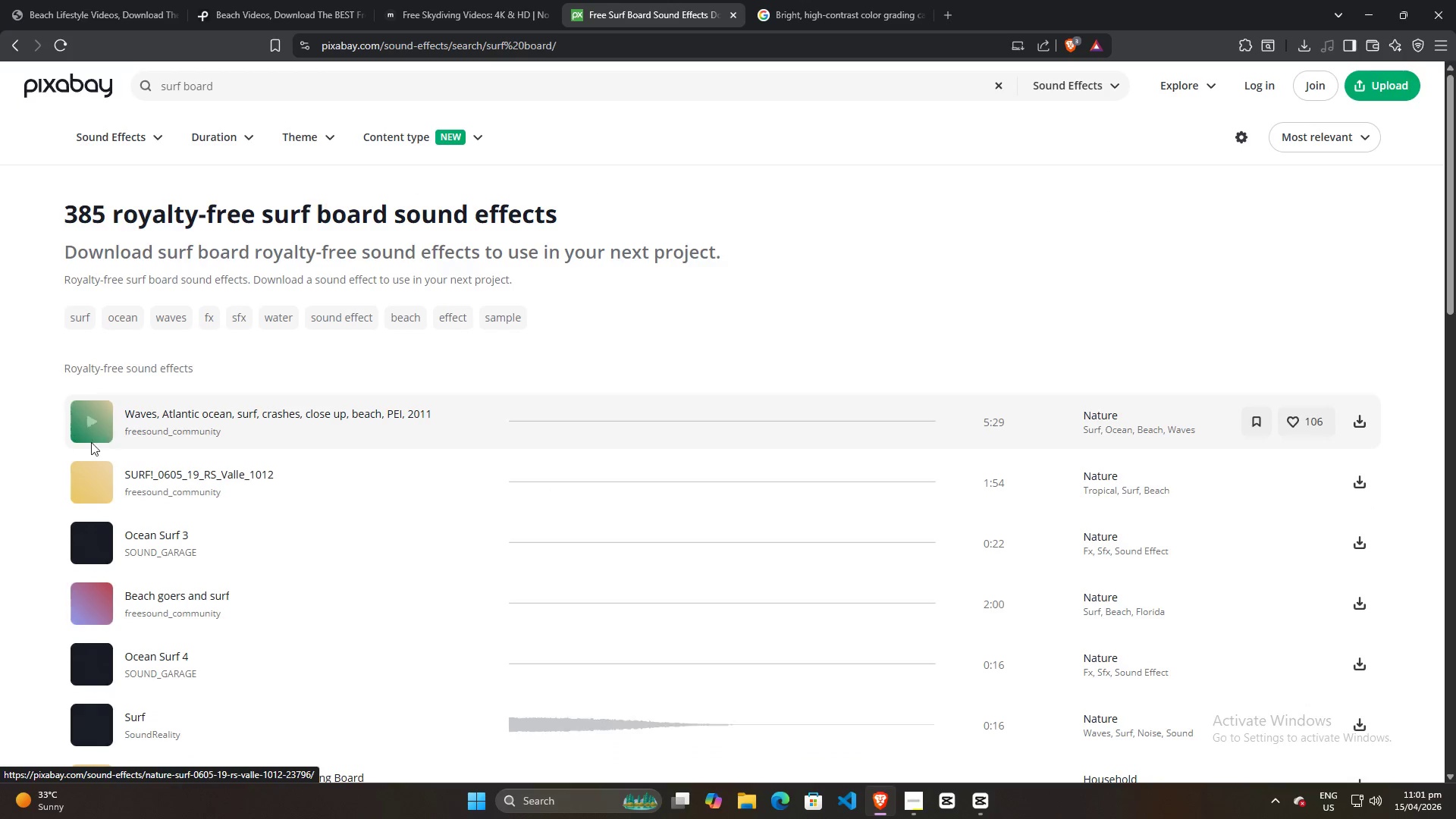 
scroll: coordinate [162, 581], scroll_direction: down, amount: 3.0
 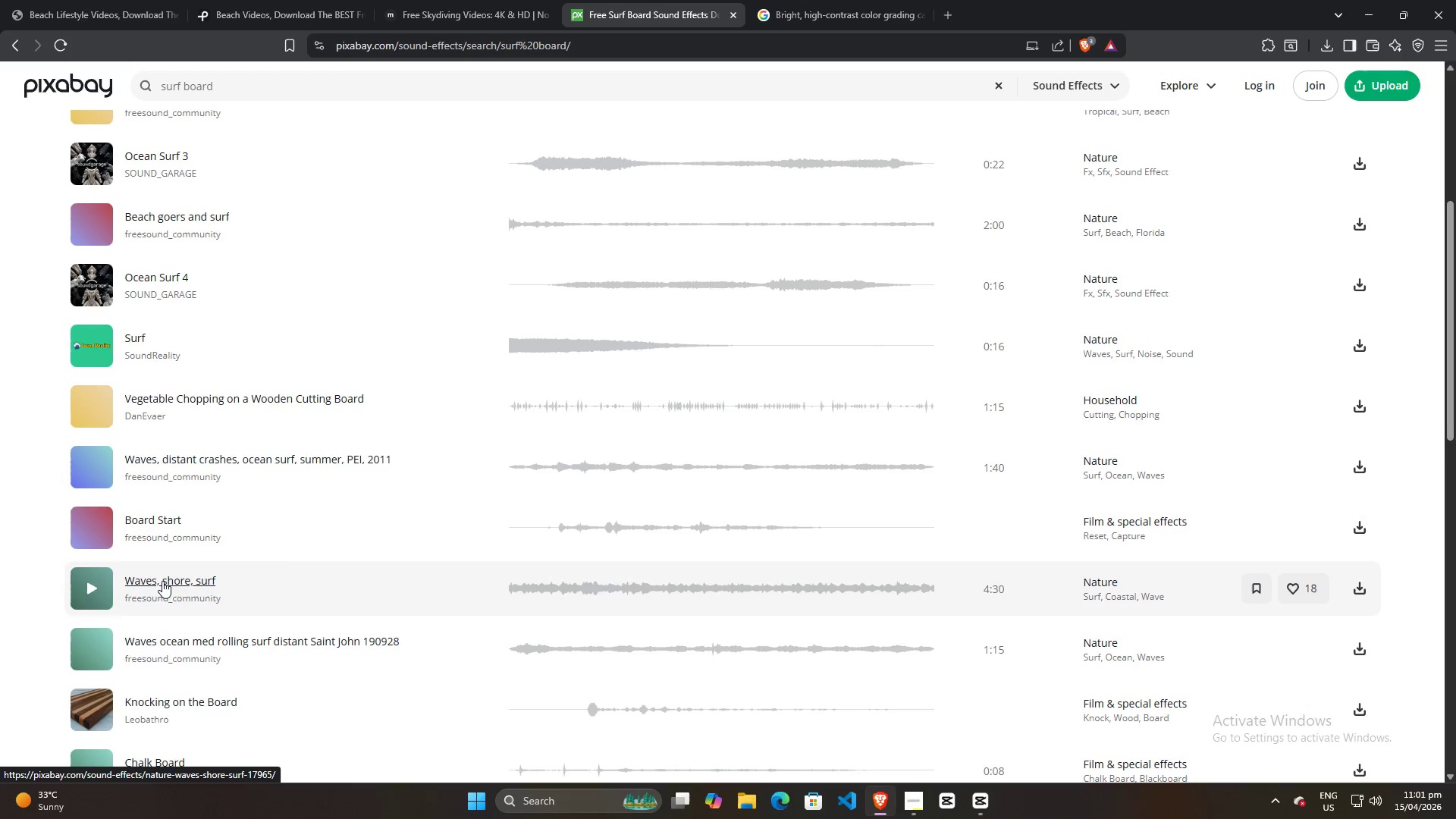 
scroll: coordinate [173, 553], scroll_direction: up, amount: 5.0
 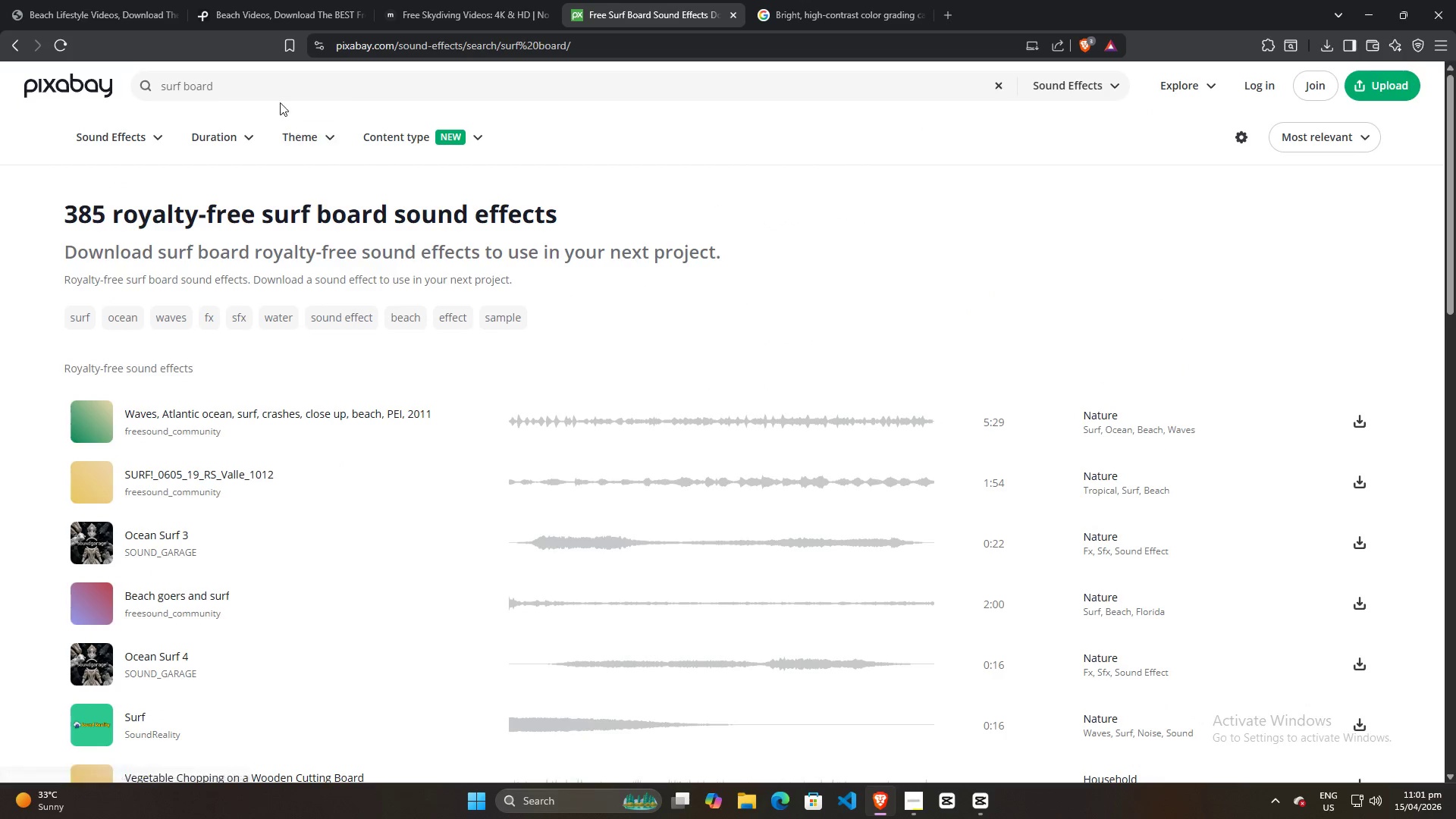 
left_click_drag(start_coordinate=[269, 91], to_coordinate=[58, 91])
 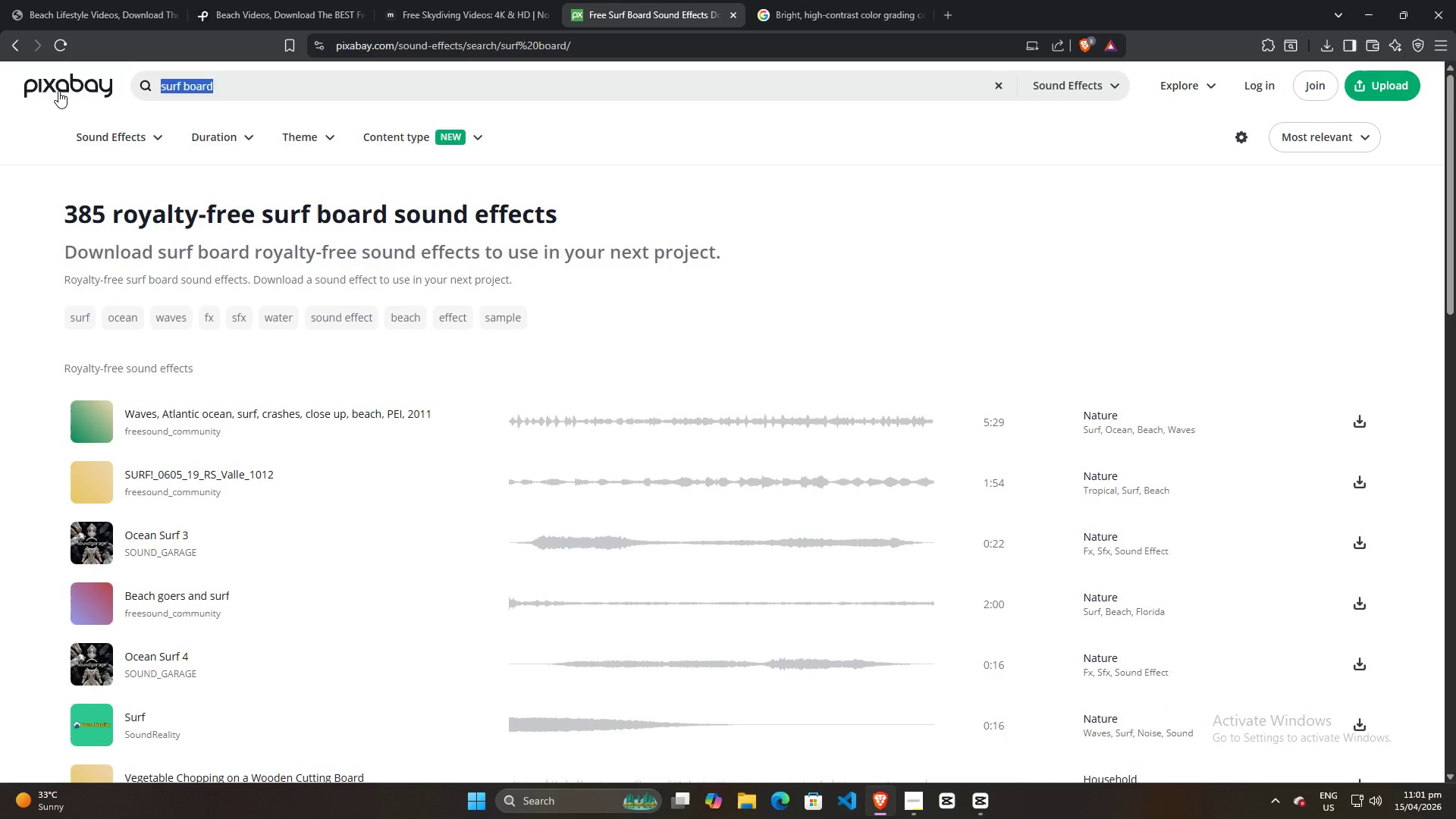 
type(waxing)
 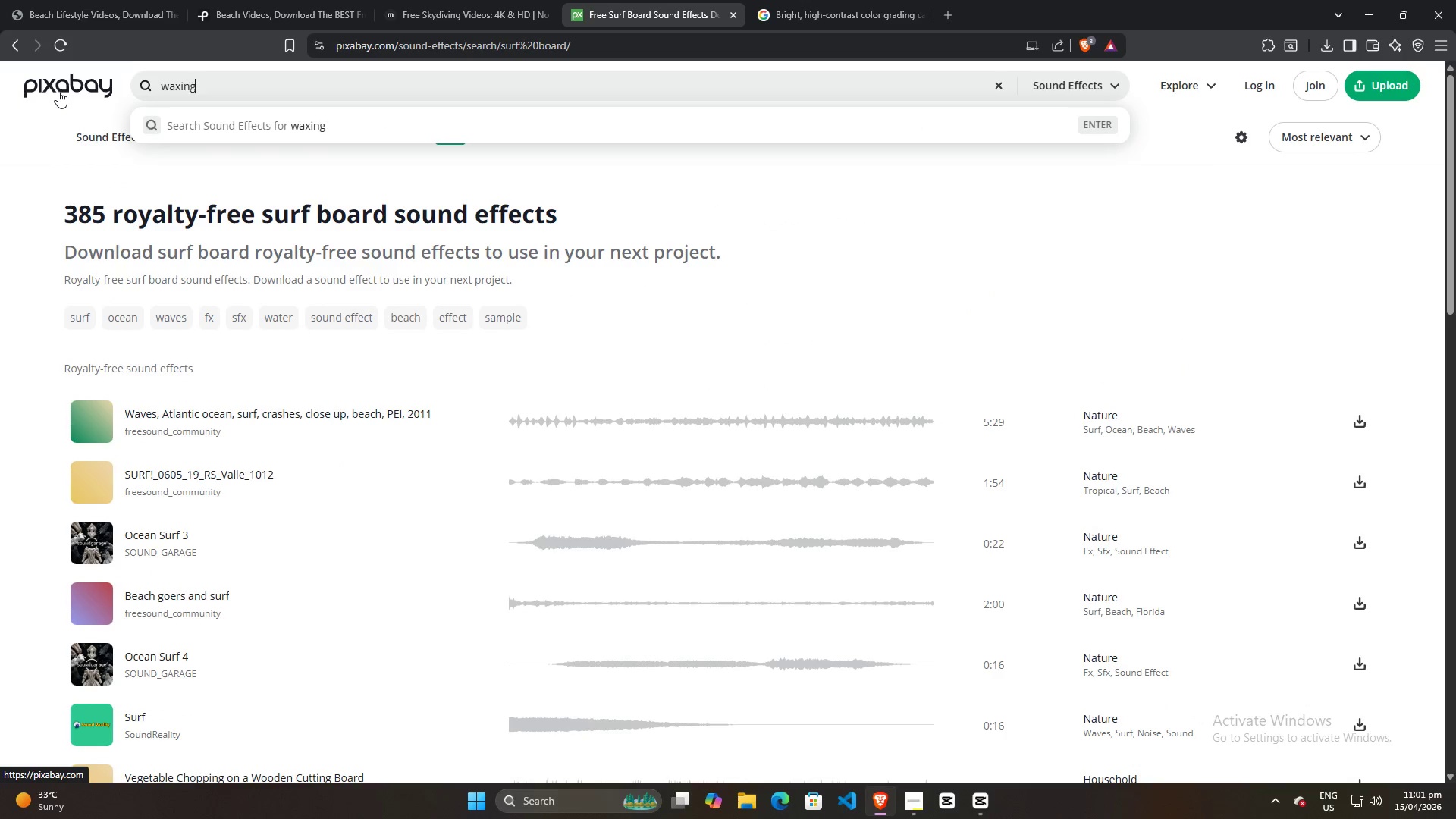 
key(Enter)
 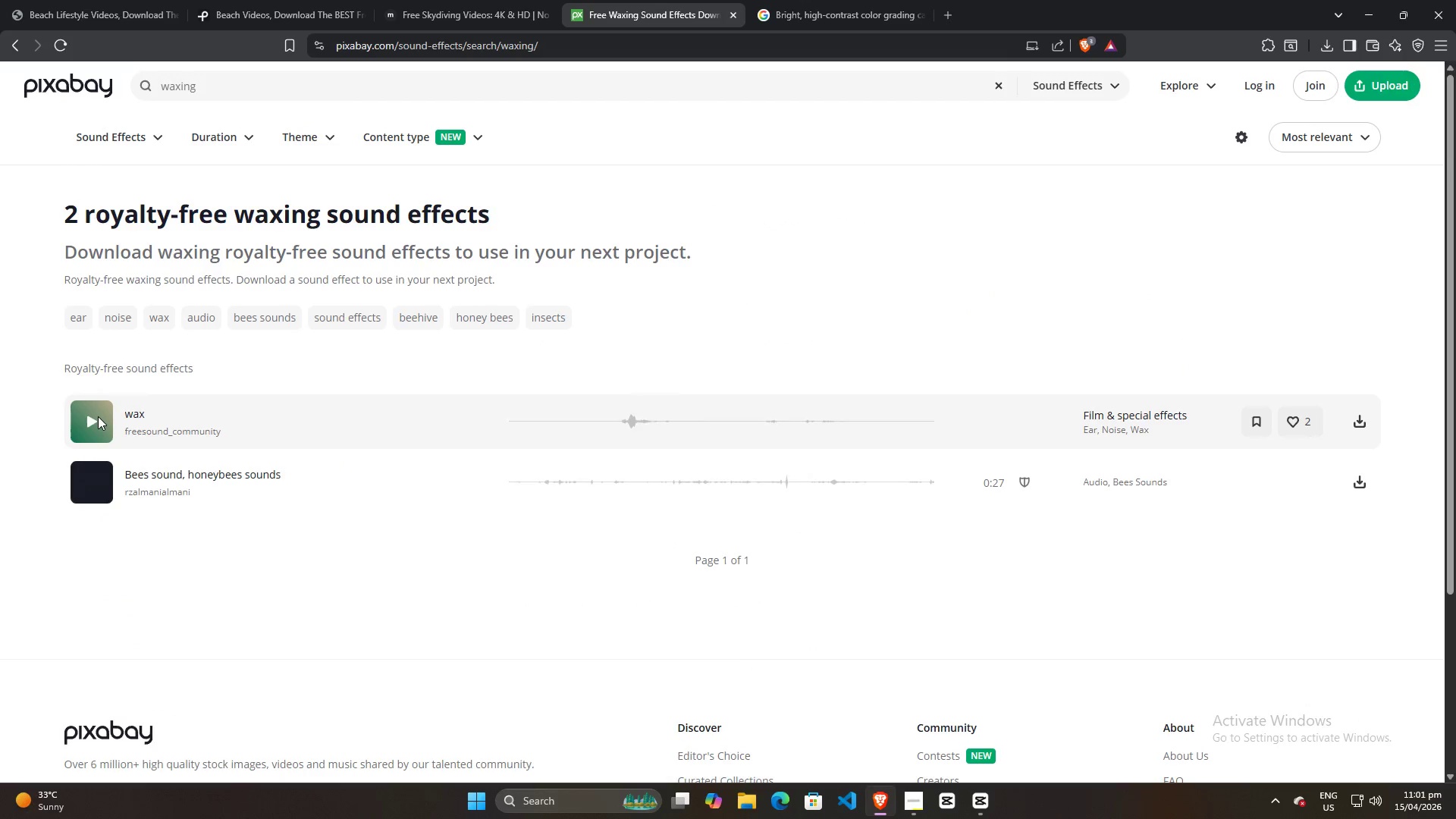 
left_click([94, 417])
 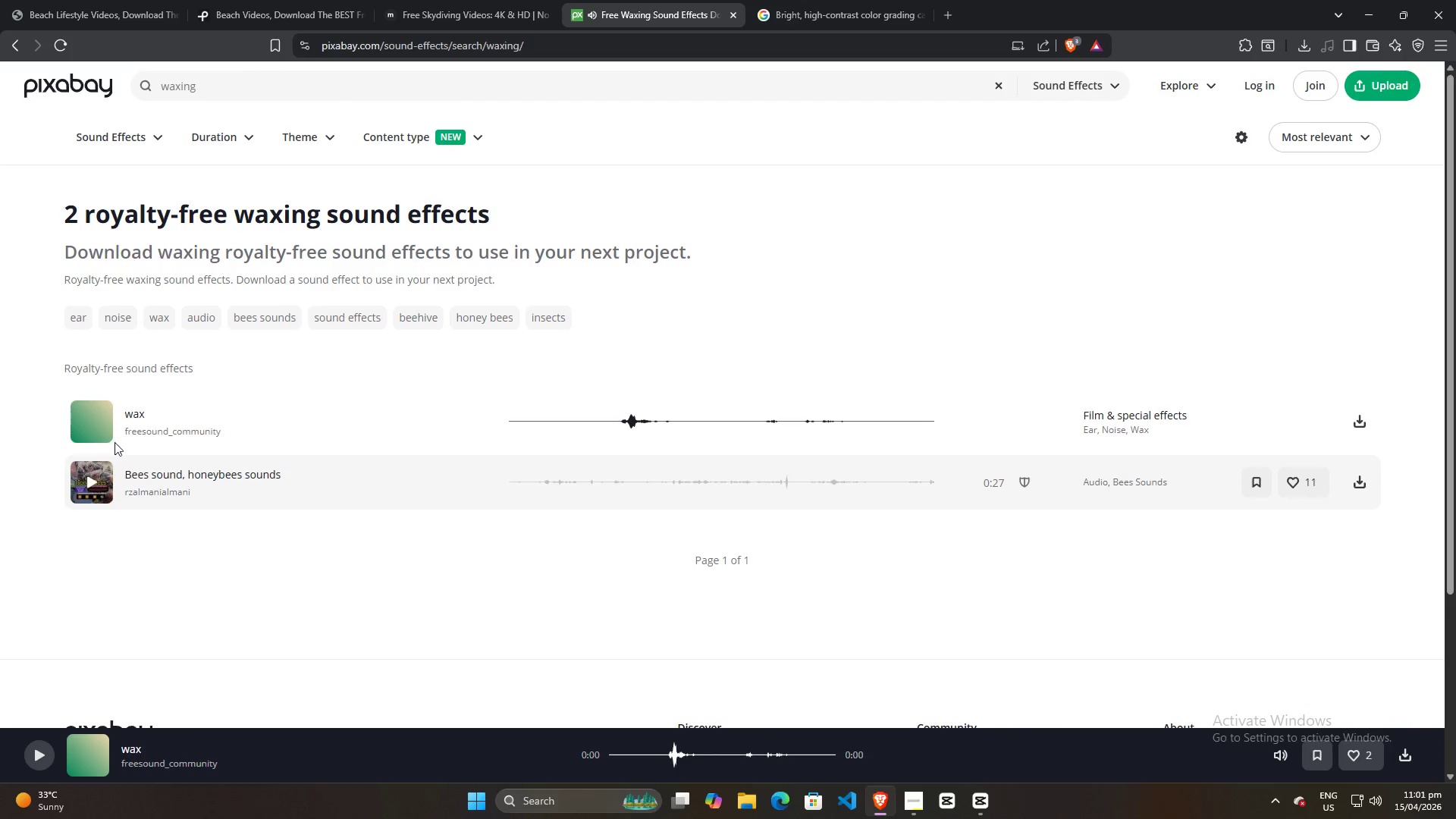 
left_click_drag(start_coordinate=[400, 88], to_coordinate=[4, 88])
 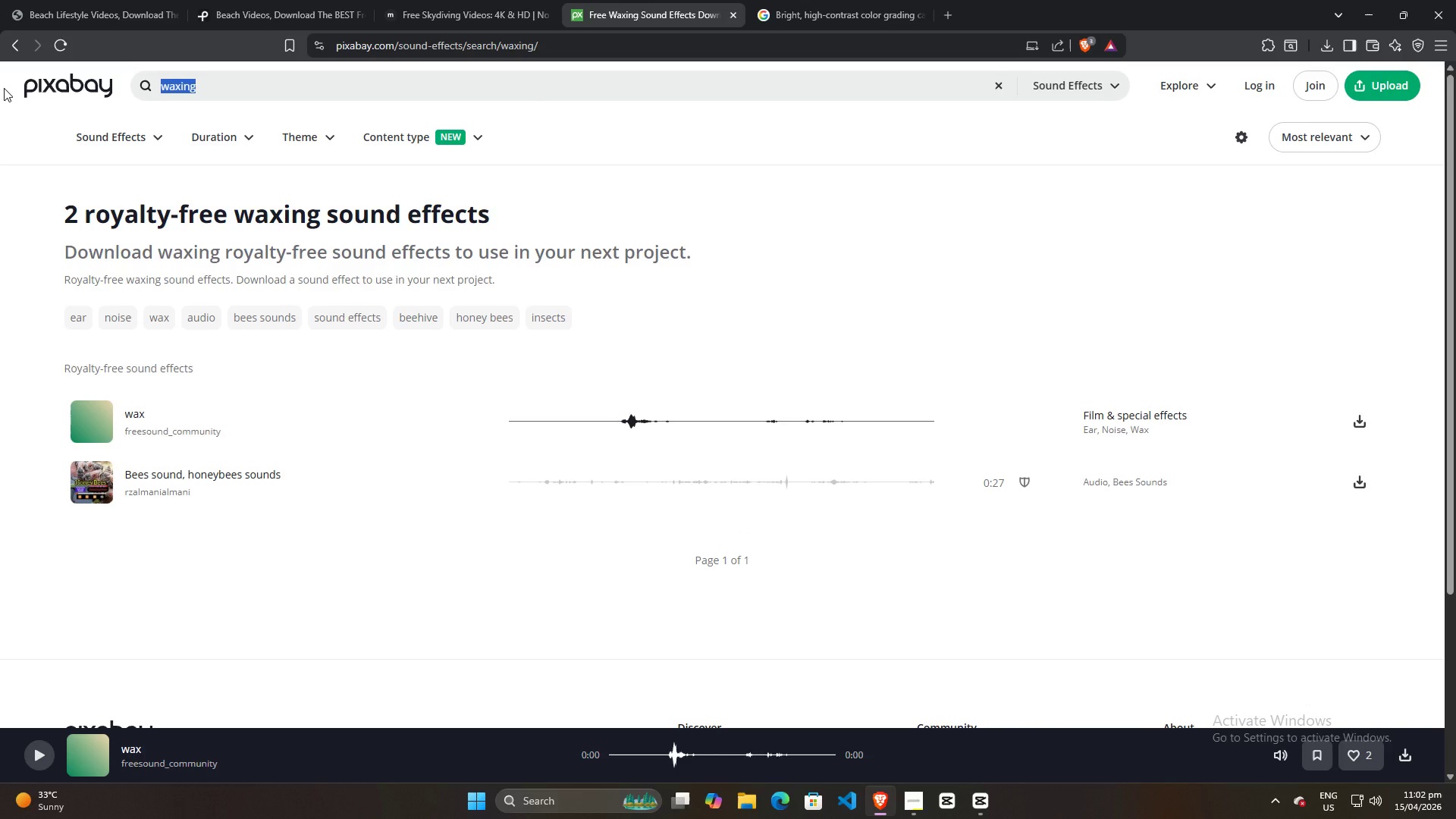 
type(waxing sound)
 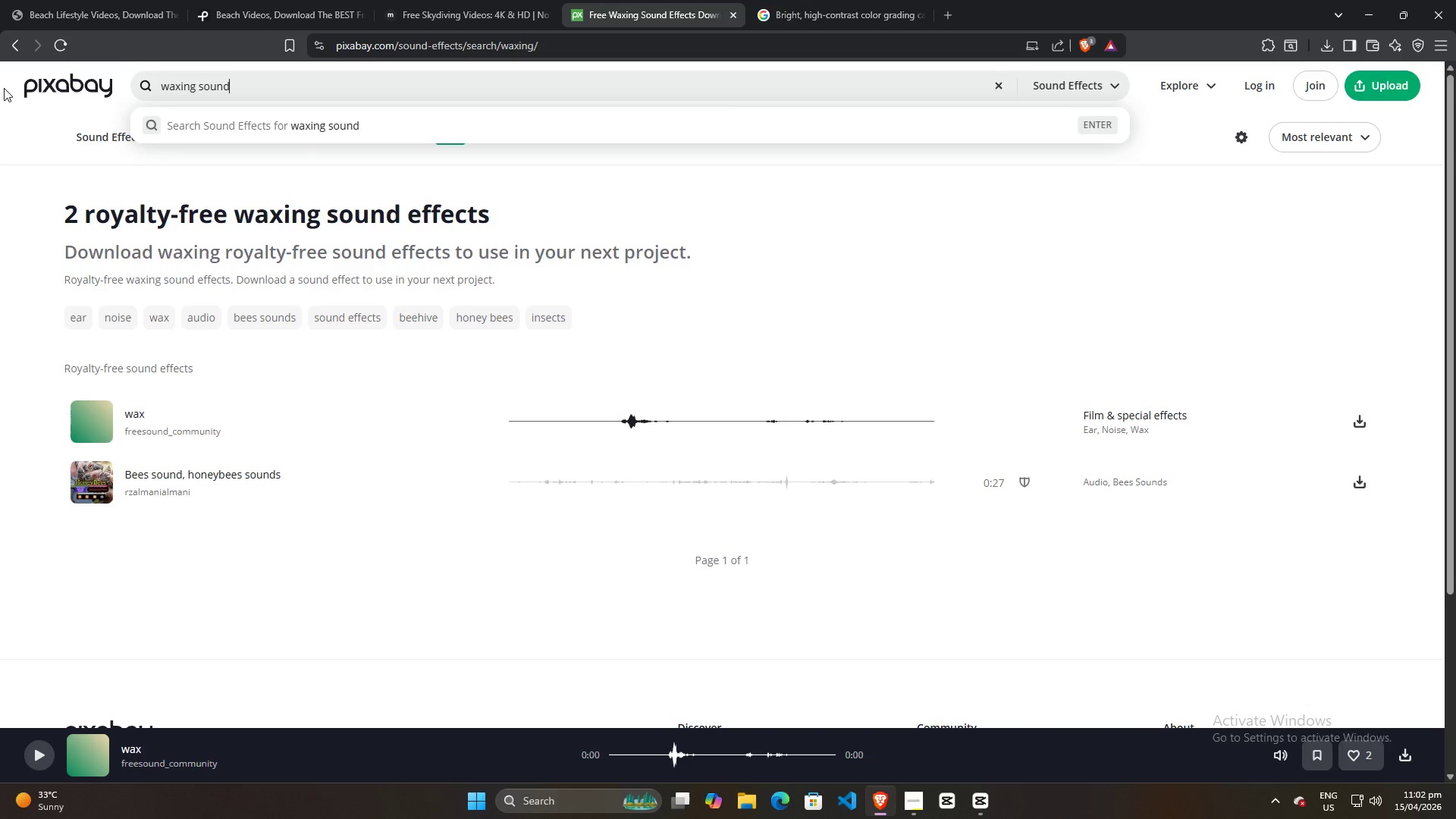 
key(Enter)
 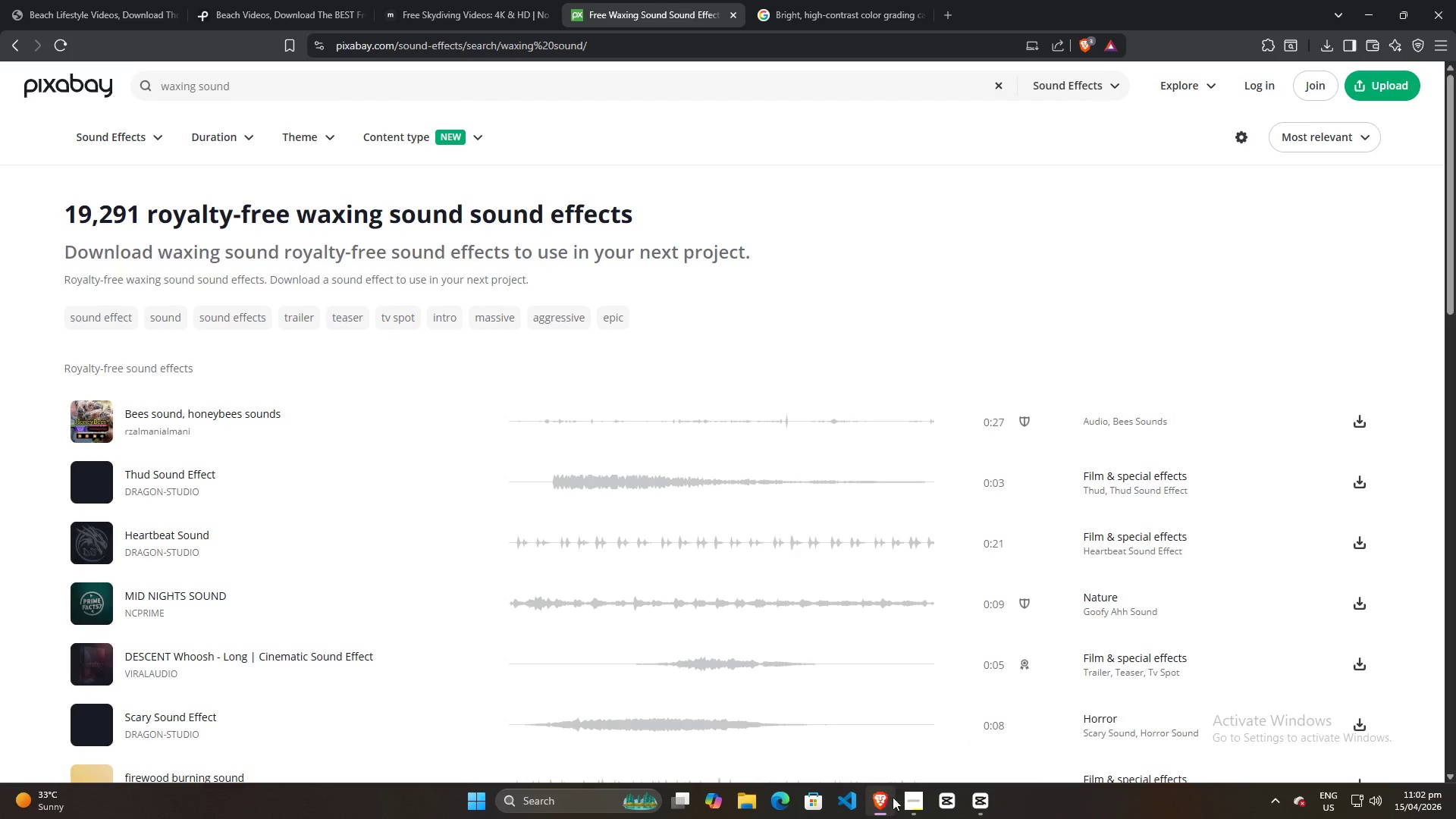 
left_click([981, 802])
 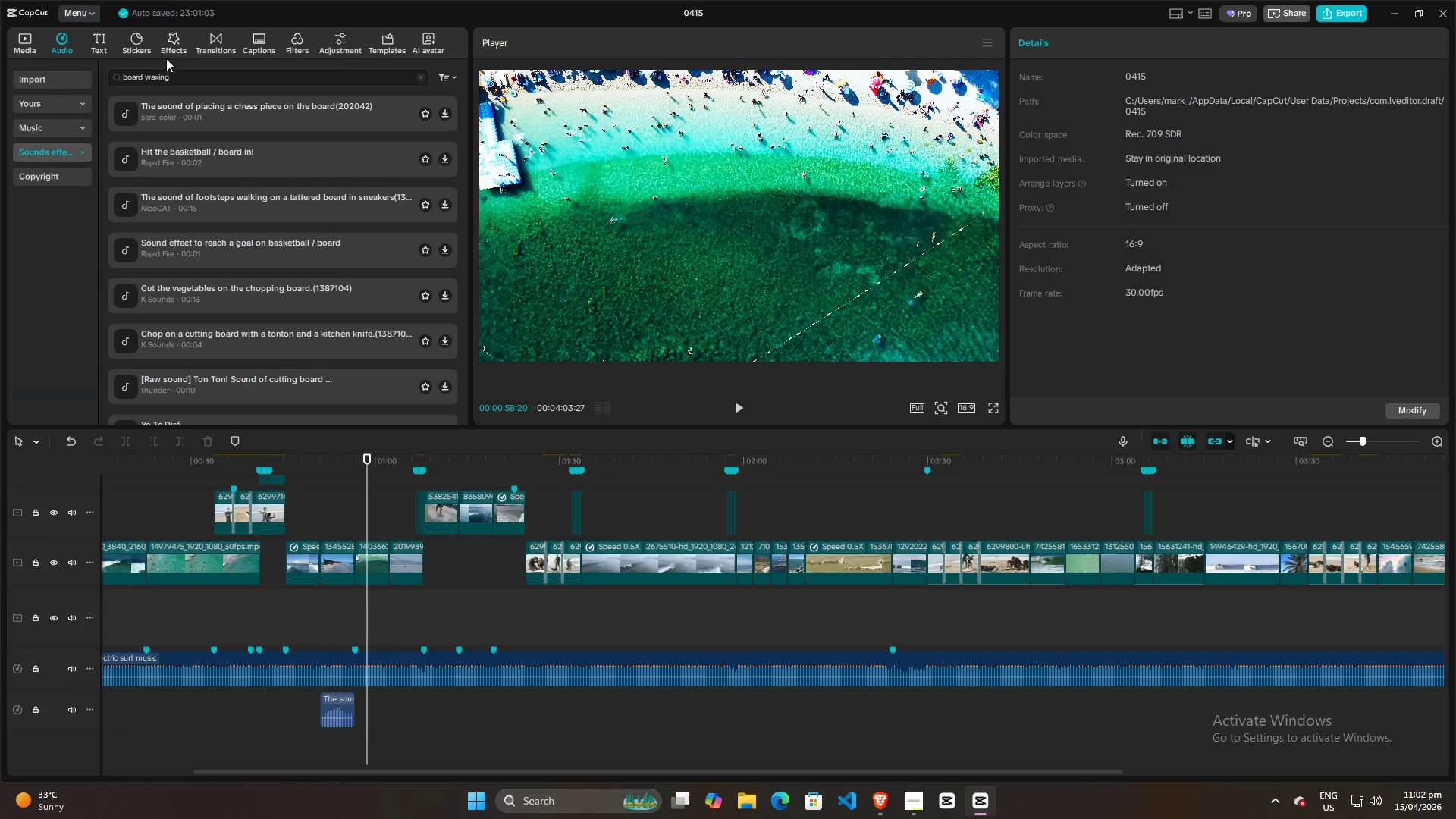 
left_click_drag(start_coordinate=[184, 87], to_coordinate=[179, 86])
 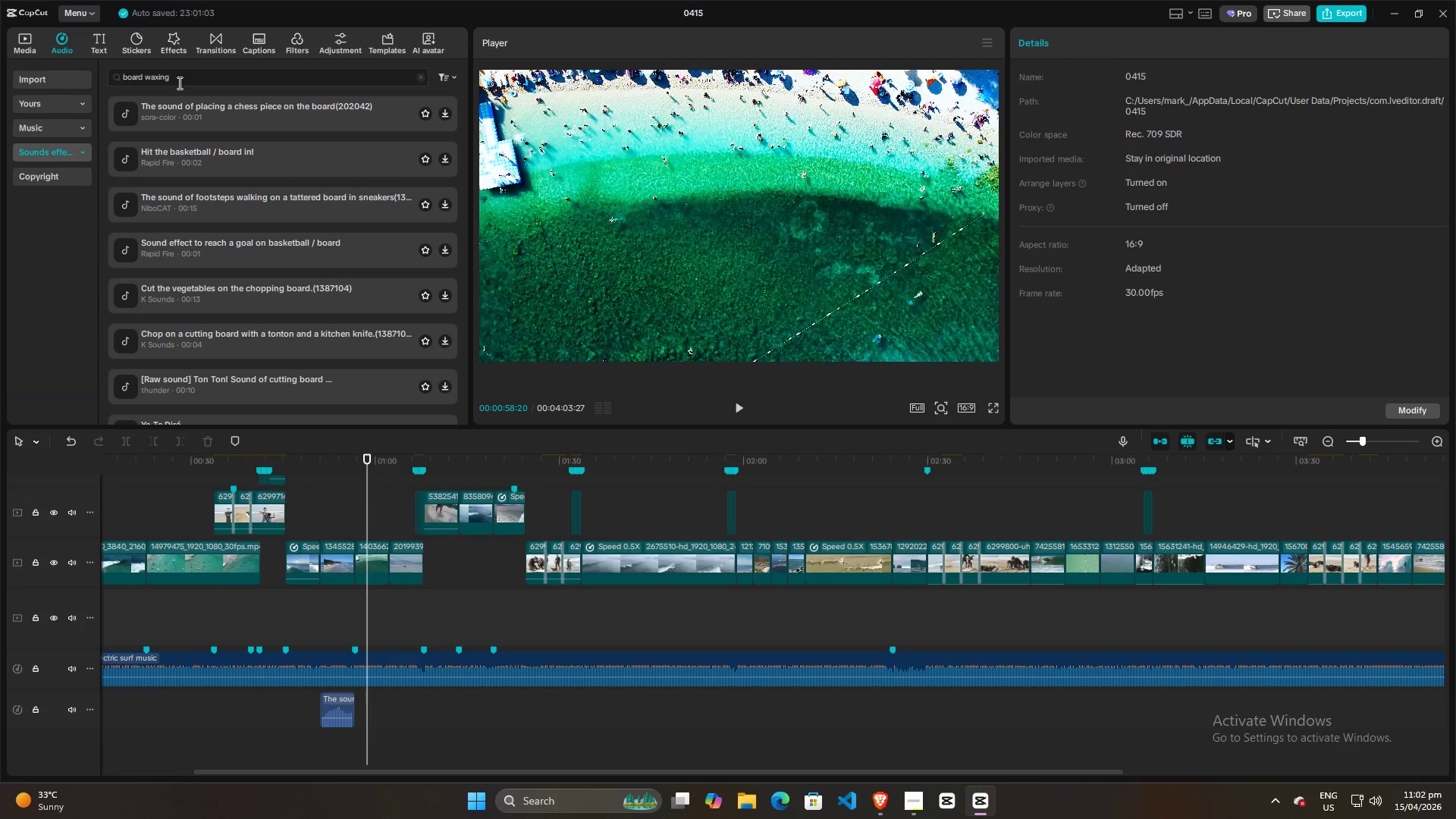 
left_click_drag(start_coordinate=[178, 83], to_coordinate=[0, 77])
 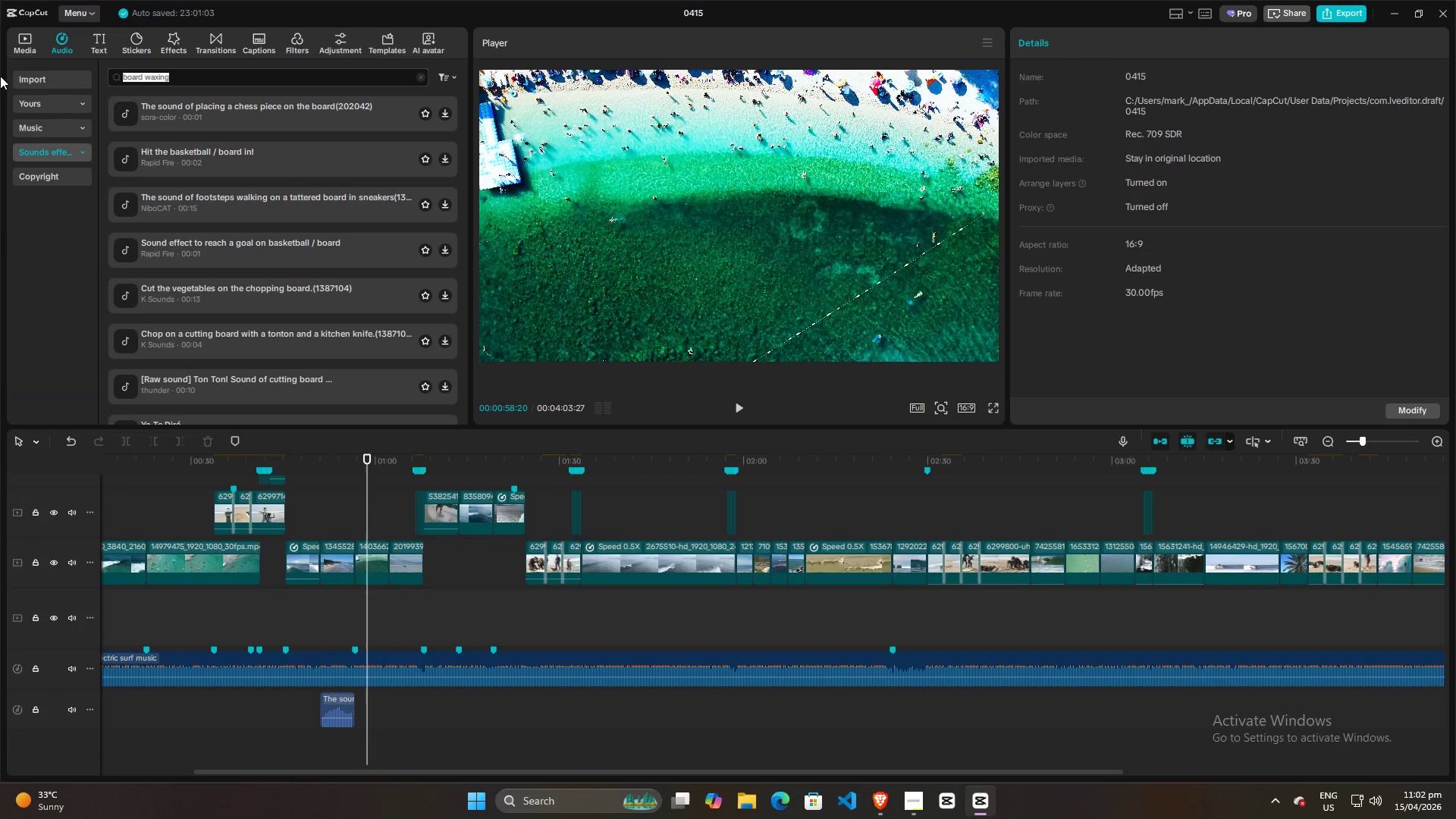 
type(waxing sound)
 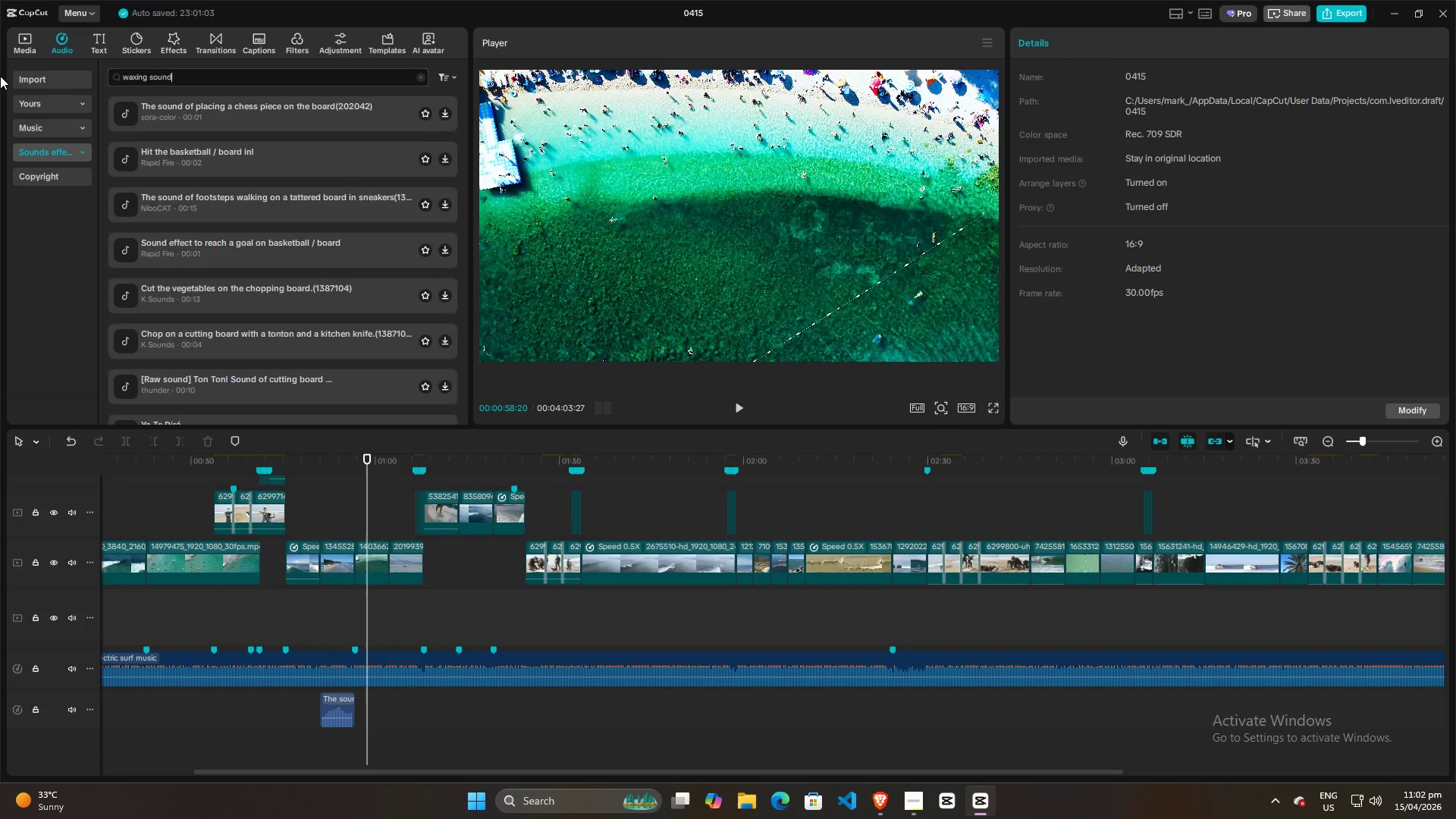 
key(Enter)
 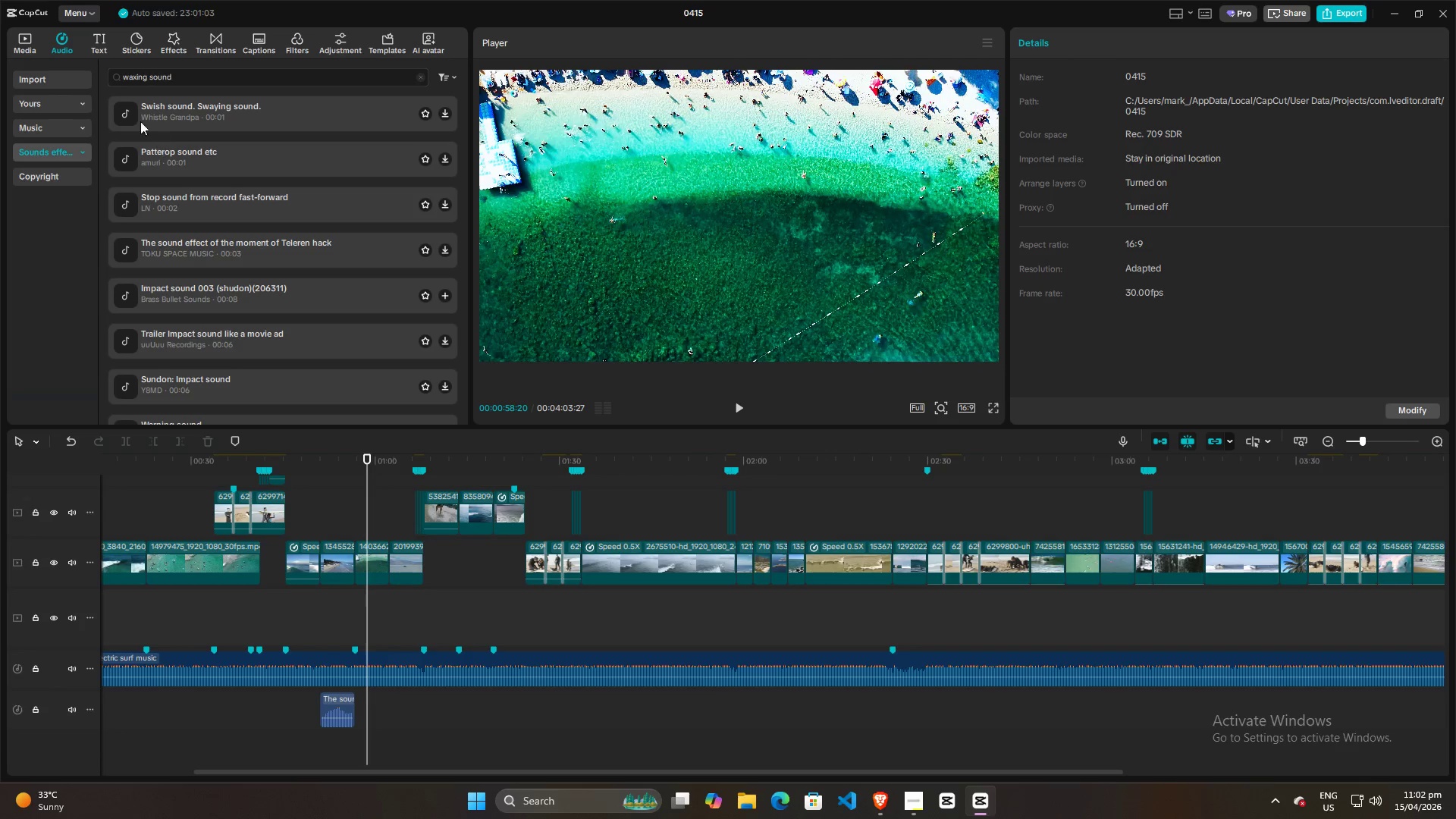 
left_click([126, 117])
 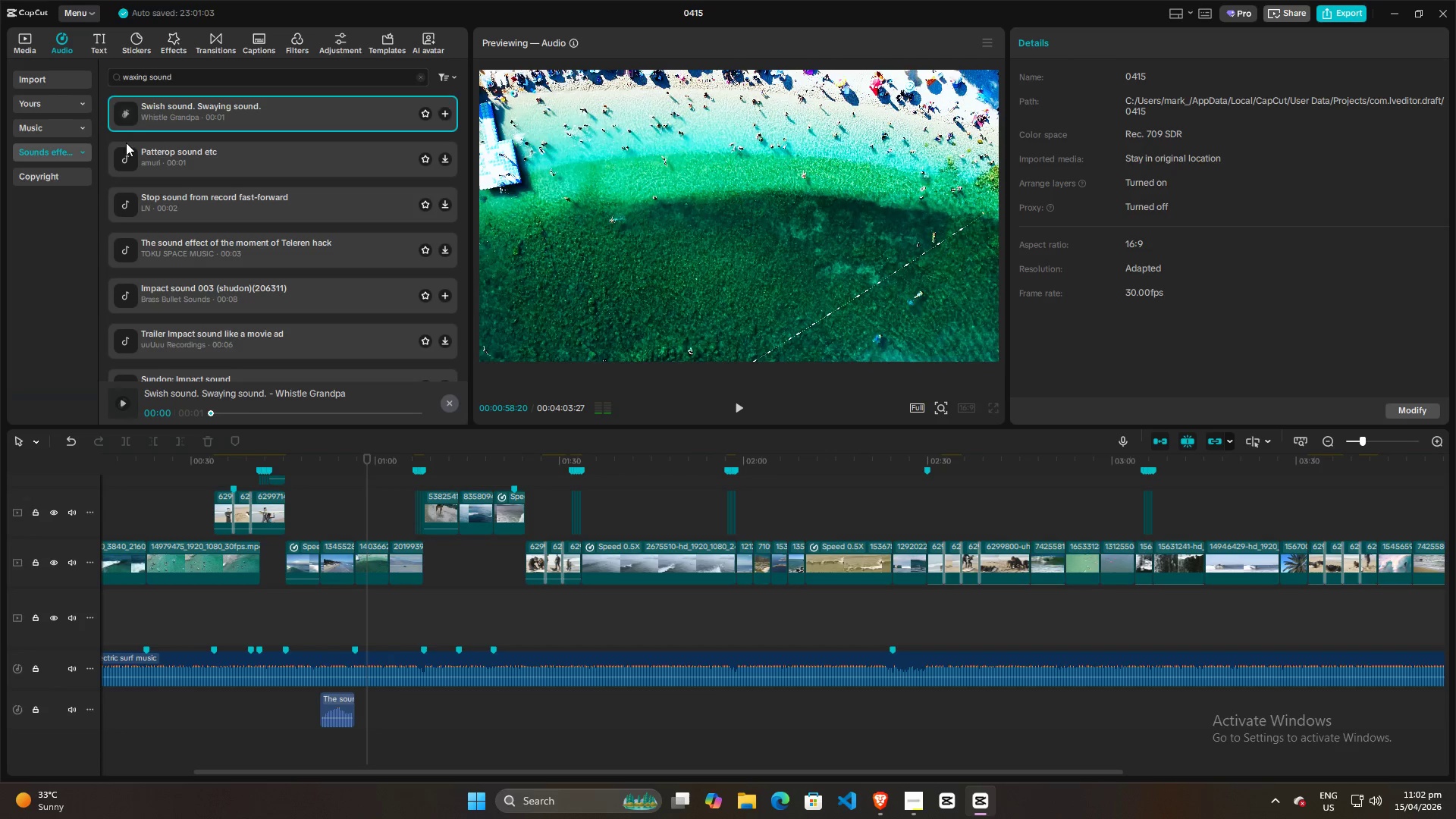 
left_click([124, 157])
 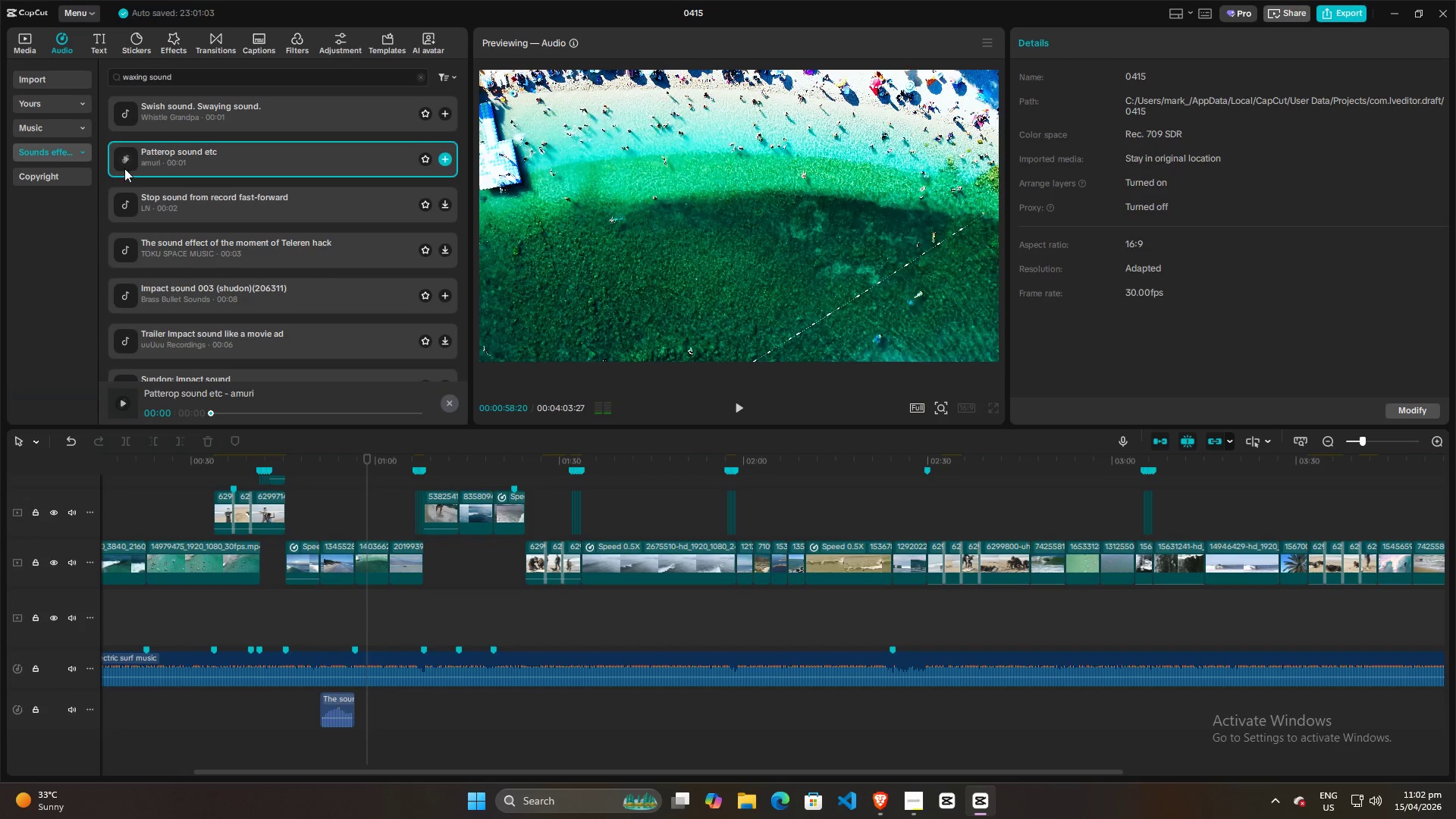 
left_click([125, 206])
 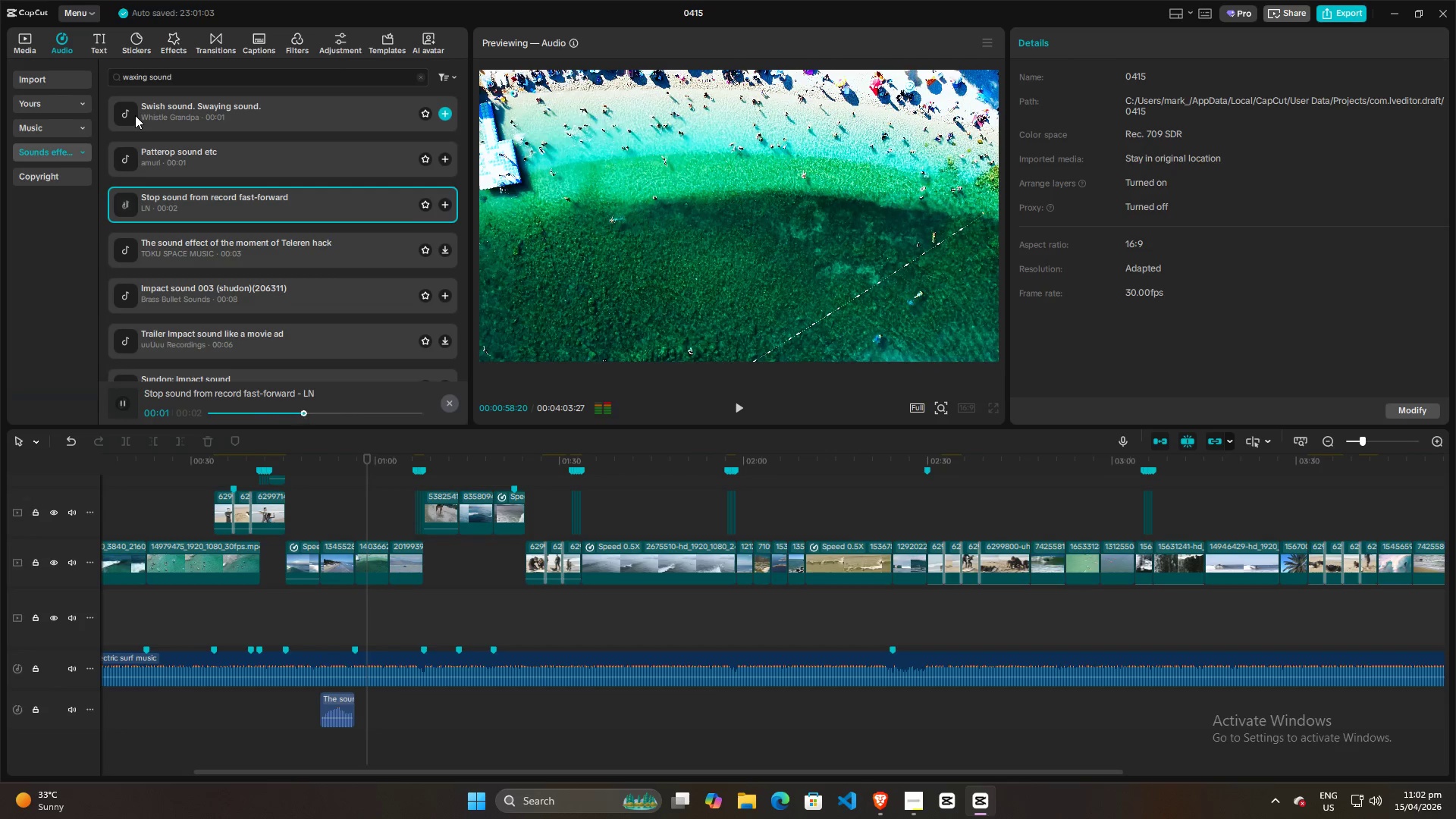 
left_click([135, 117])
 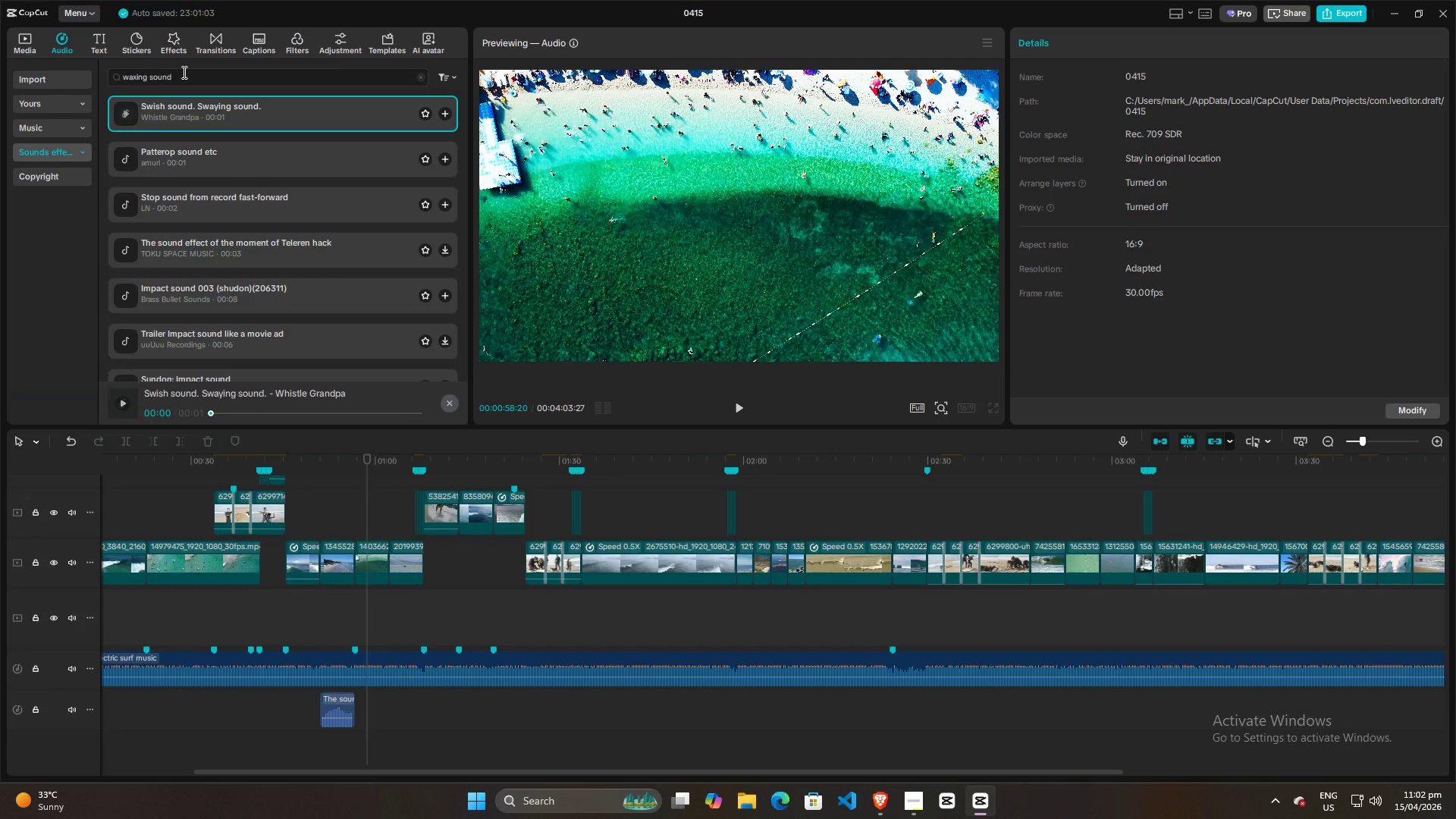 
wait(5.33)
 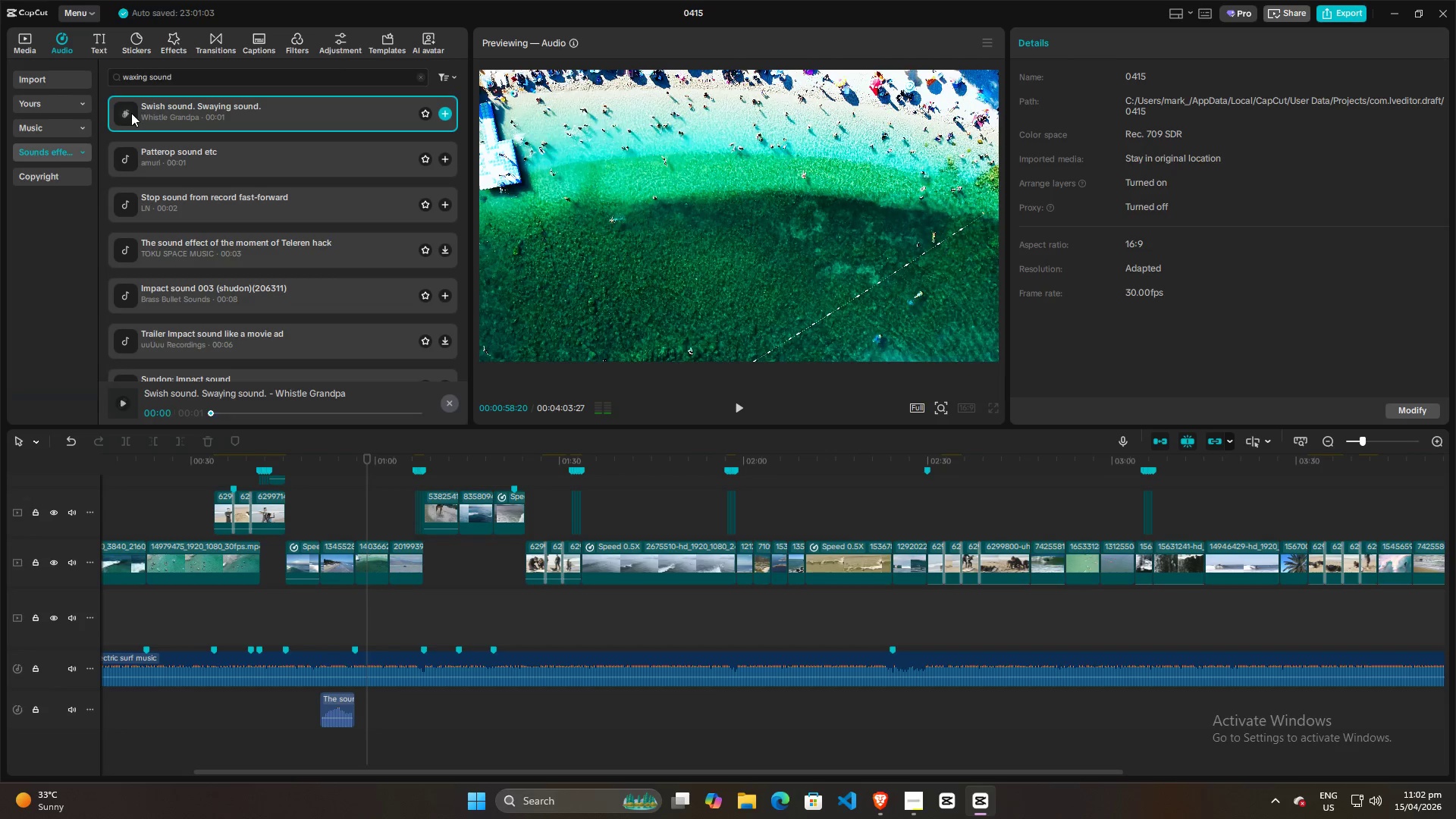 
left_click_drag(start_coordinate=[183, 72], to_coordinate=[73, 72])
 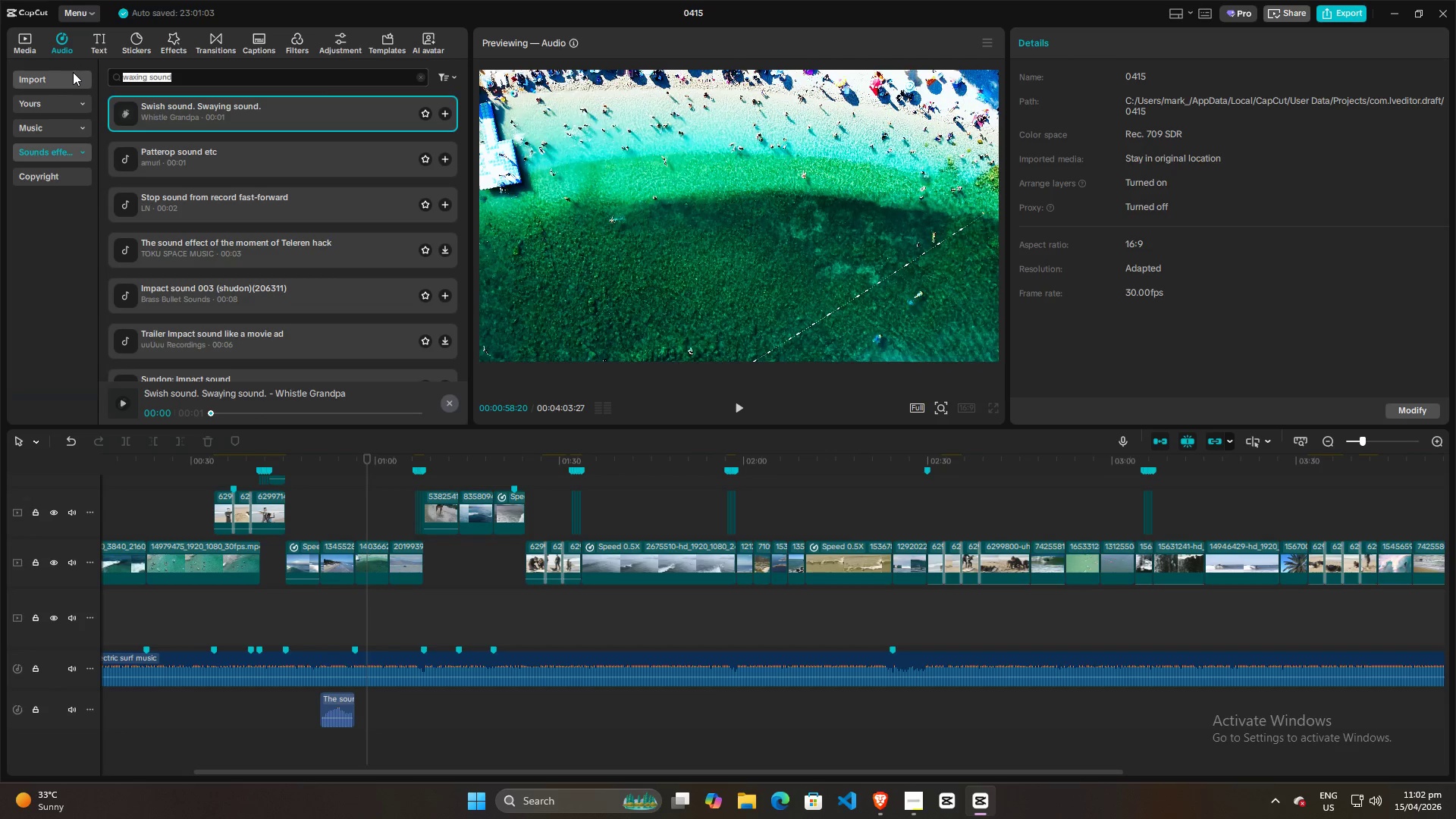 
type(wiping sound)
 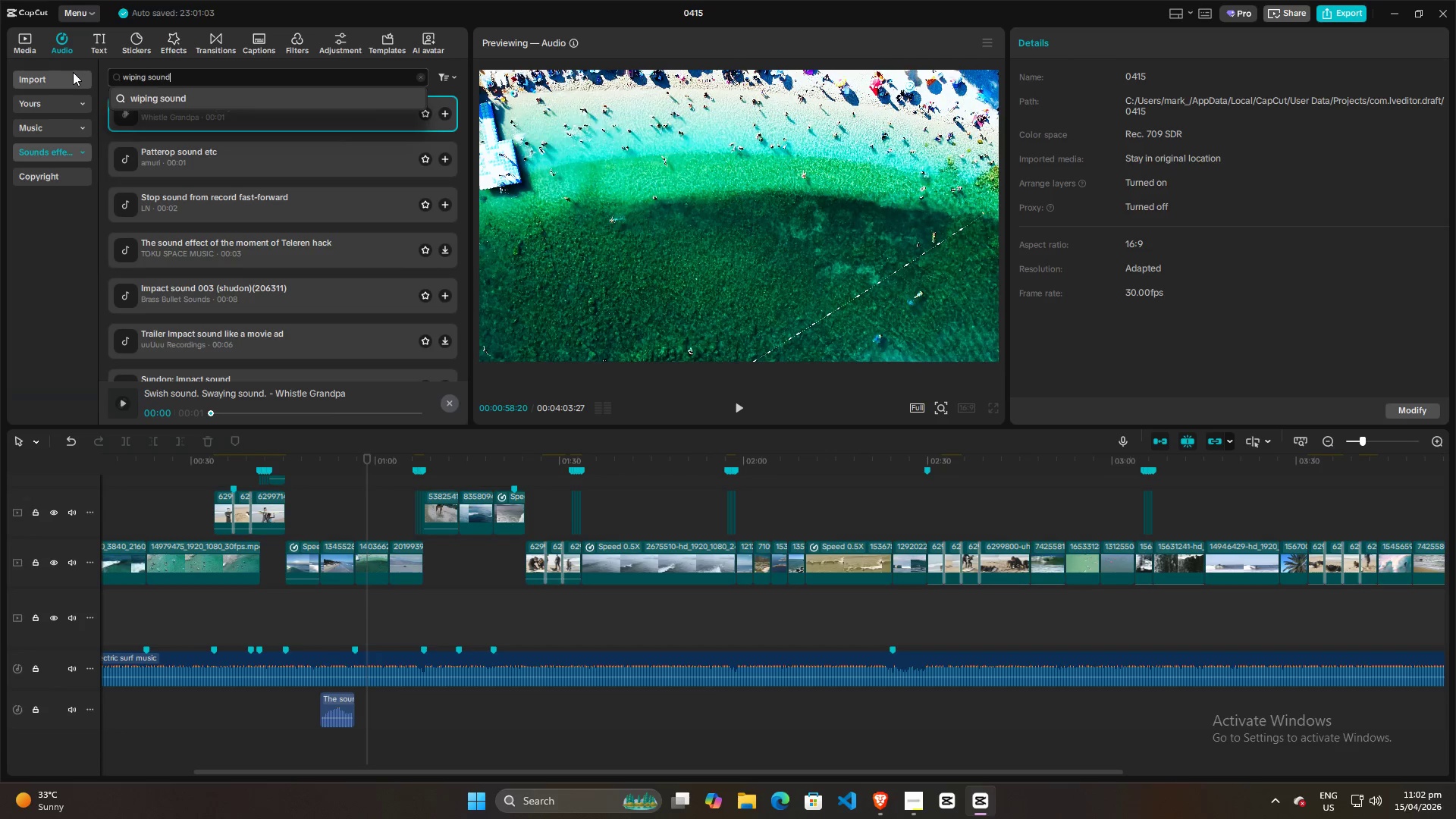 
key(Enter)
 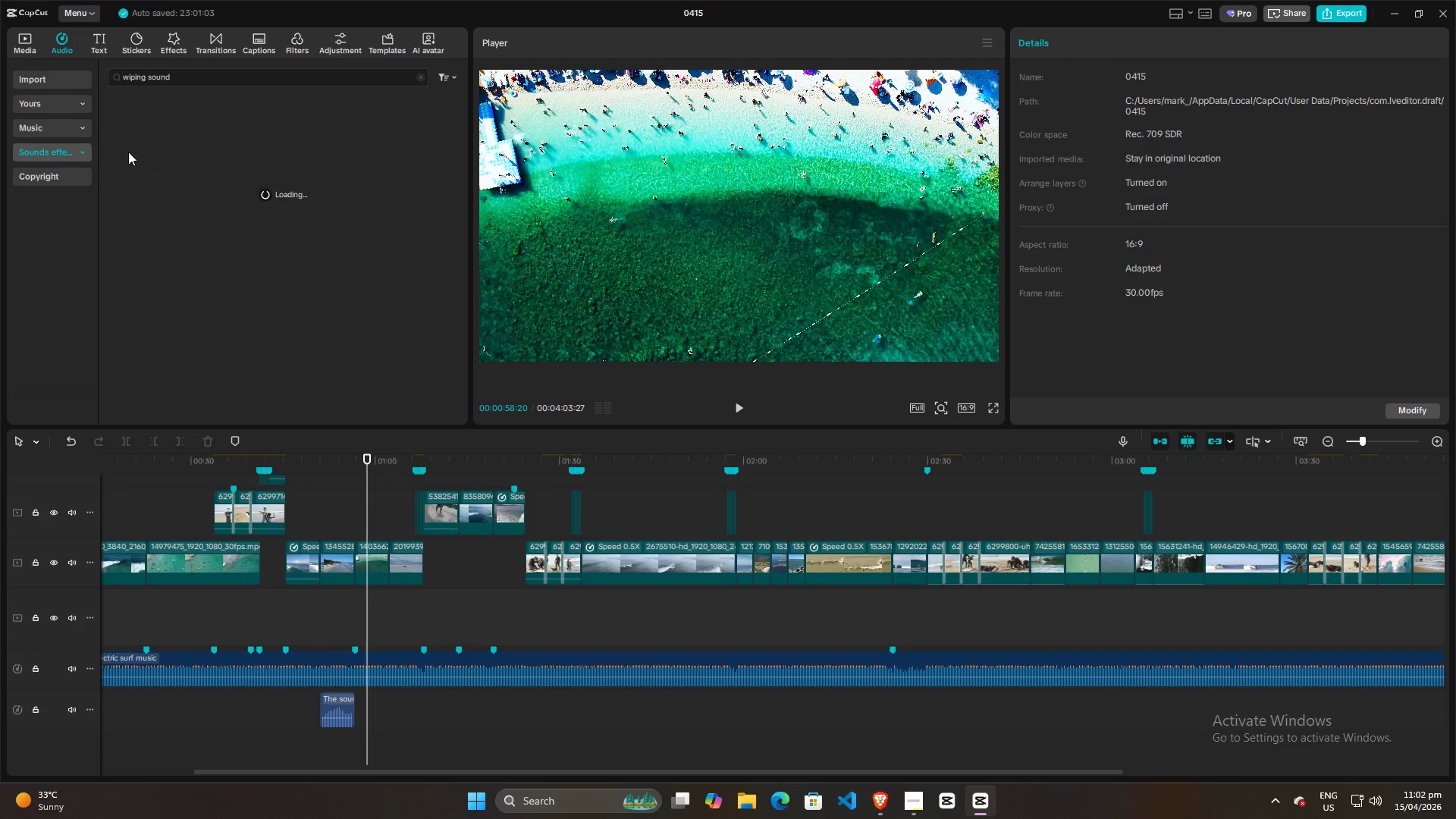 
left_click([127, 114])
 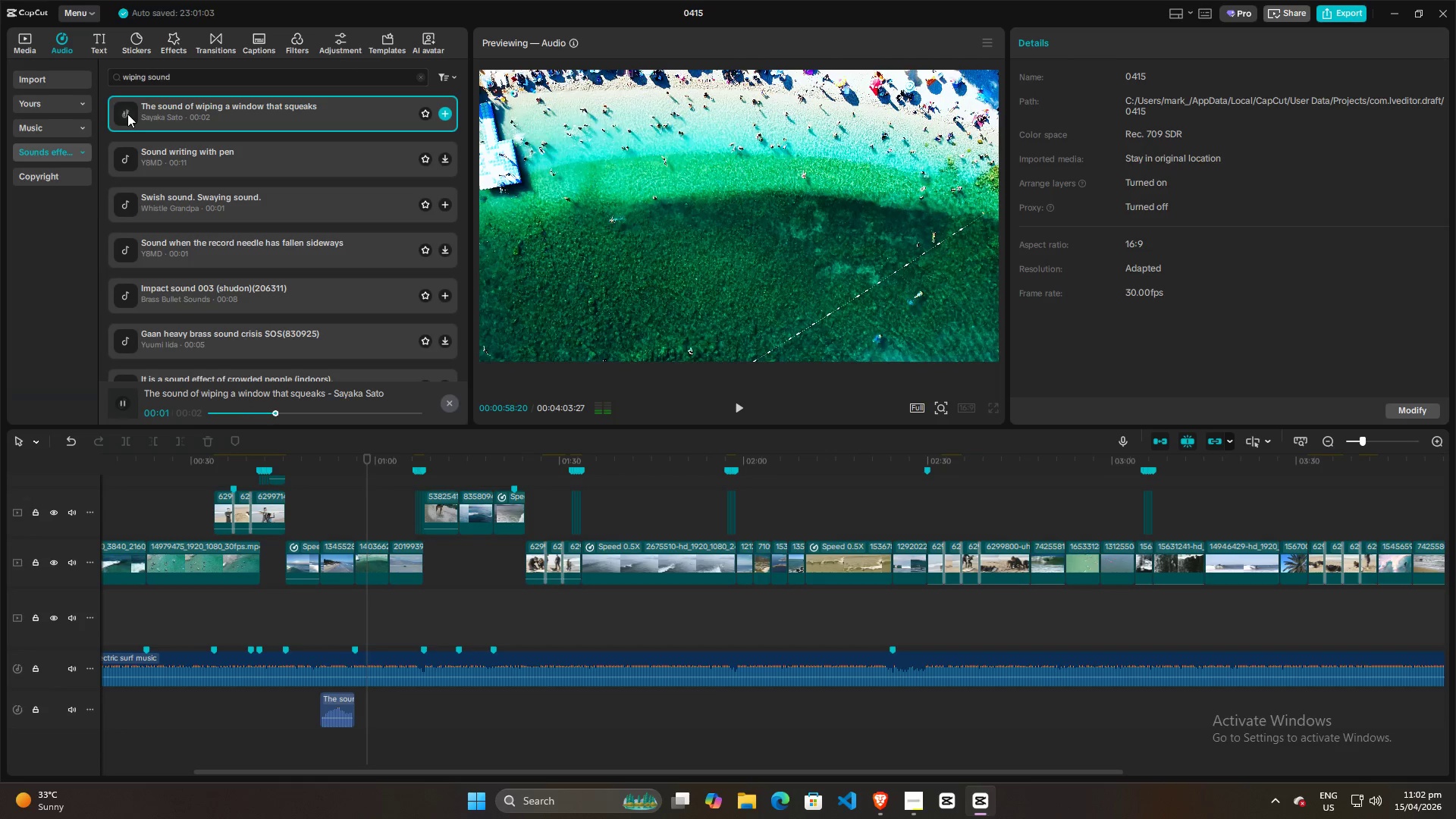 
left_click([127, 114])
 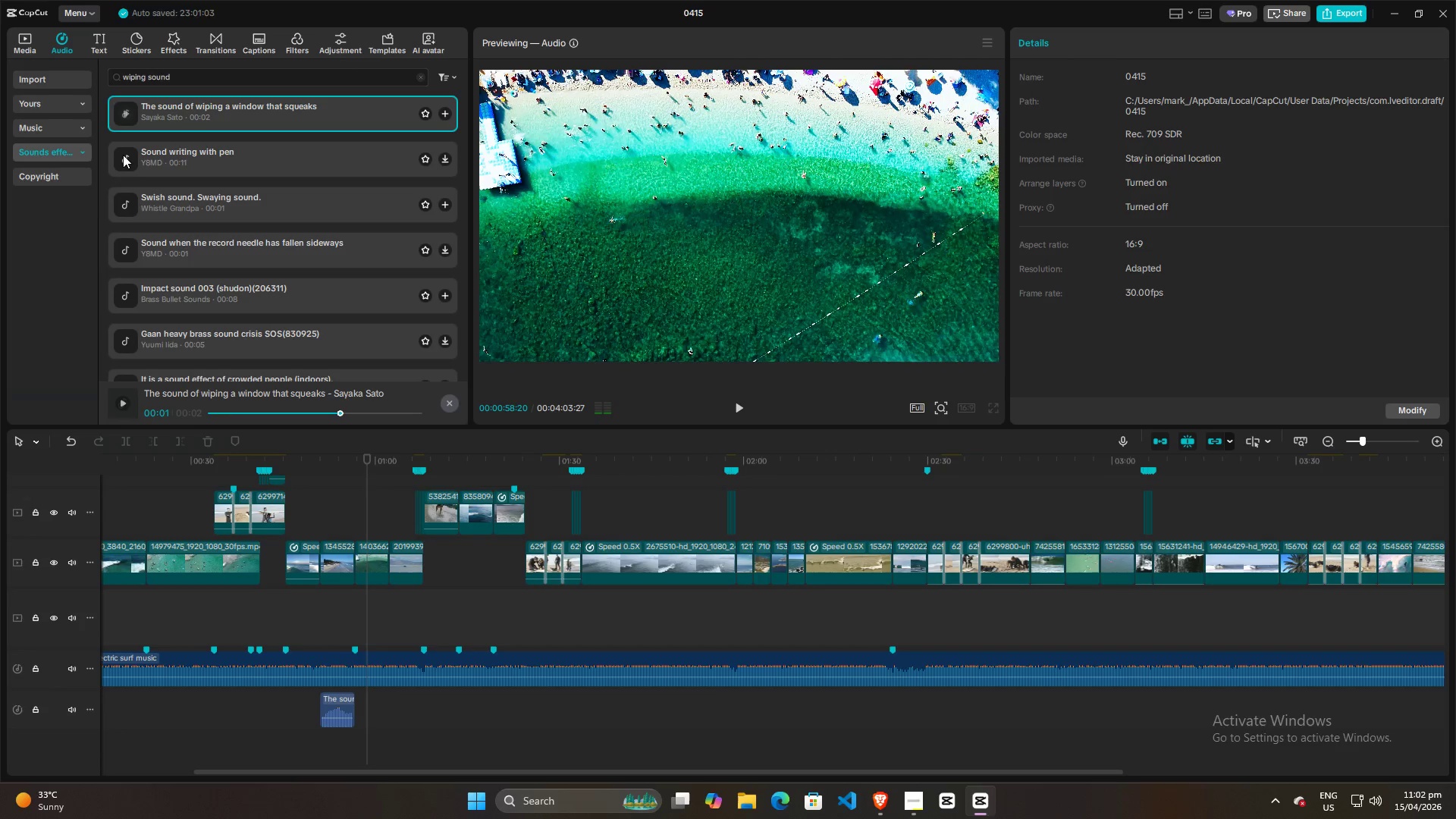 
left_click([123, 155])
 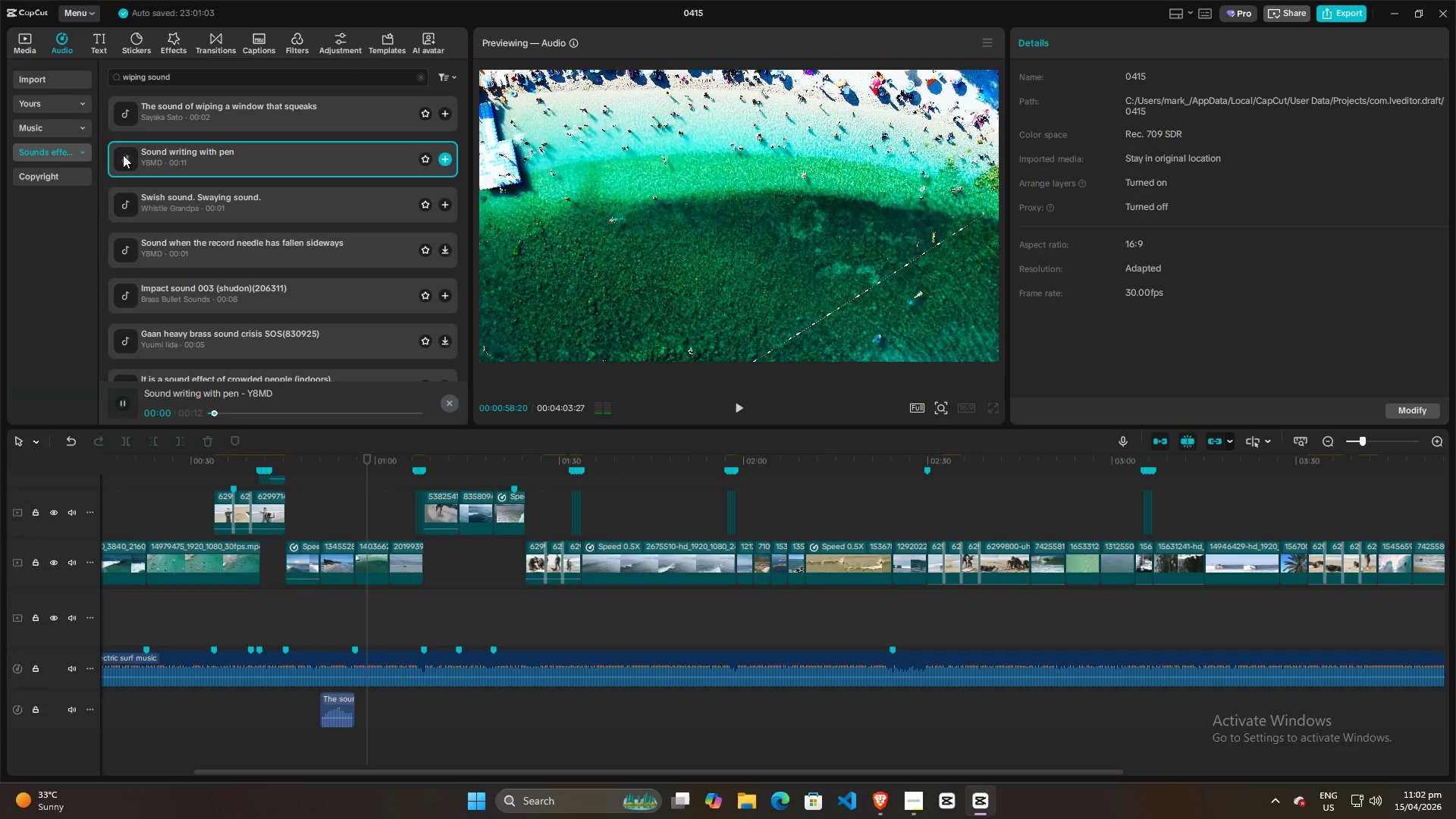 
left_click([123, 155])
 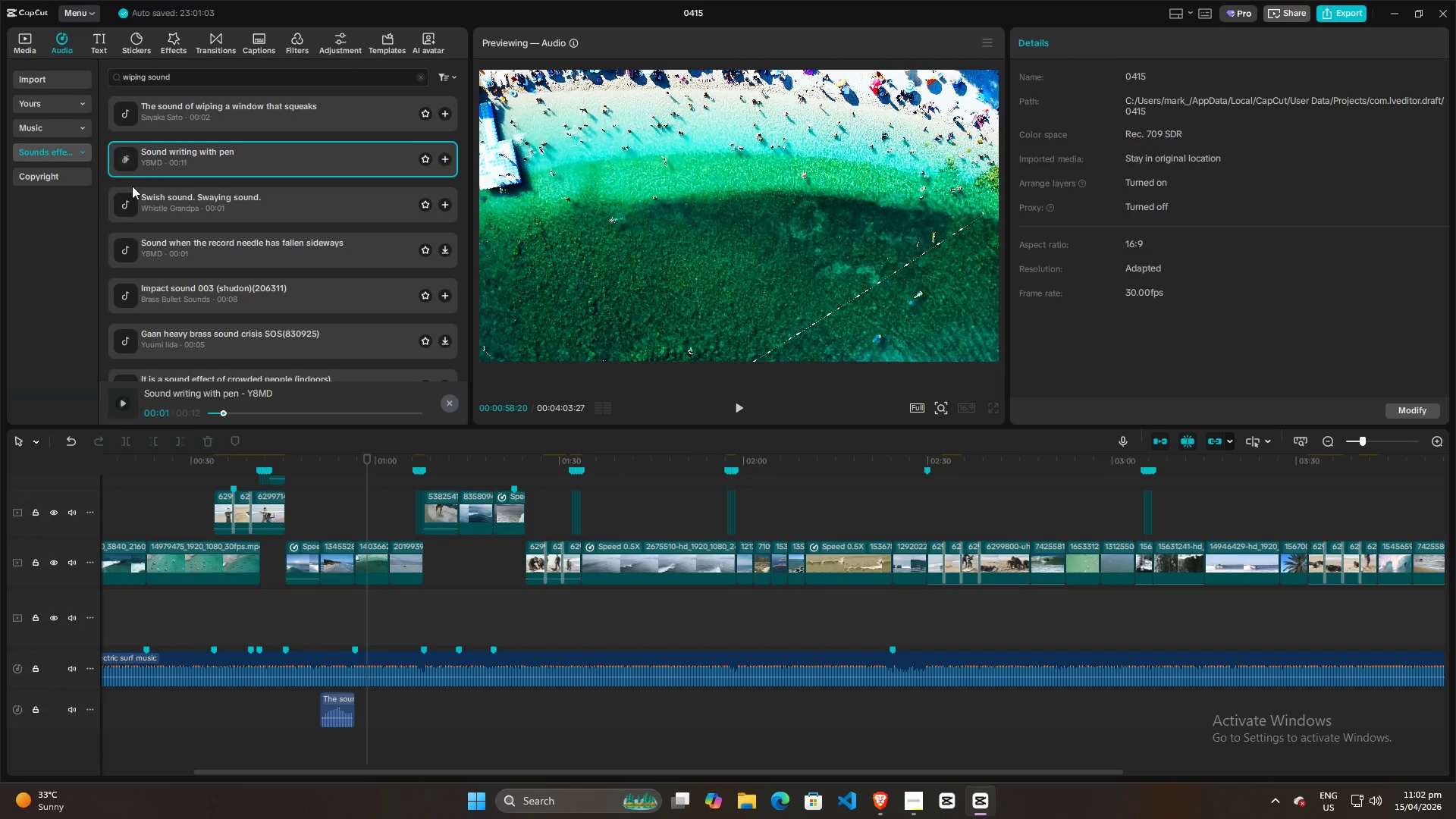 
left_click([124, 202])
 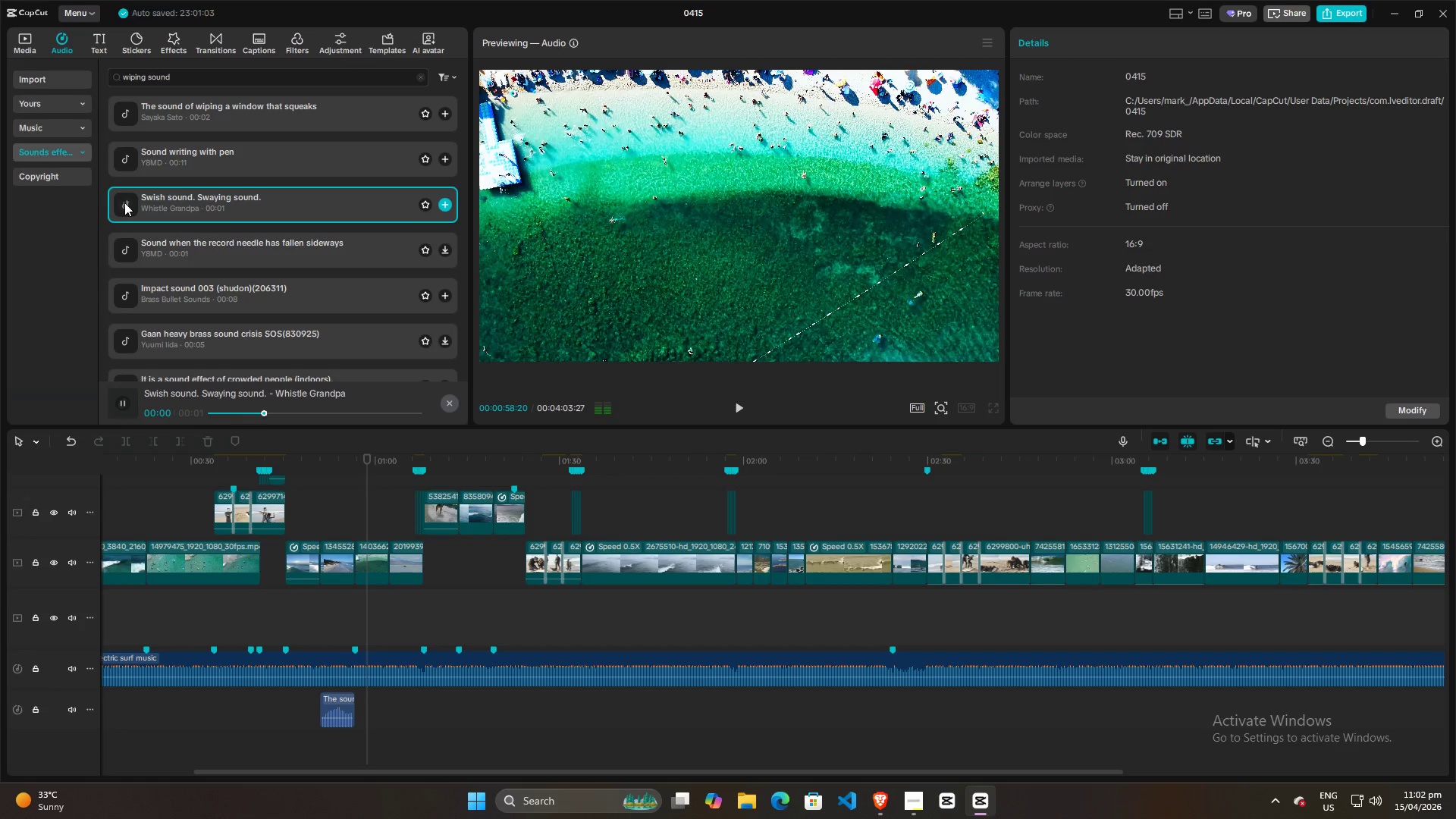 
left_click([124, 202])
 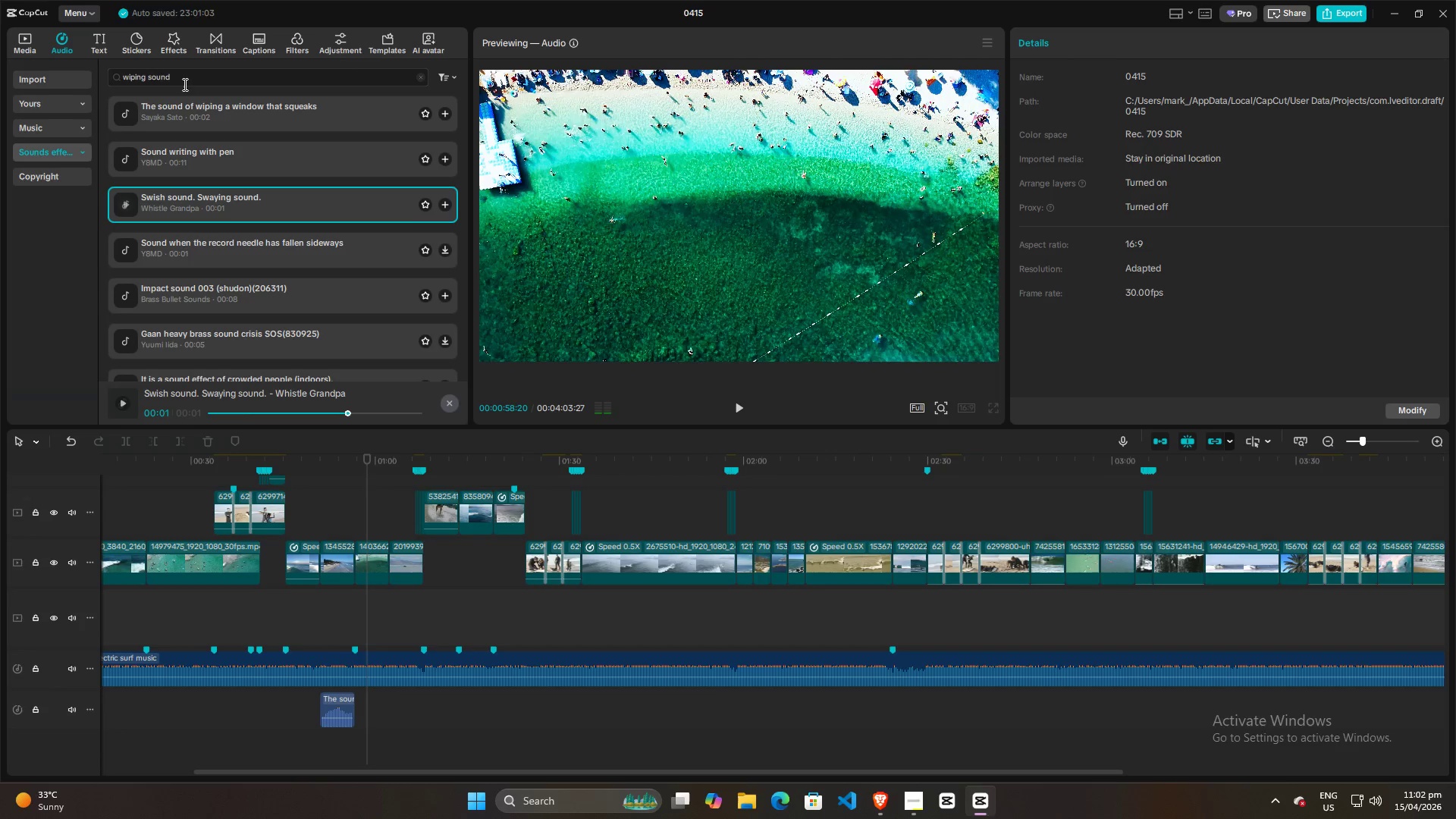 
left_click_drag(start_coordinate=[184, 83], to_coordinate=[81, 65])
 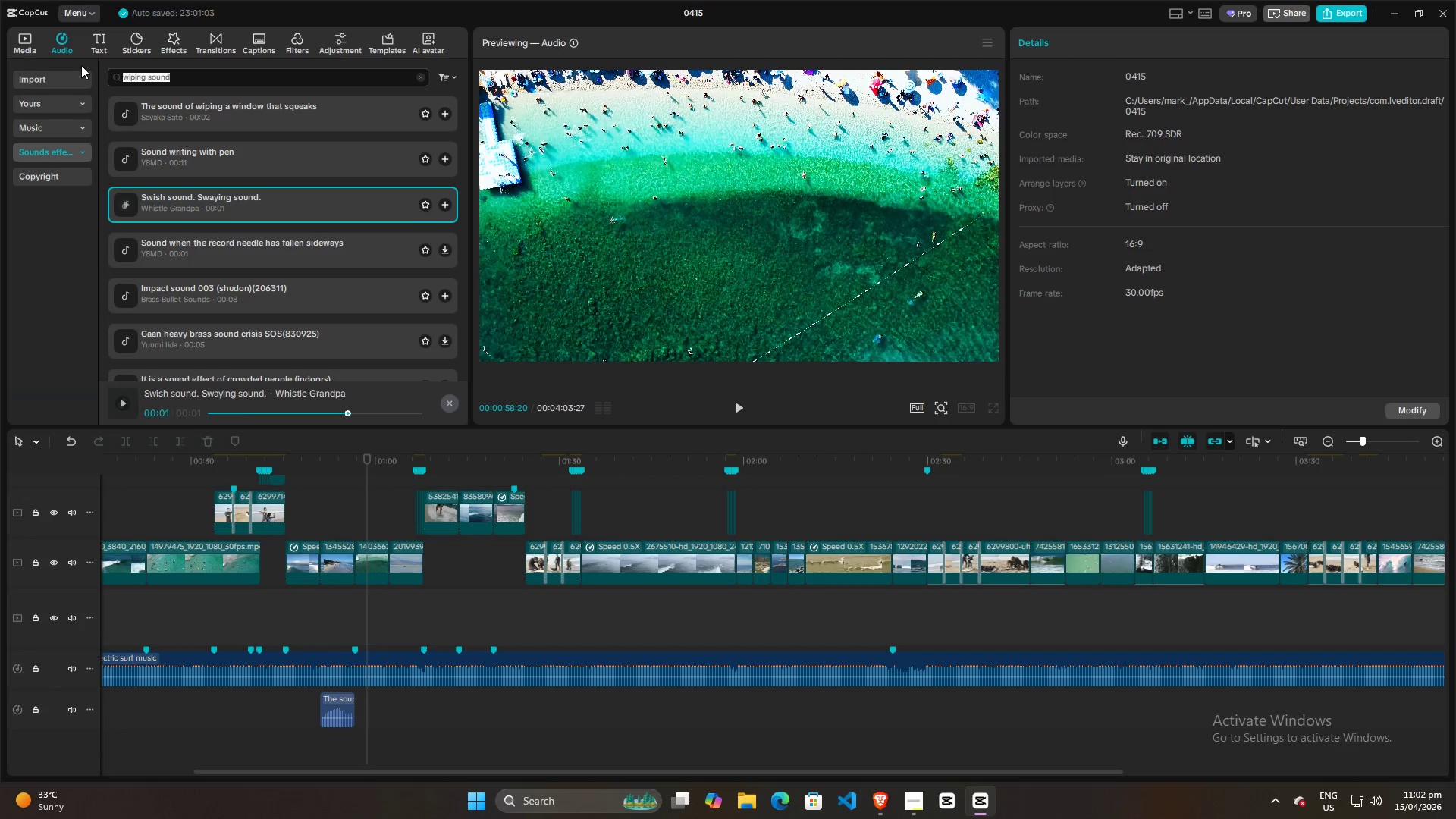 
type(squak)
key(Backspace)
key(Backspace)
type(eak)
 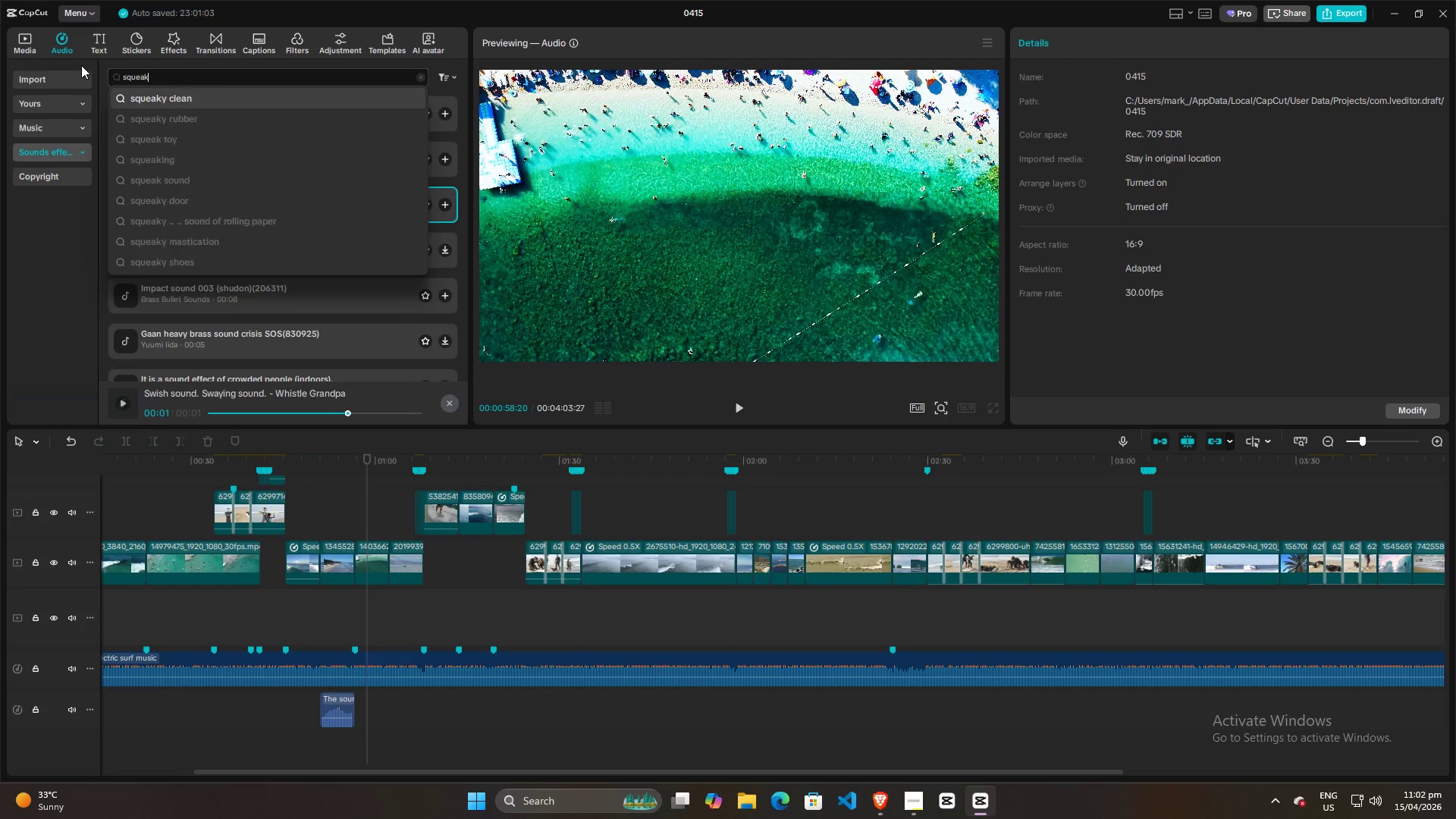 
key(Enter)
 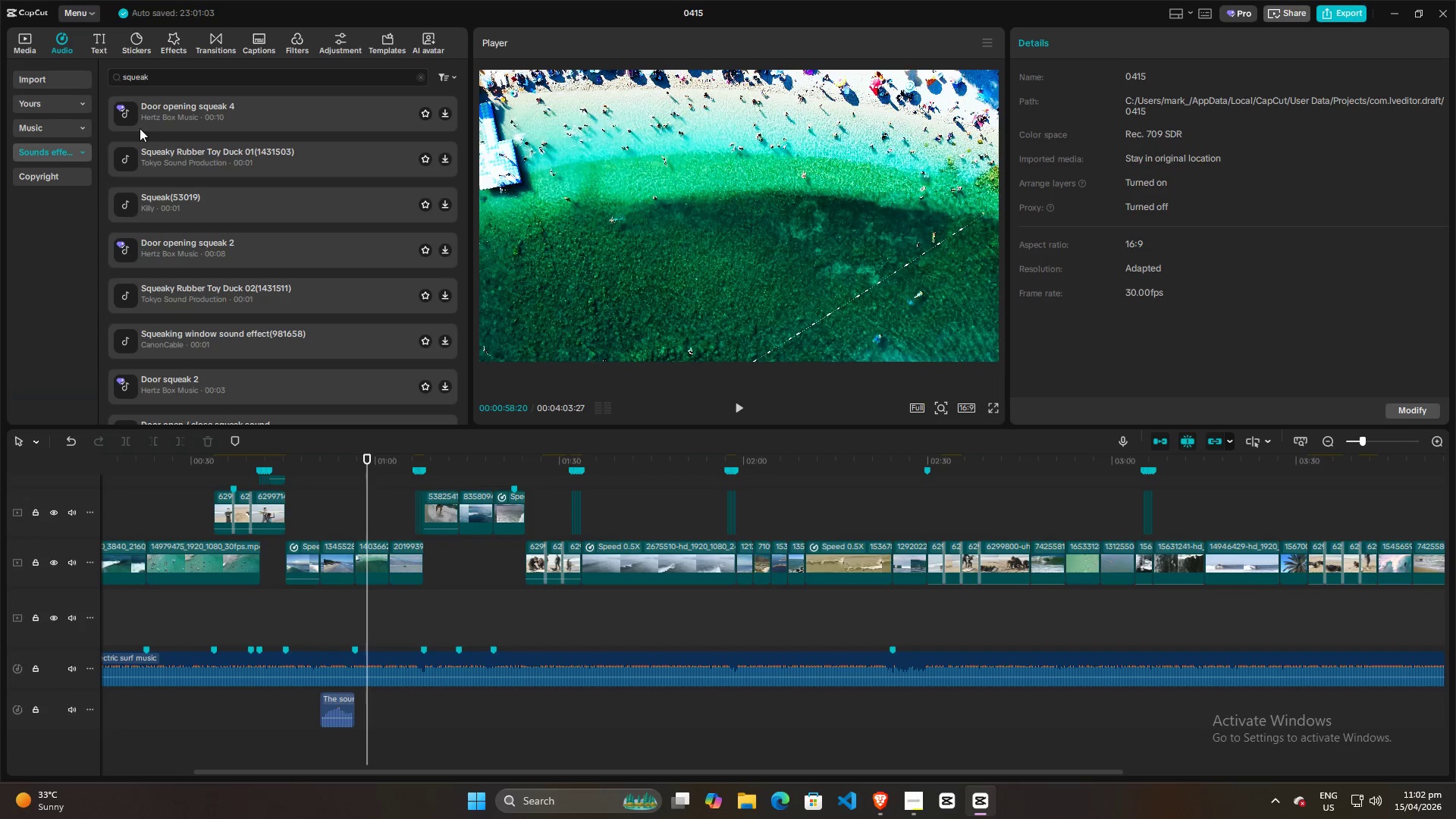 
left_click([128, 117])
 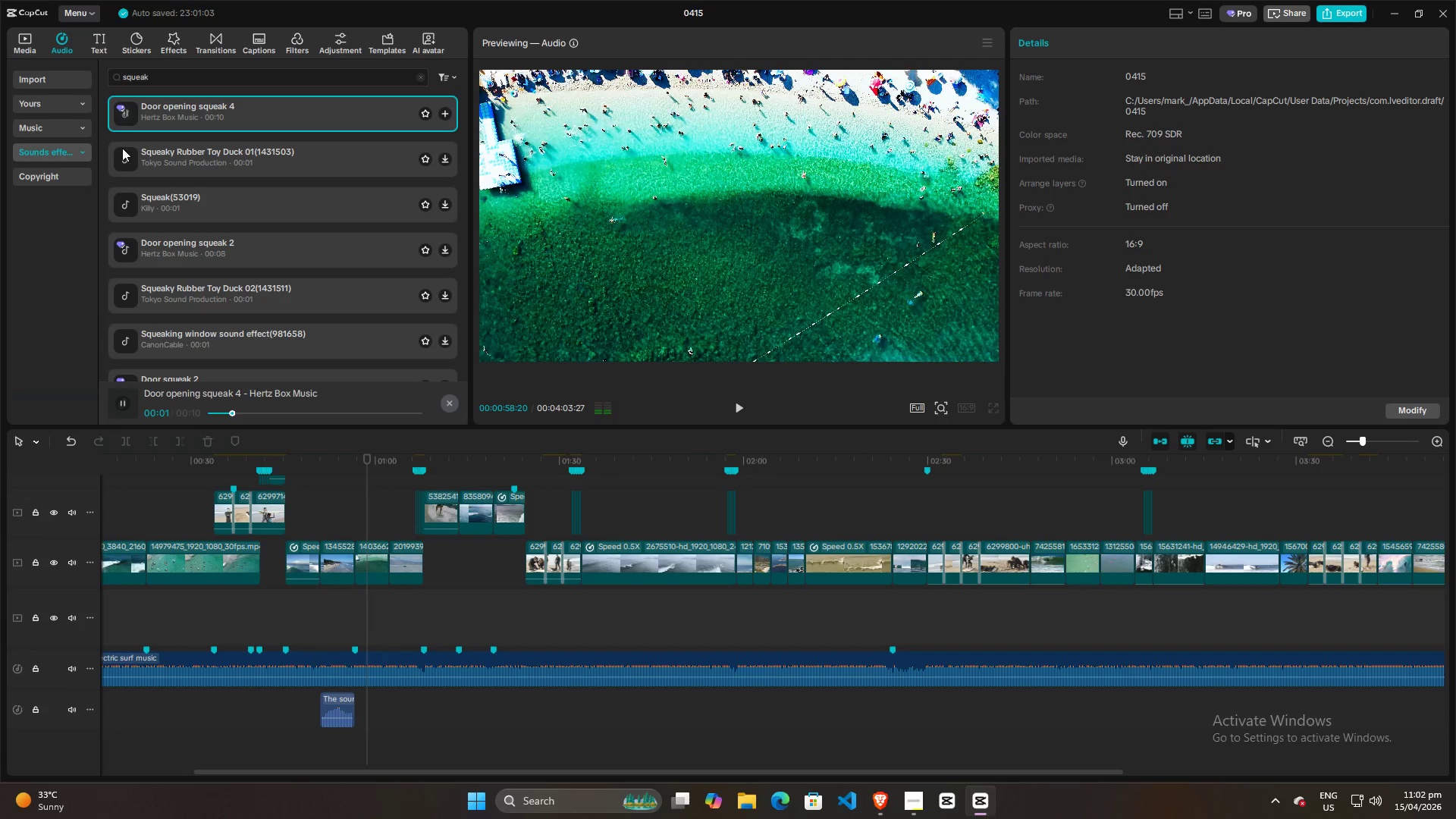 
left_click([124, 155])
 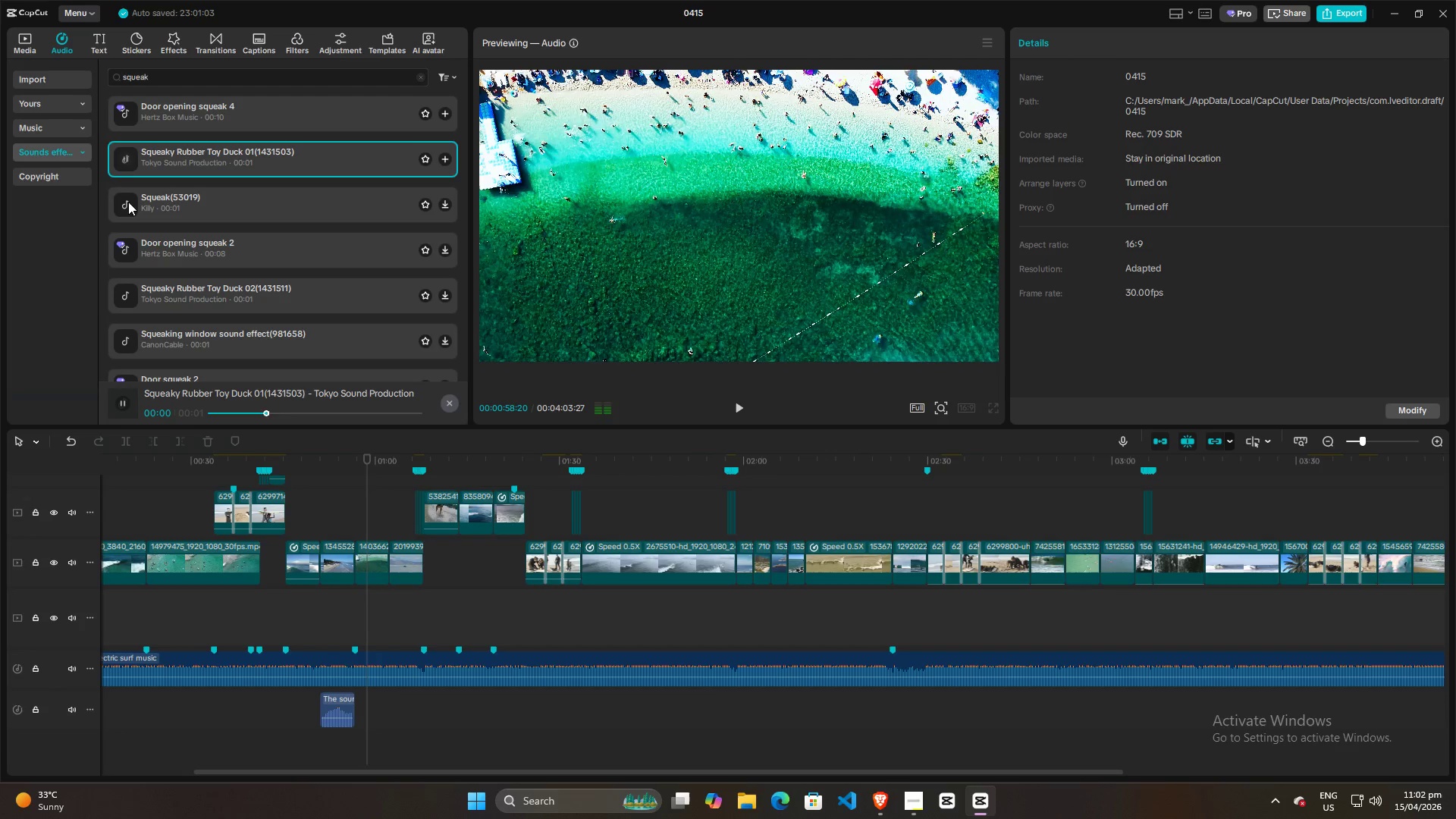 
left_click([128, 202])
 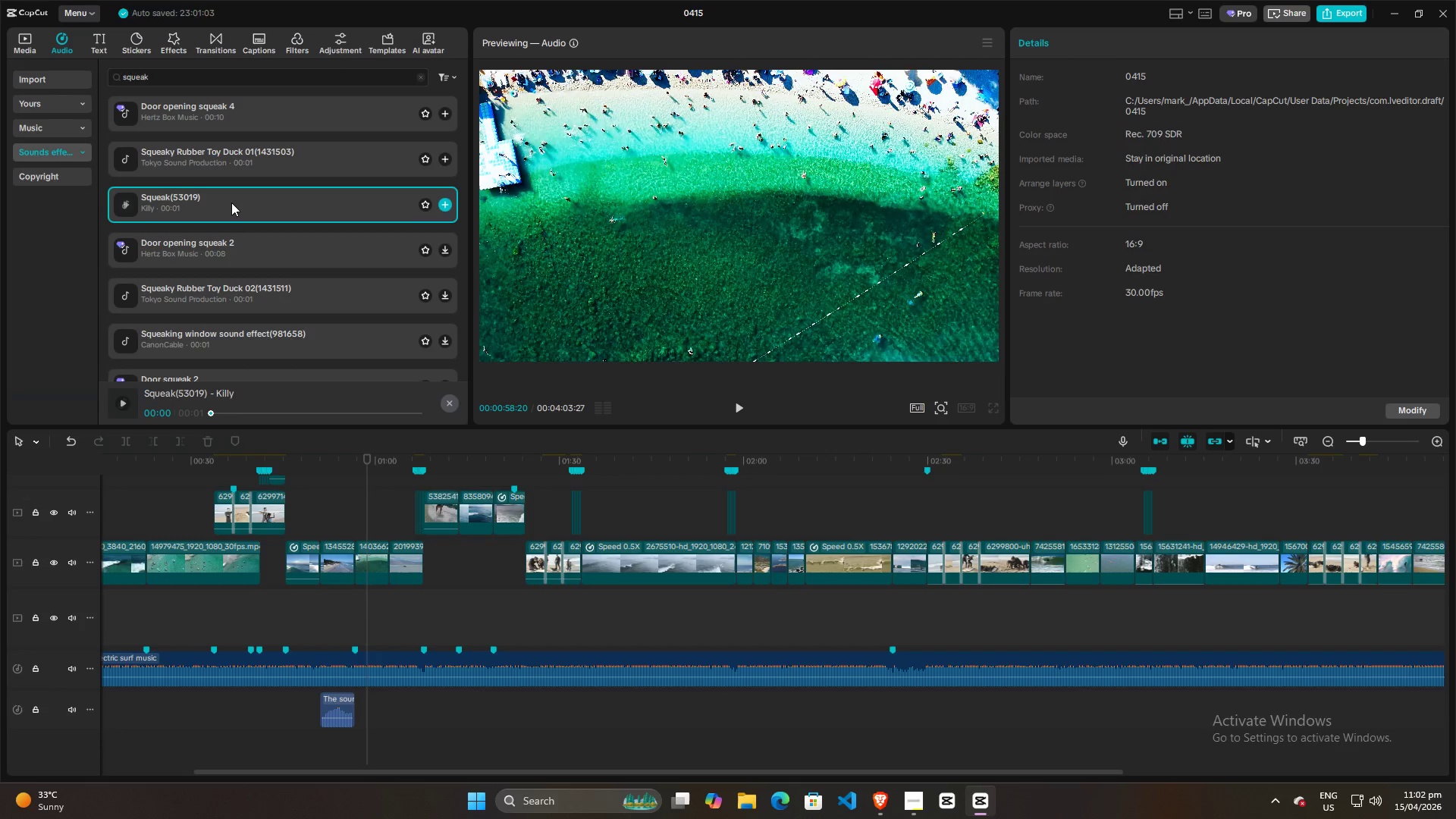 
left_click([947, 516])
 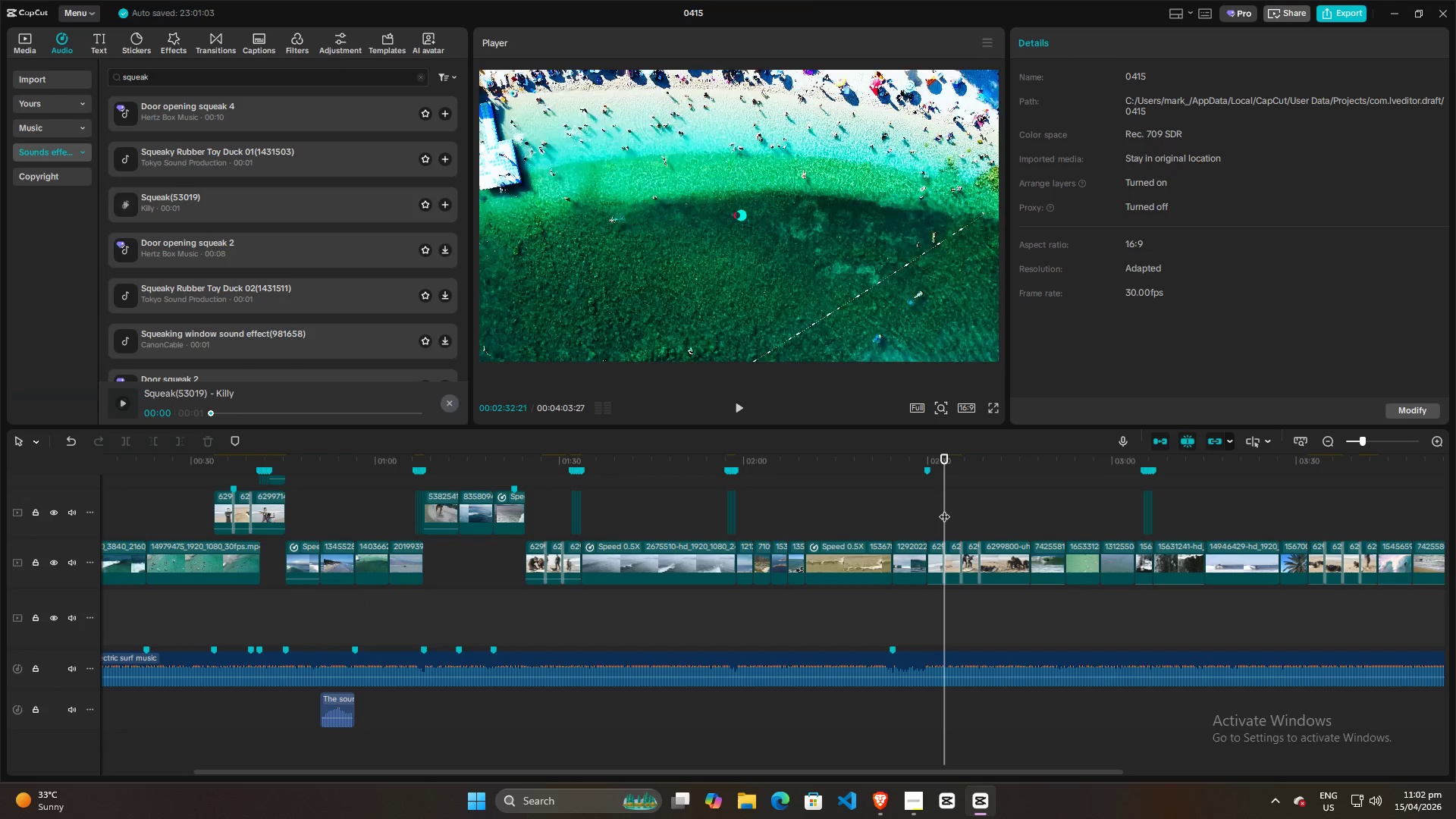 
left_click_drag(start_coordinate=[944, 509], to_coordinate=[541, 509])
 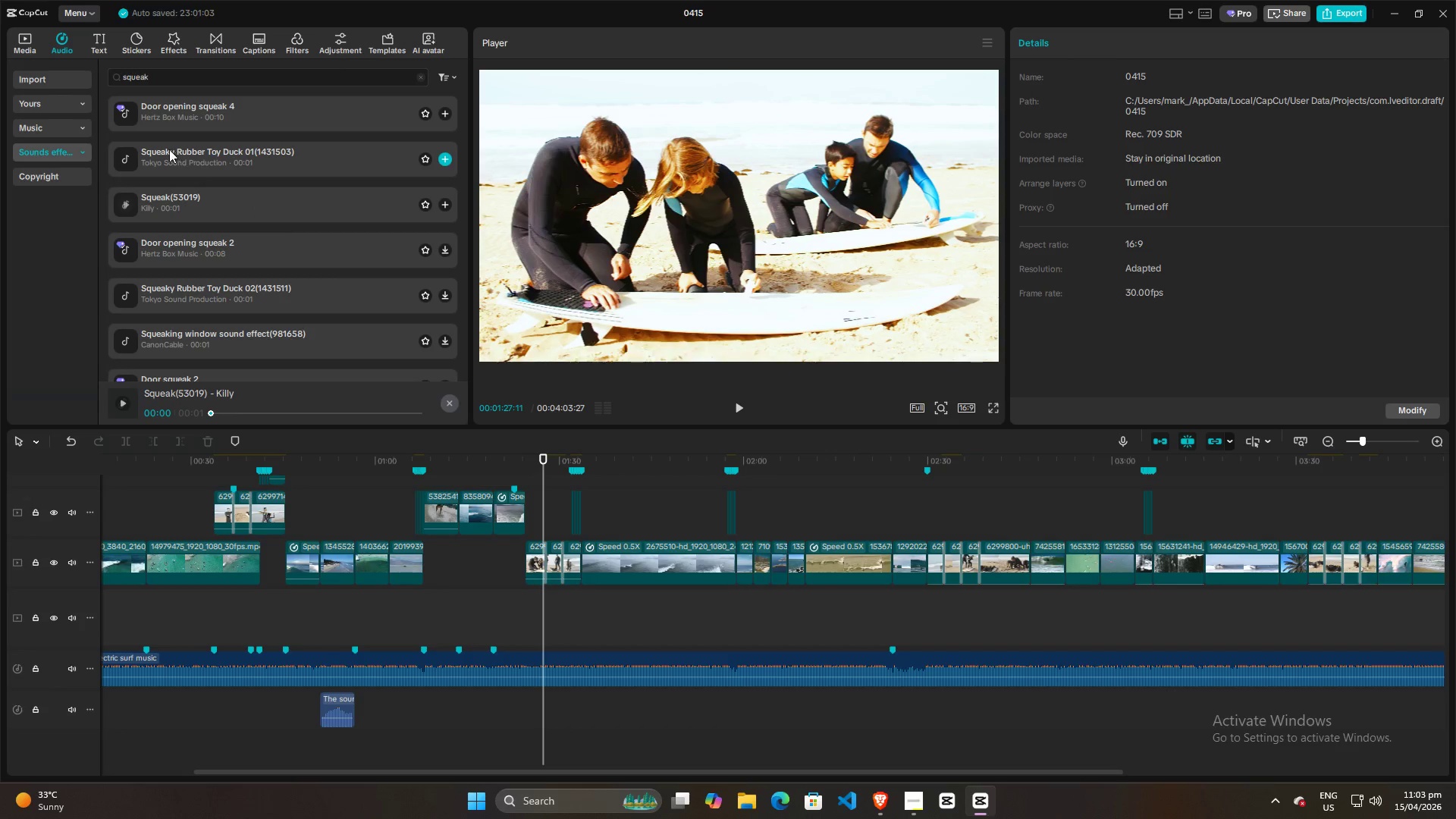 
left_click([130, 205])
 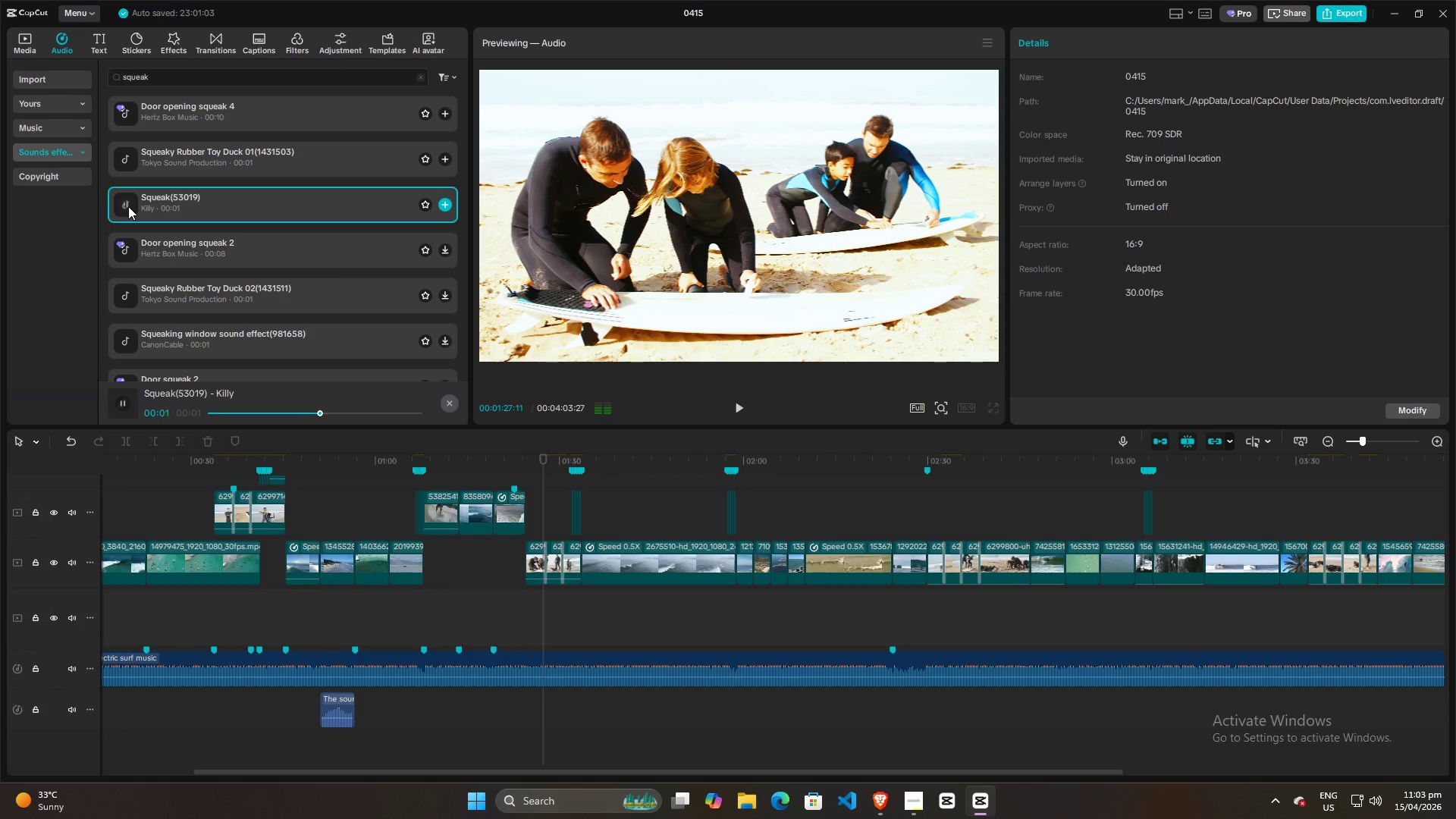 
left_click_drag(start_coordinate=[127, 207], to_coordinate=[530, 704])
 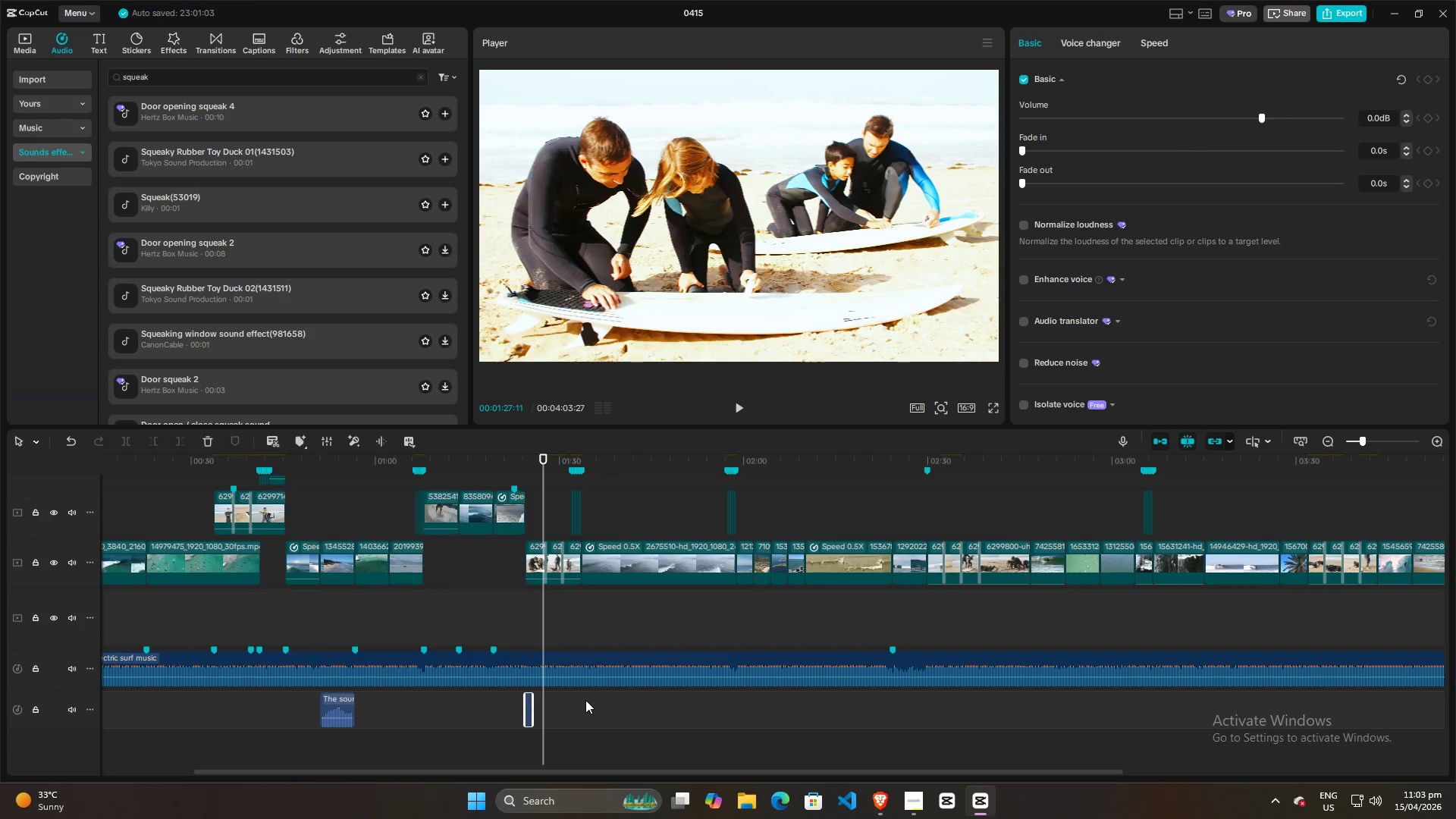 
hold_key(key=ControlLeft, duration=0.81)
scroll: coordinate [584, 695], scroll_direction: up, amount: 9.0
 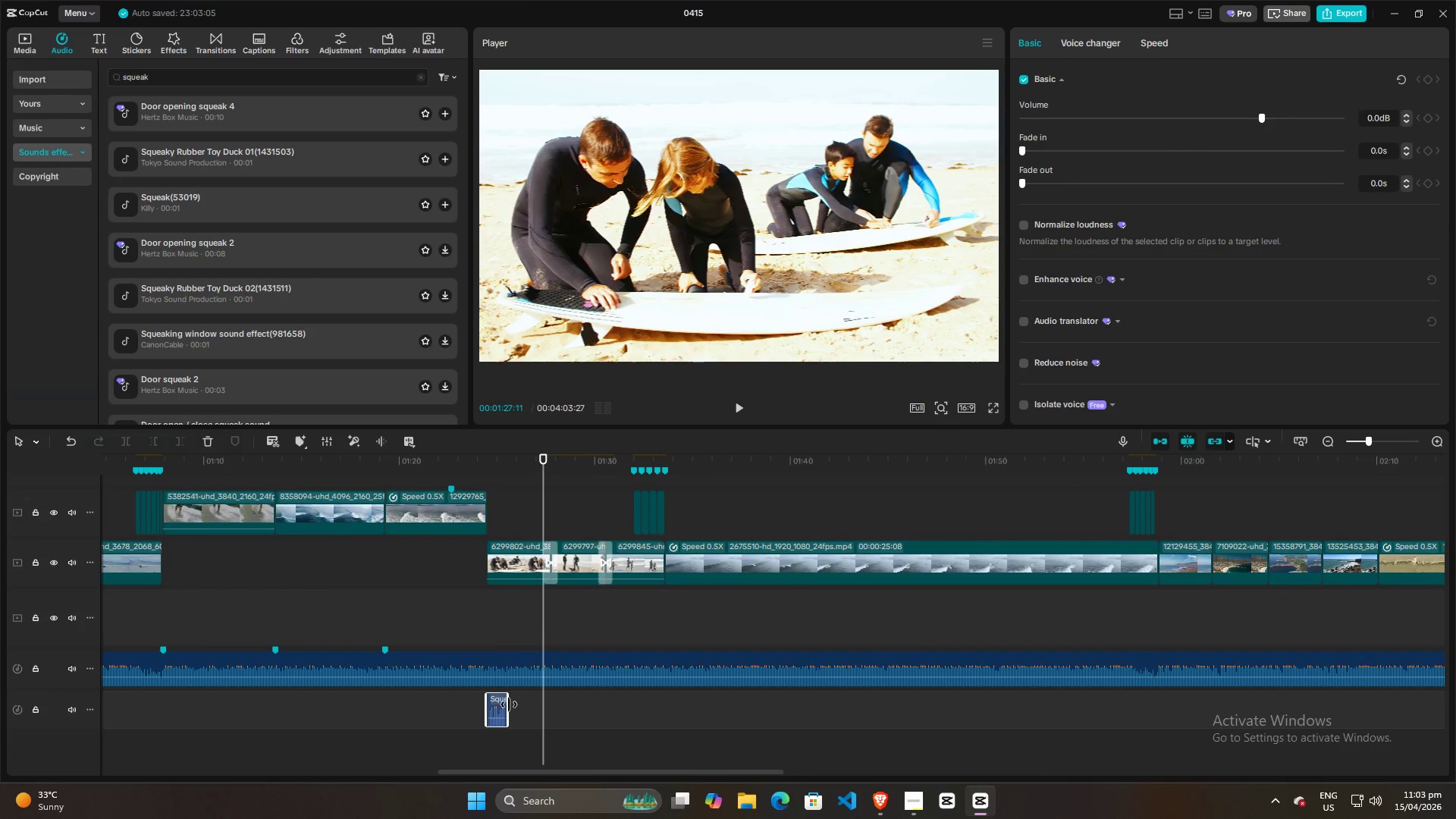 
left_click_drag(start_coordinate=[509, 704], to_coordinate=[531, 731])
 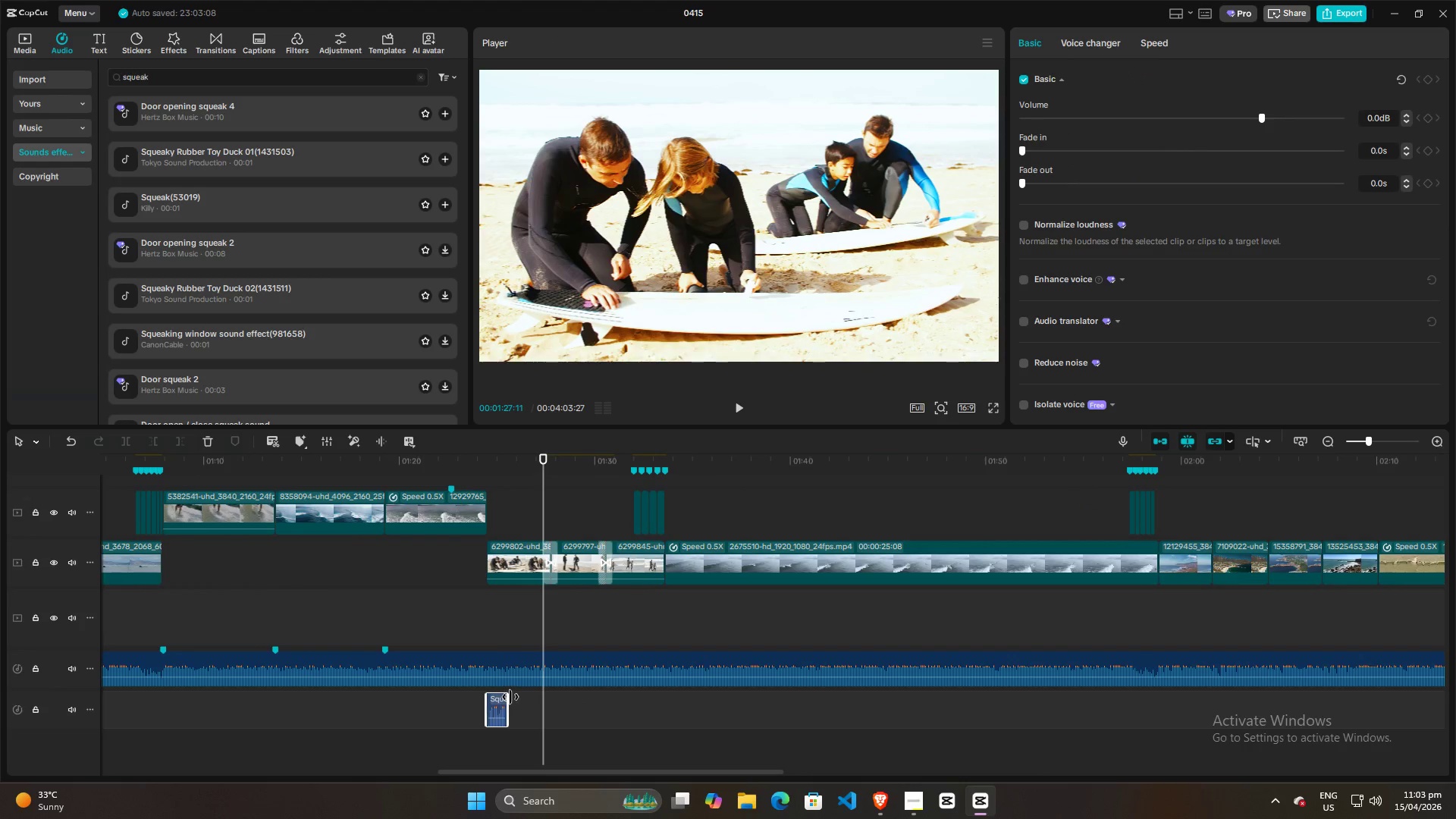 
left_click_drag(start_coordinate=[510, 697], to_coordinate=[541, 698])
 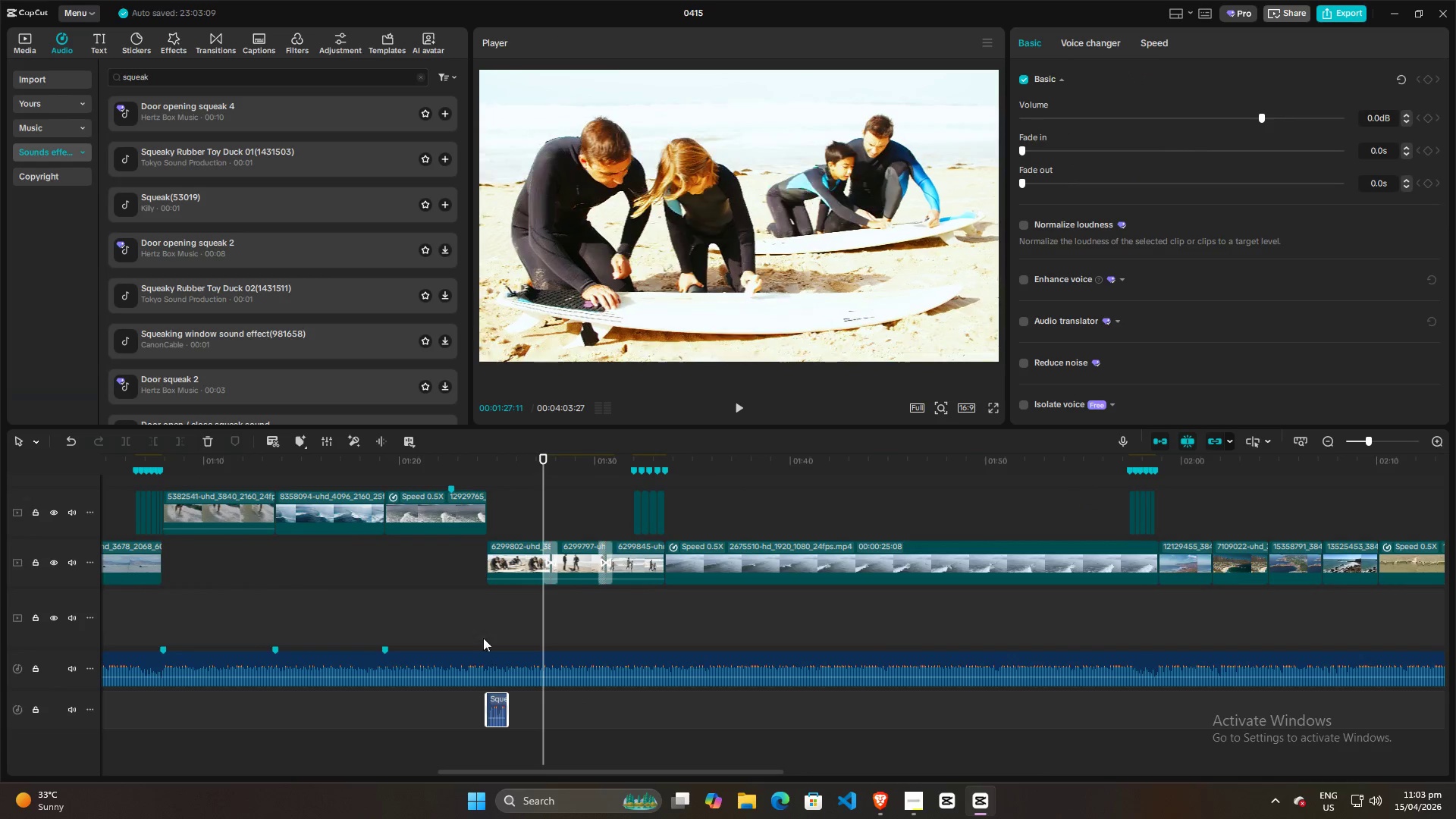 
left_click([485, 623])
 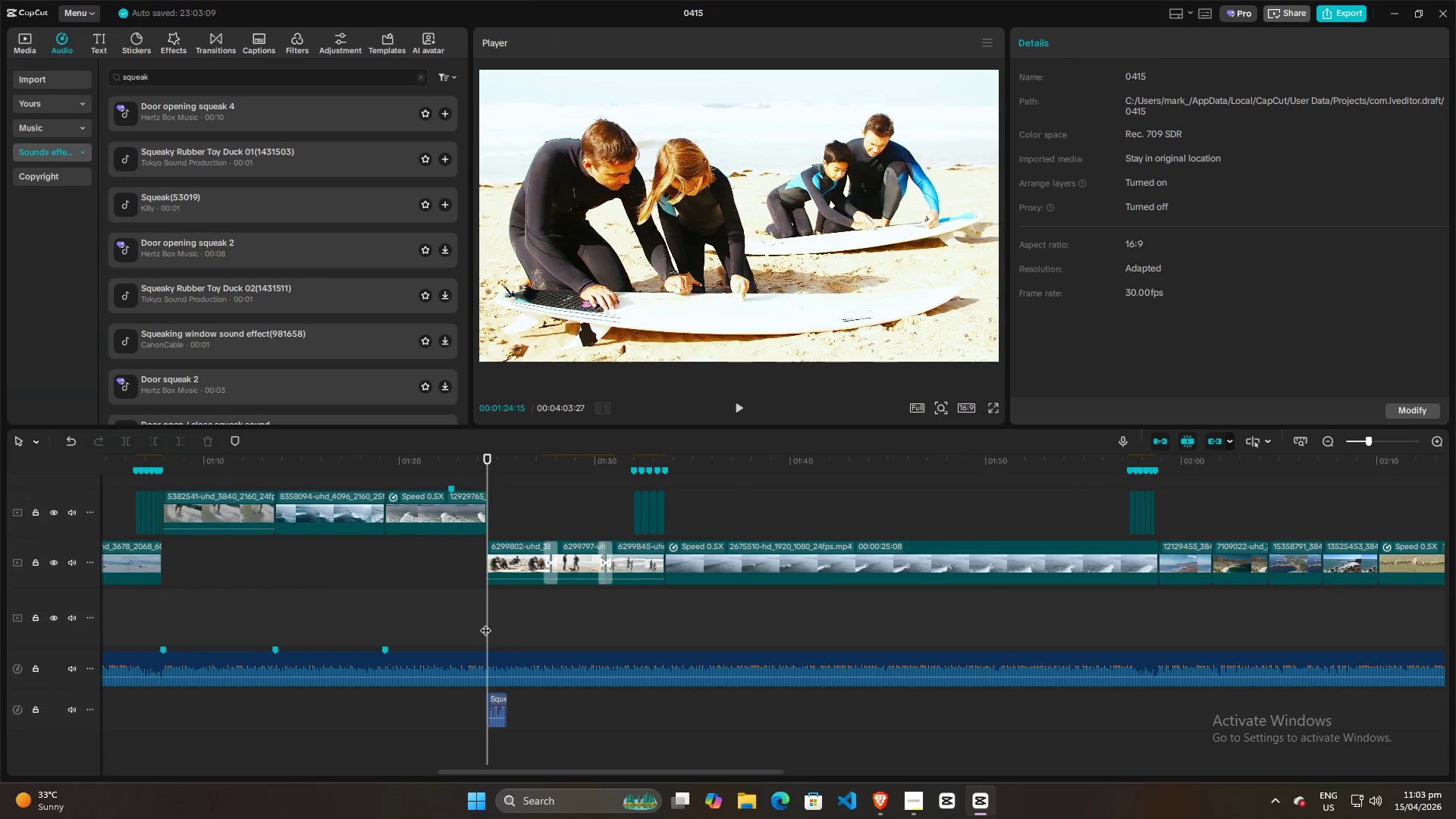 
key(Space)
 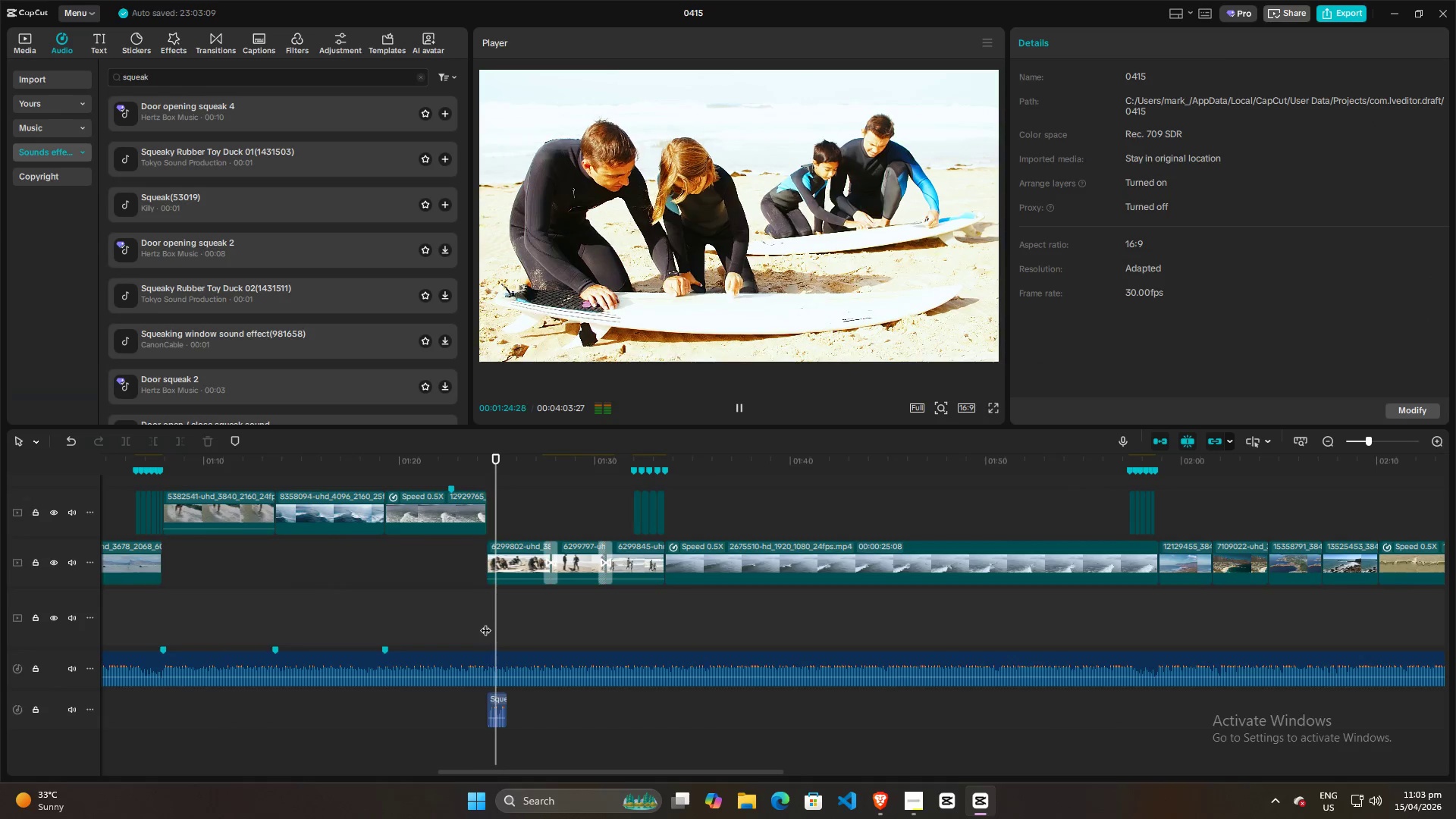 
key(Space)
 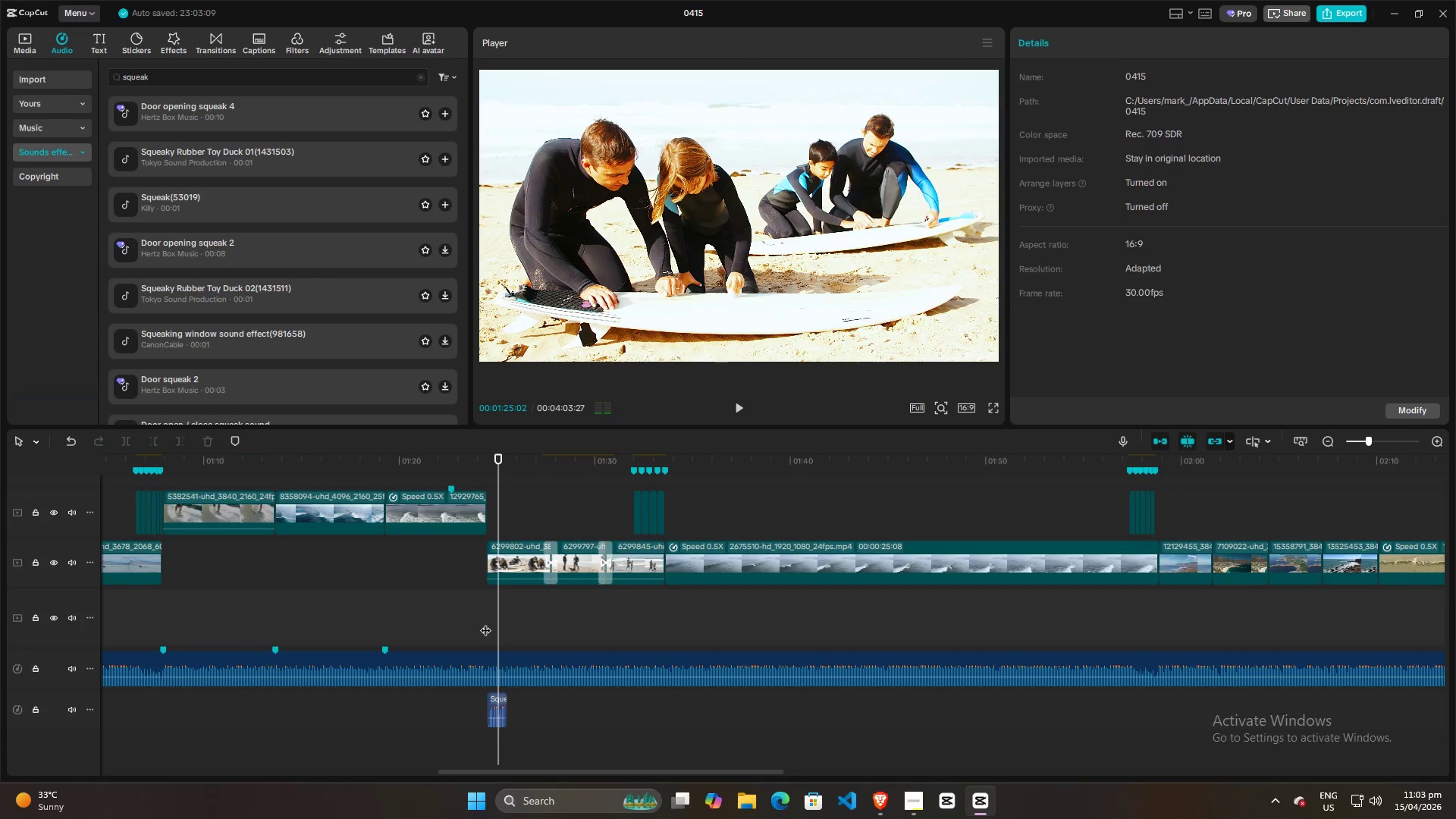 
key(Space)
 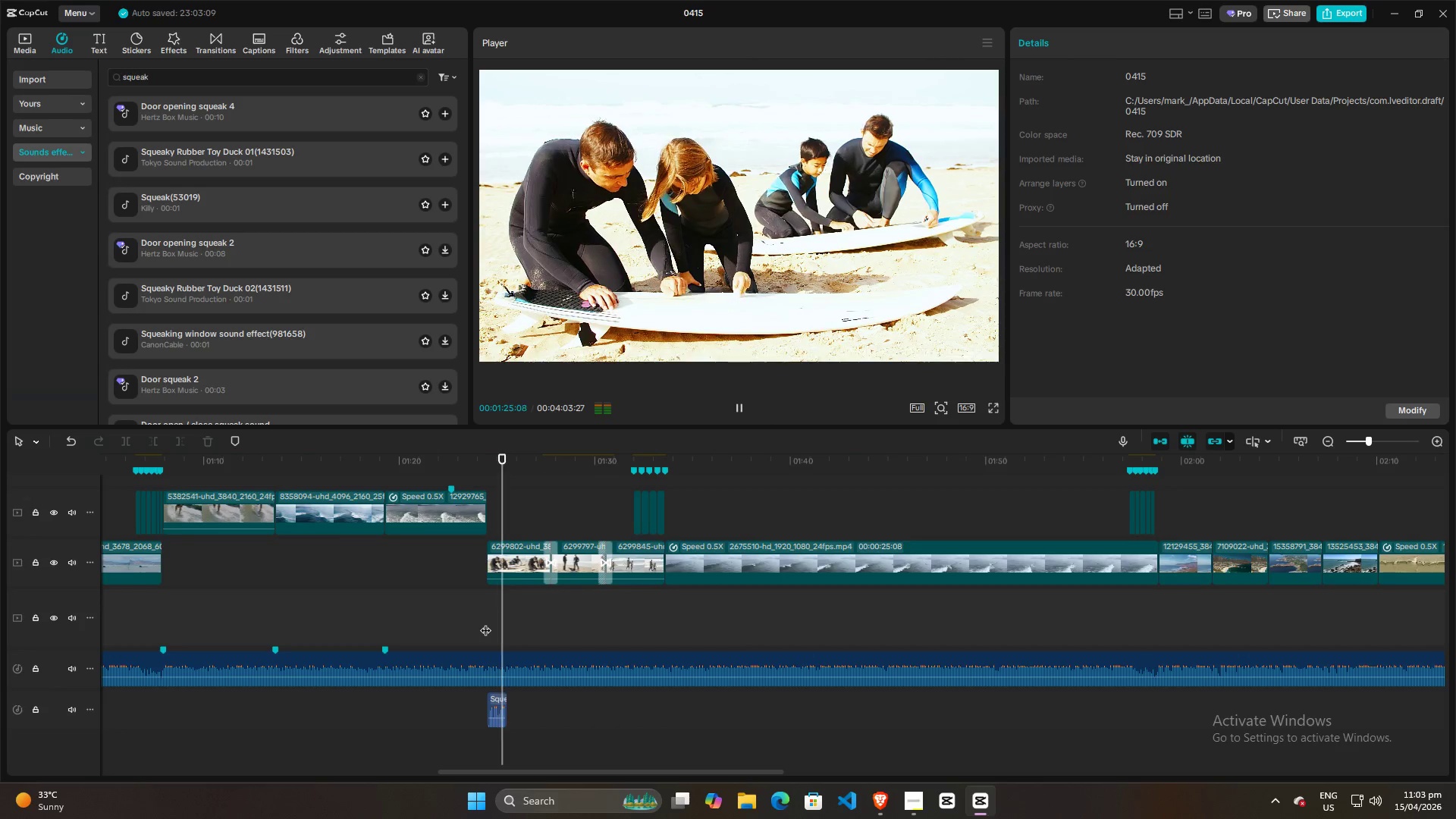 
key(Space)
 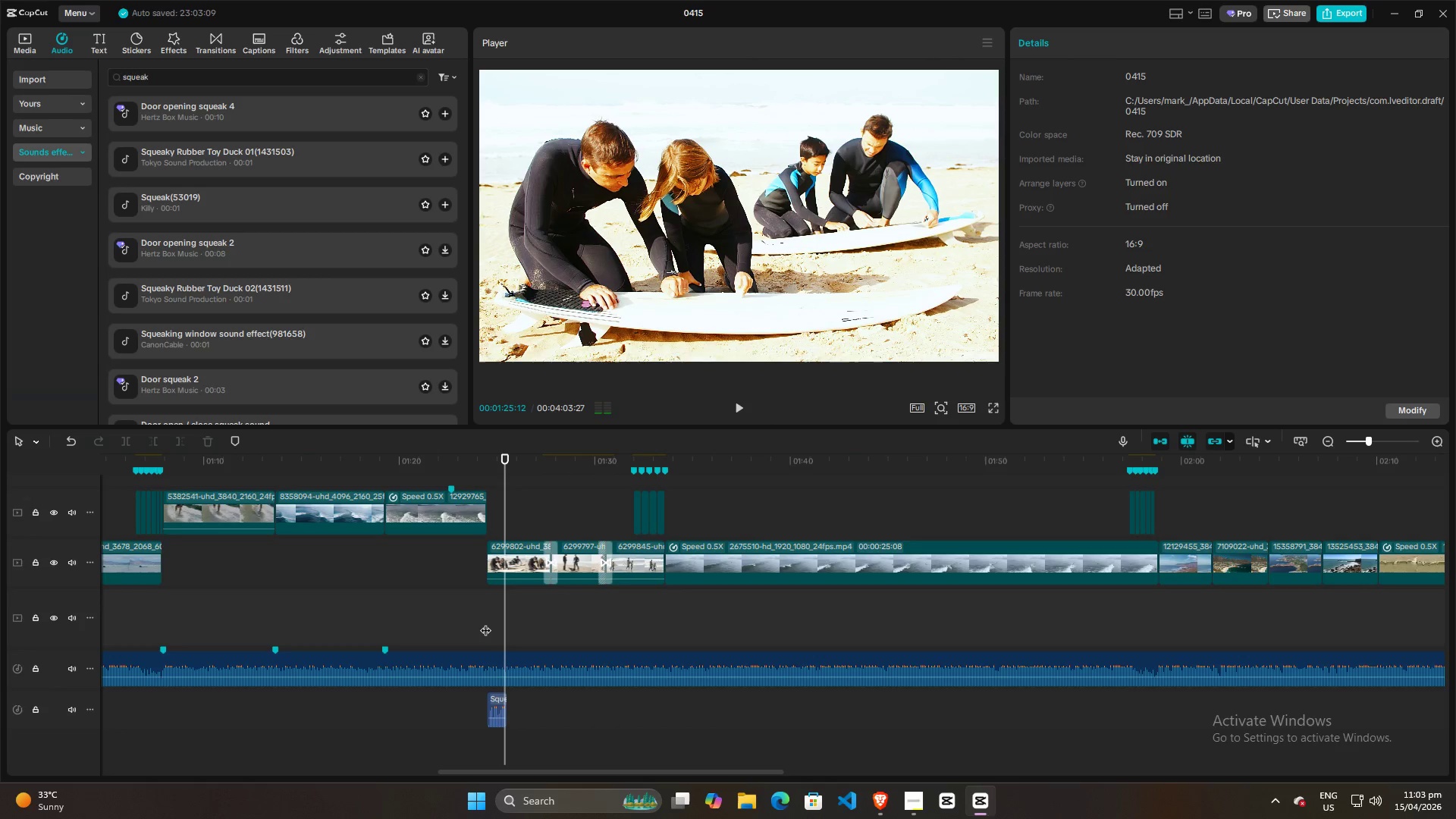 
key(Space)
 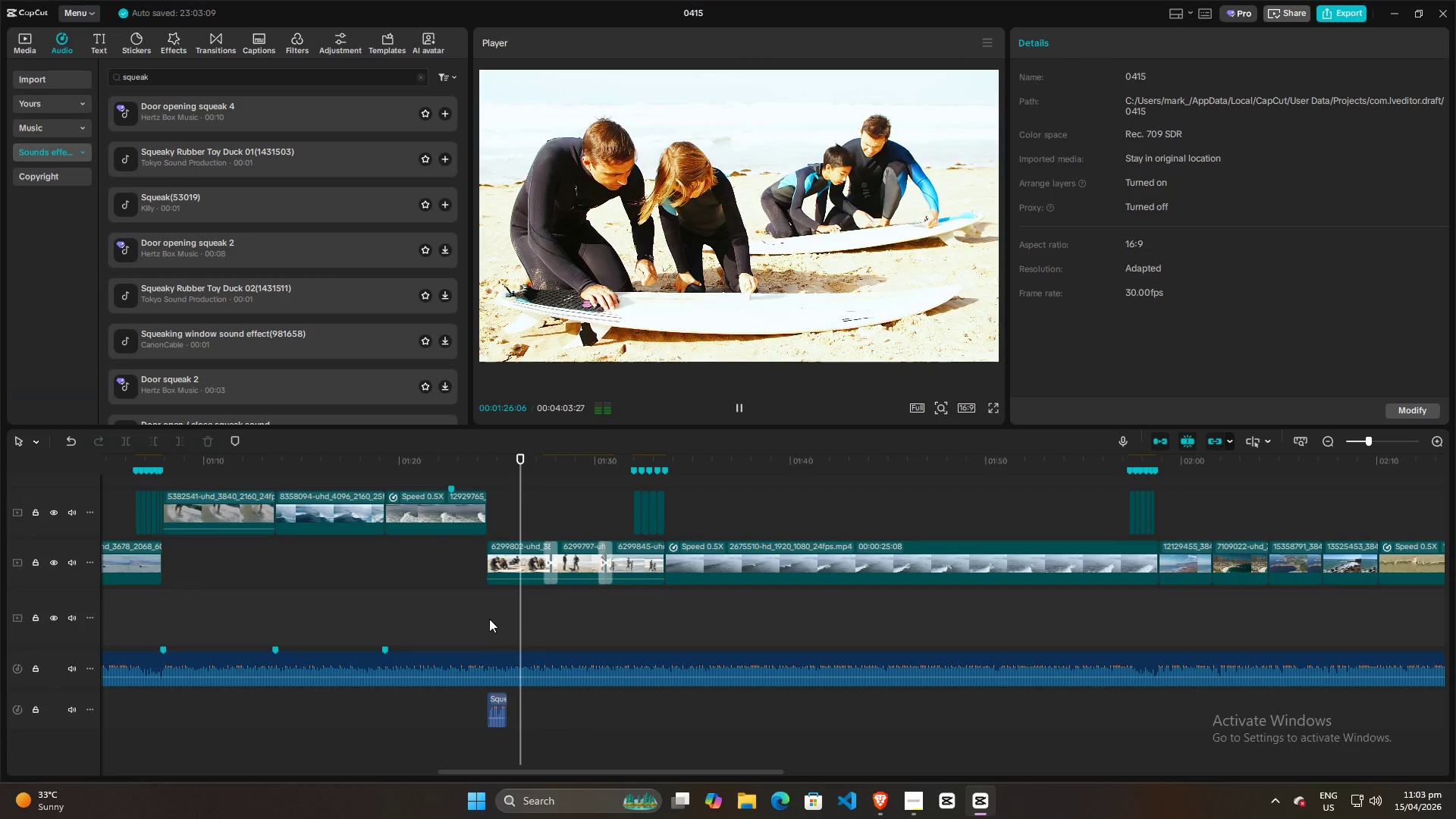 
key(Space)
 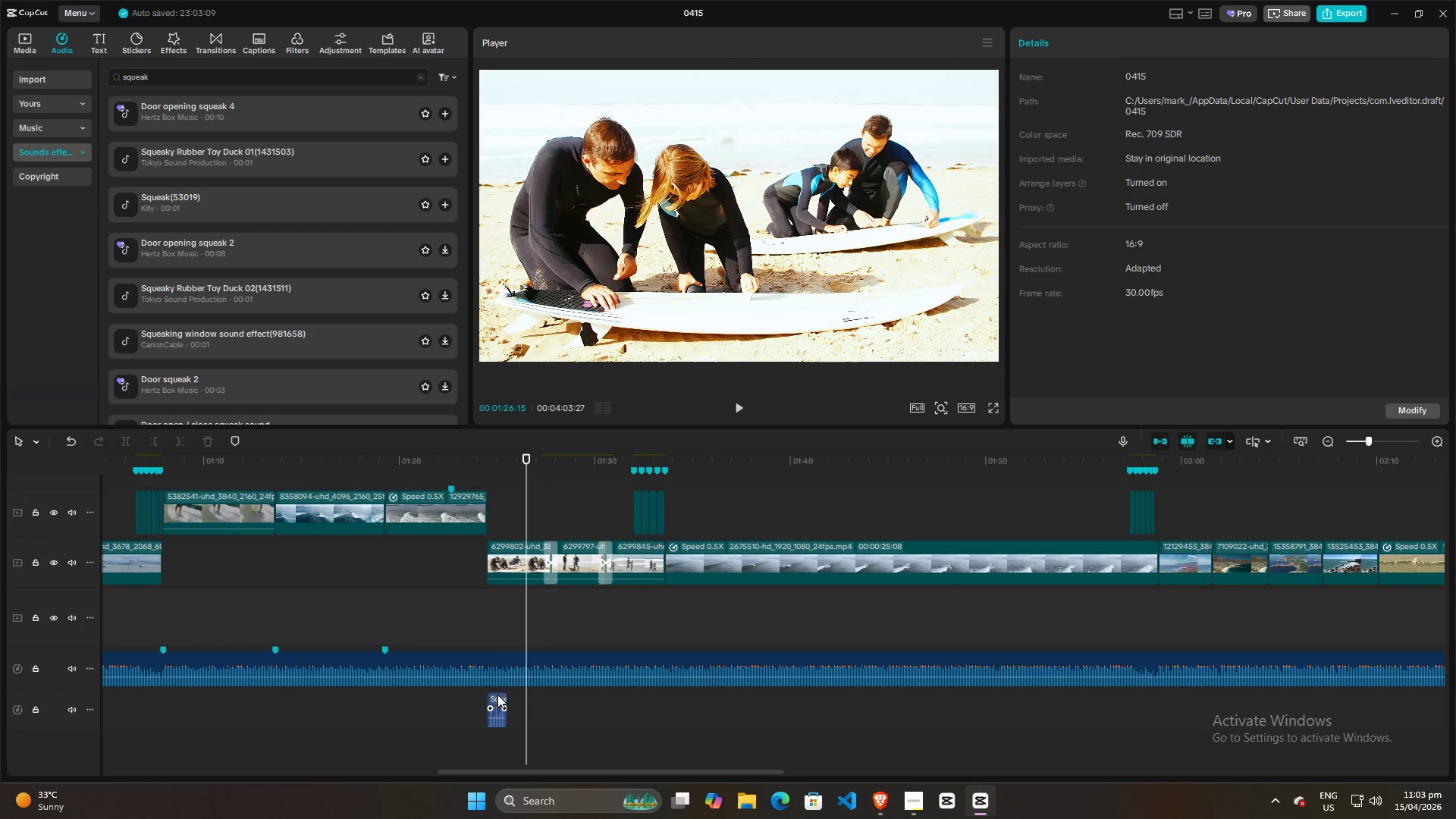 
left_click_drag(start_coordinate=[497, 695], to_coordinate=[513, 693])
 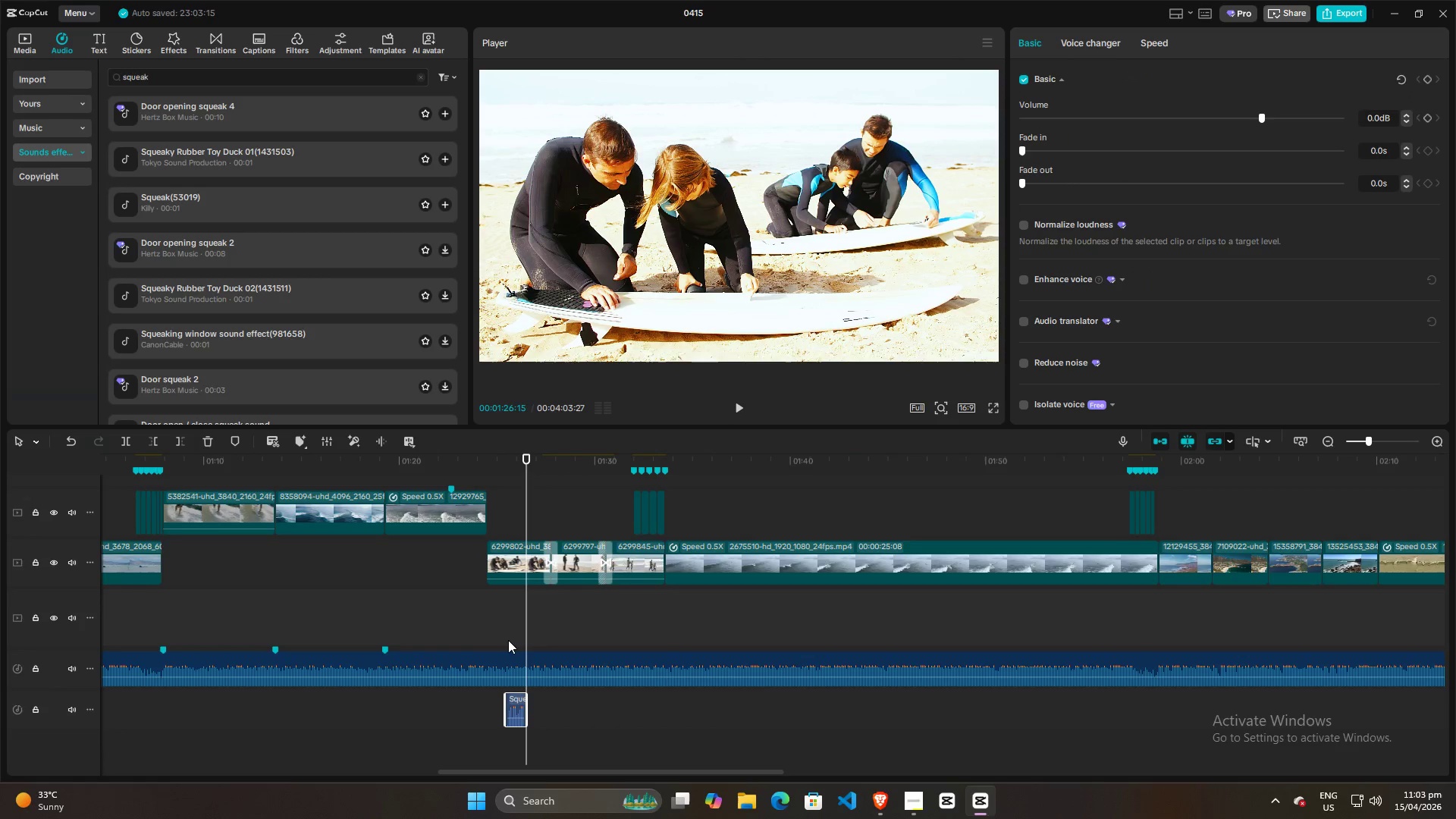 
left_click([508, 638])
 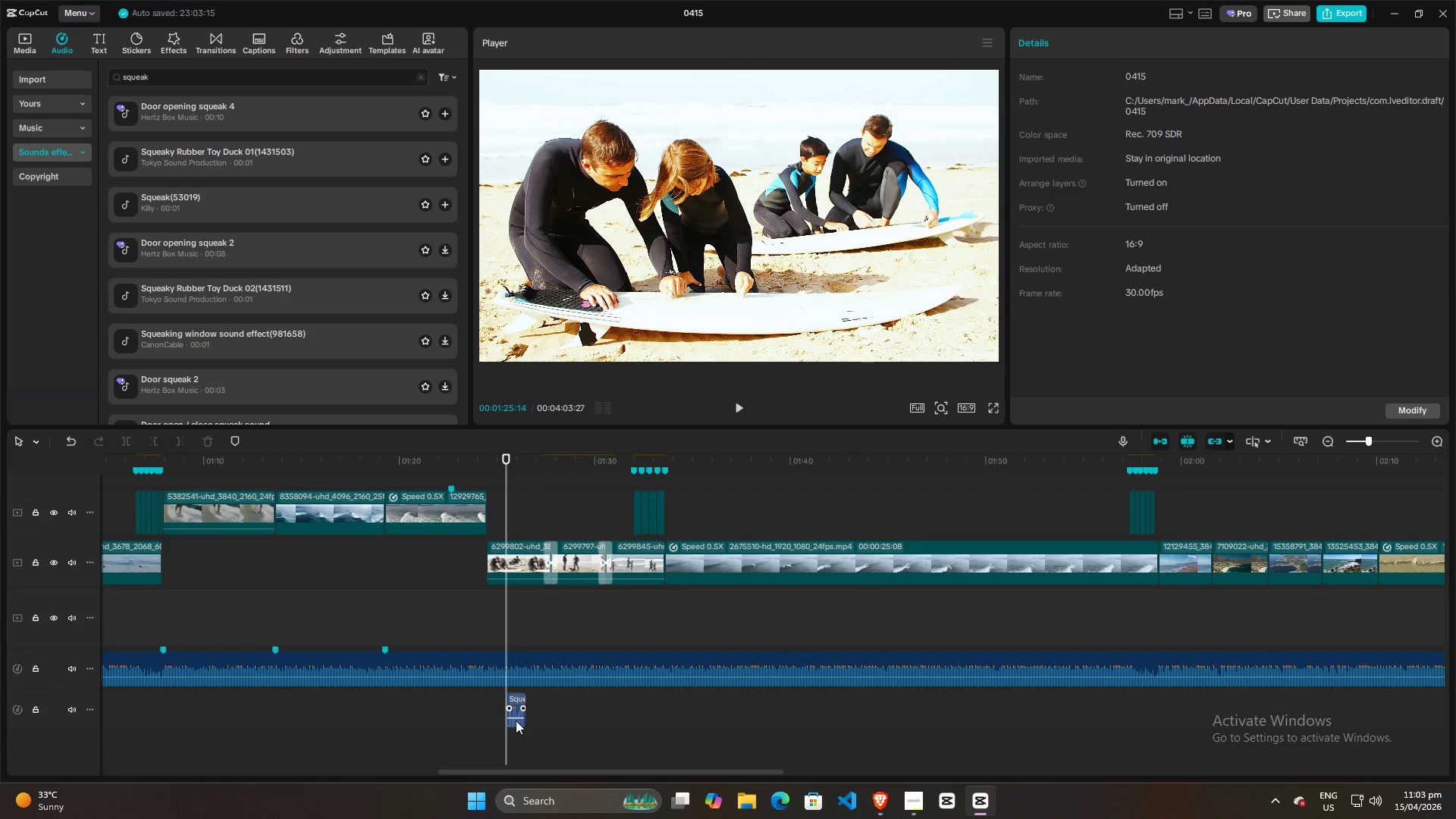 
left_click_drag(start_coordinate=[516, 718], to_coordinate=[516, 722])
 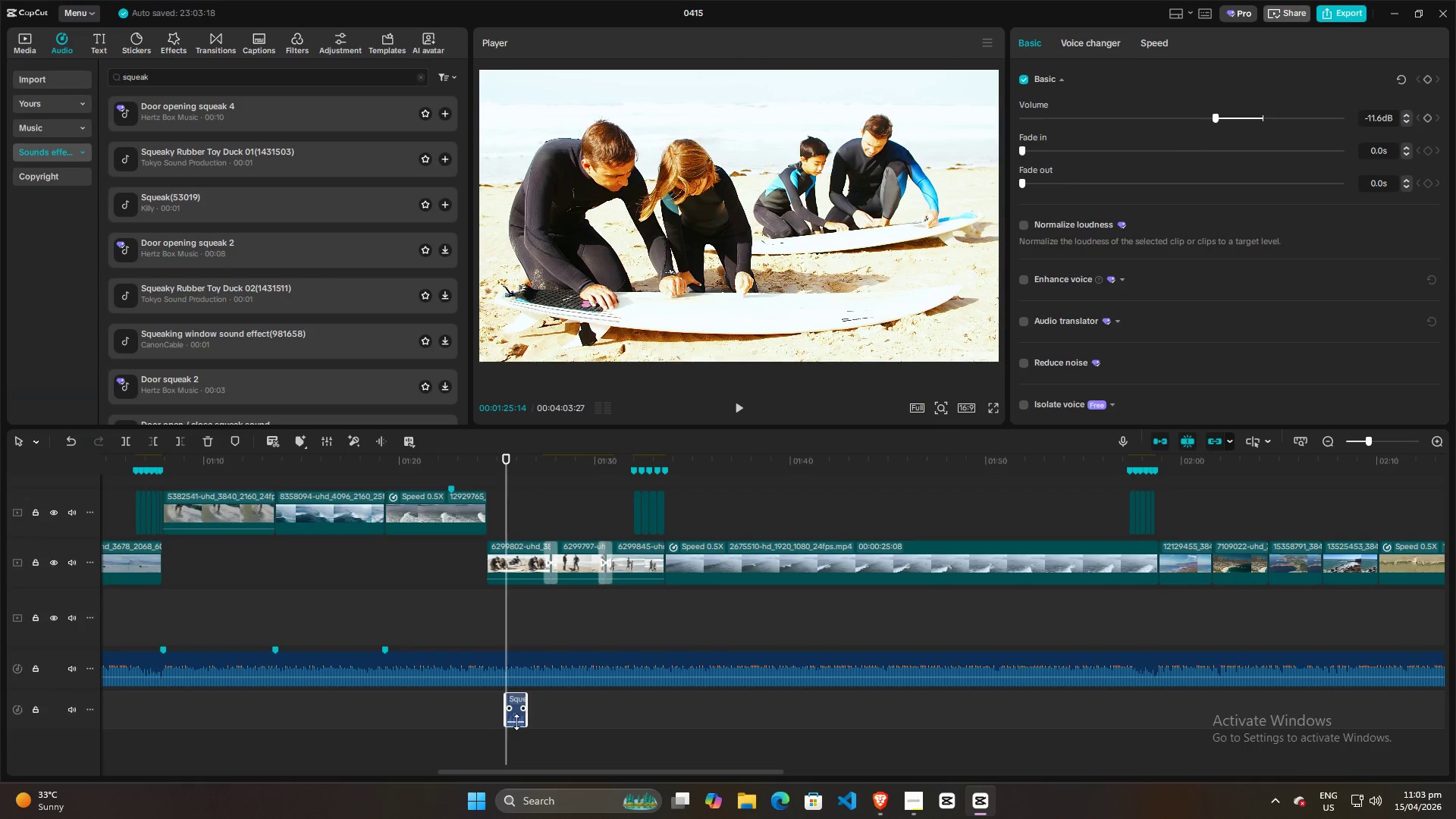 
key(Space)
 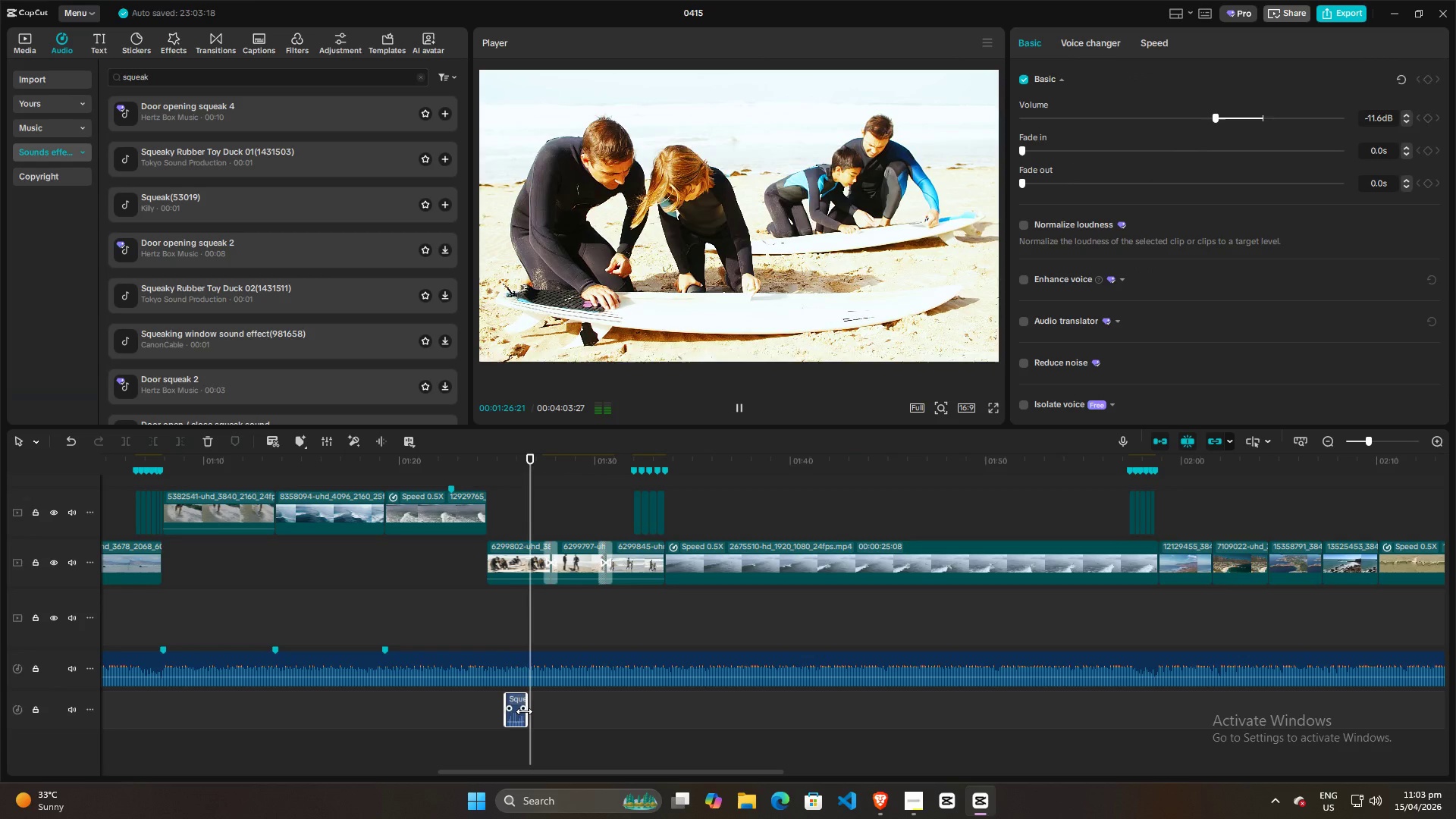 
key(Space)
 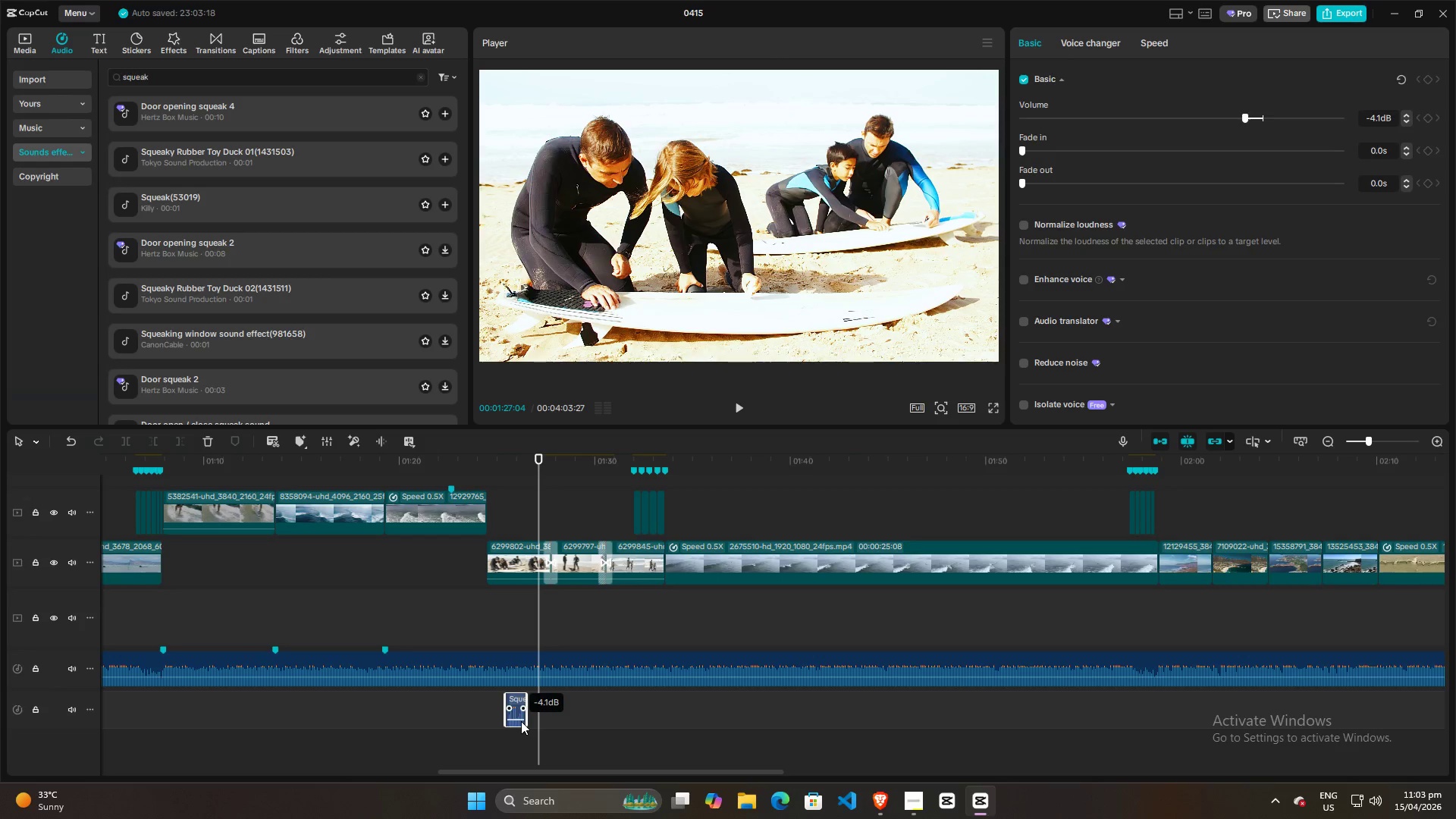 
key(Space)
 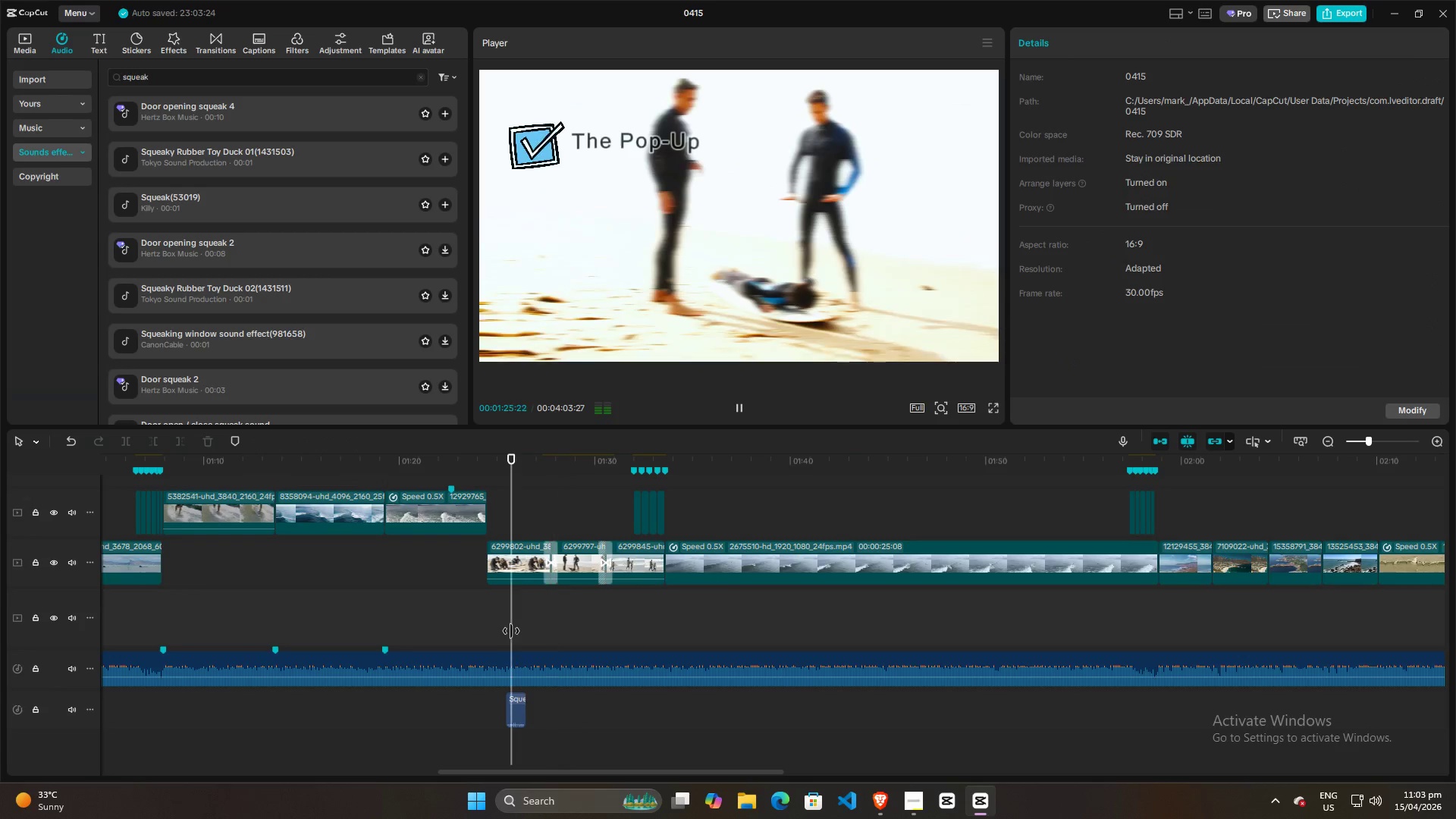 
double_click([504, 630])
 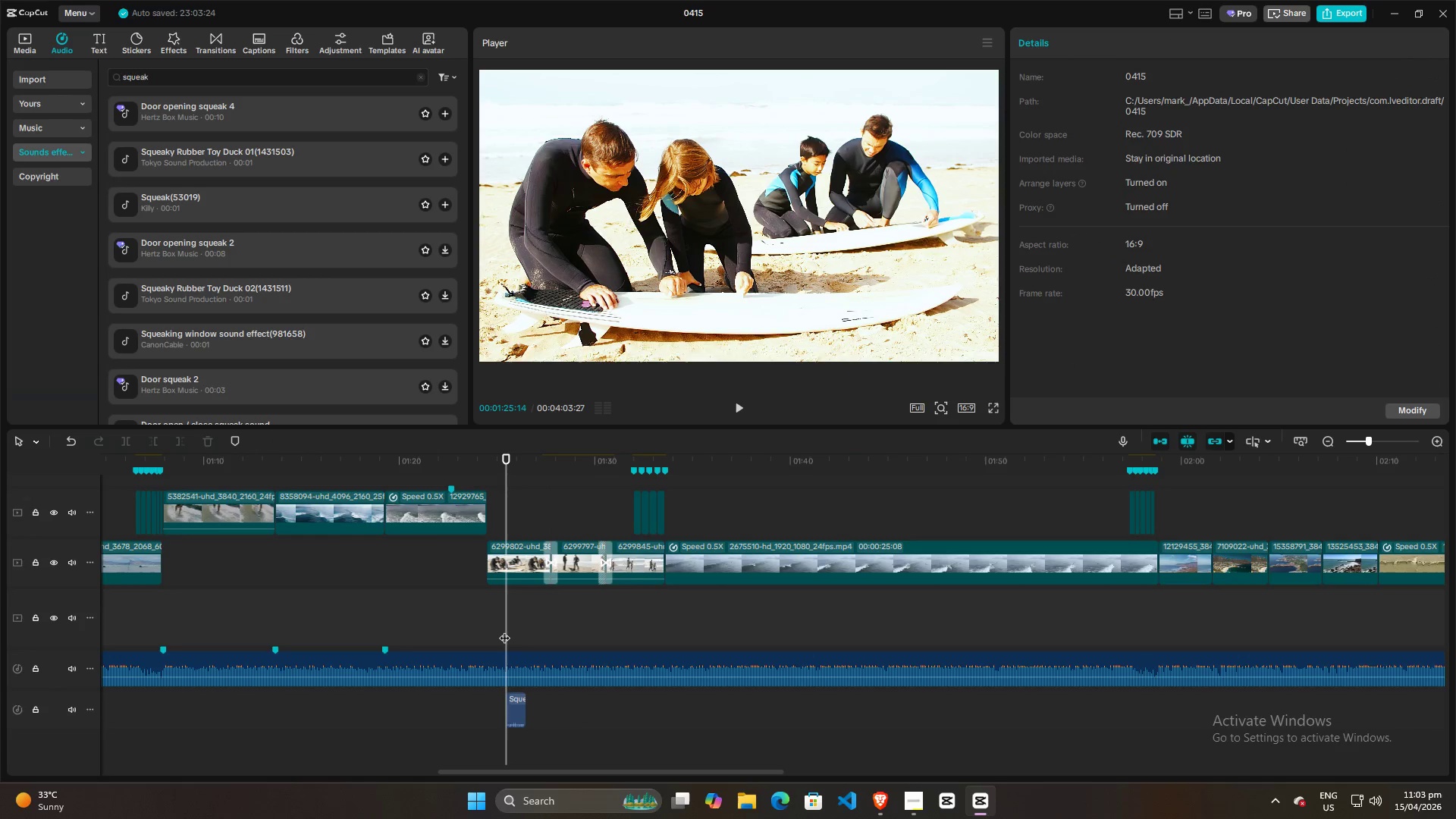 
key(Space)
 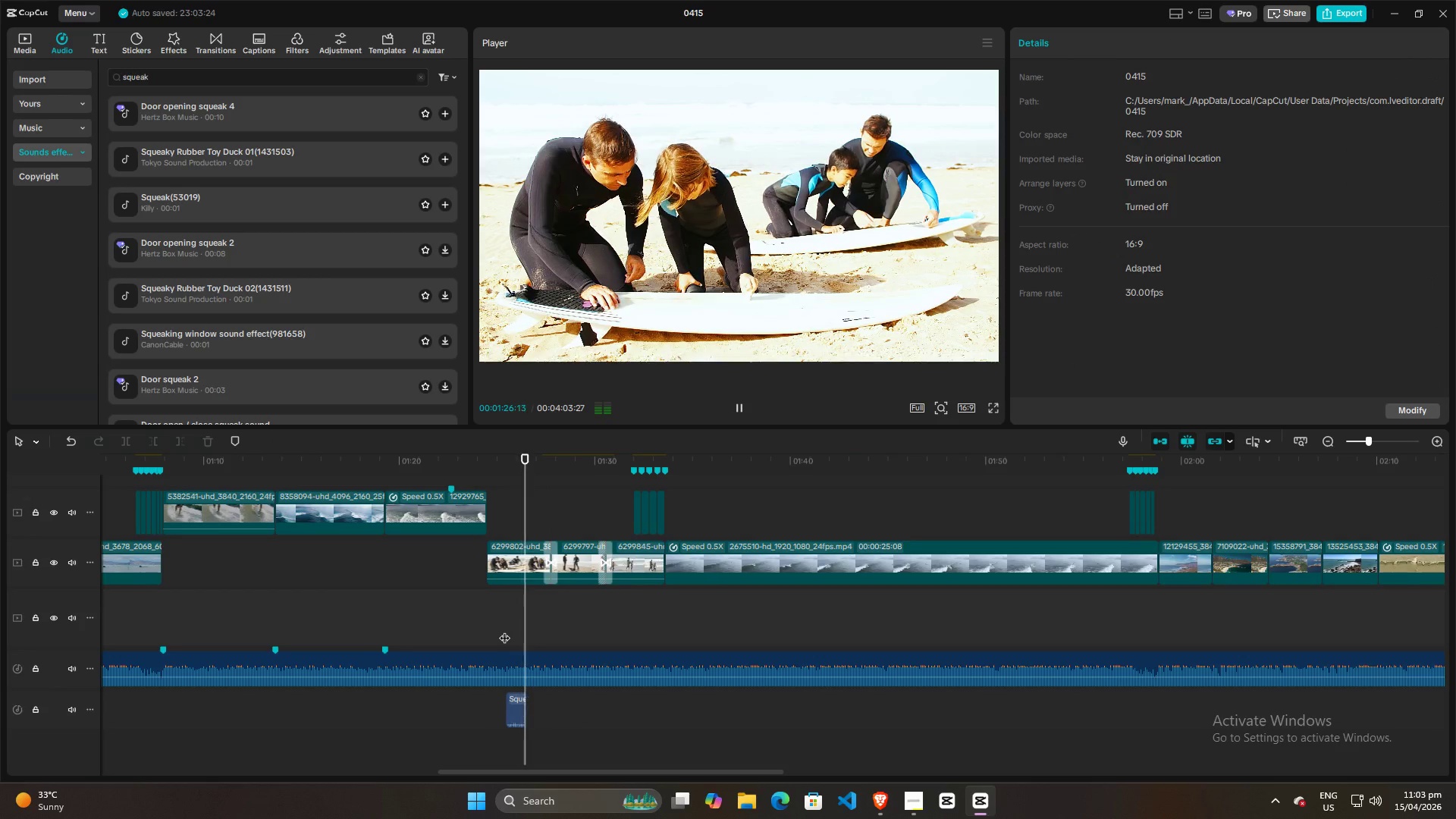 
key(Space)
 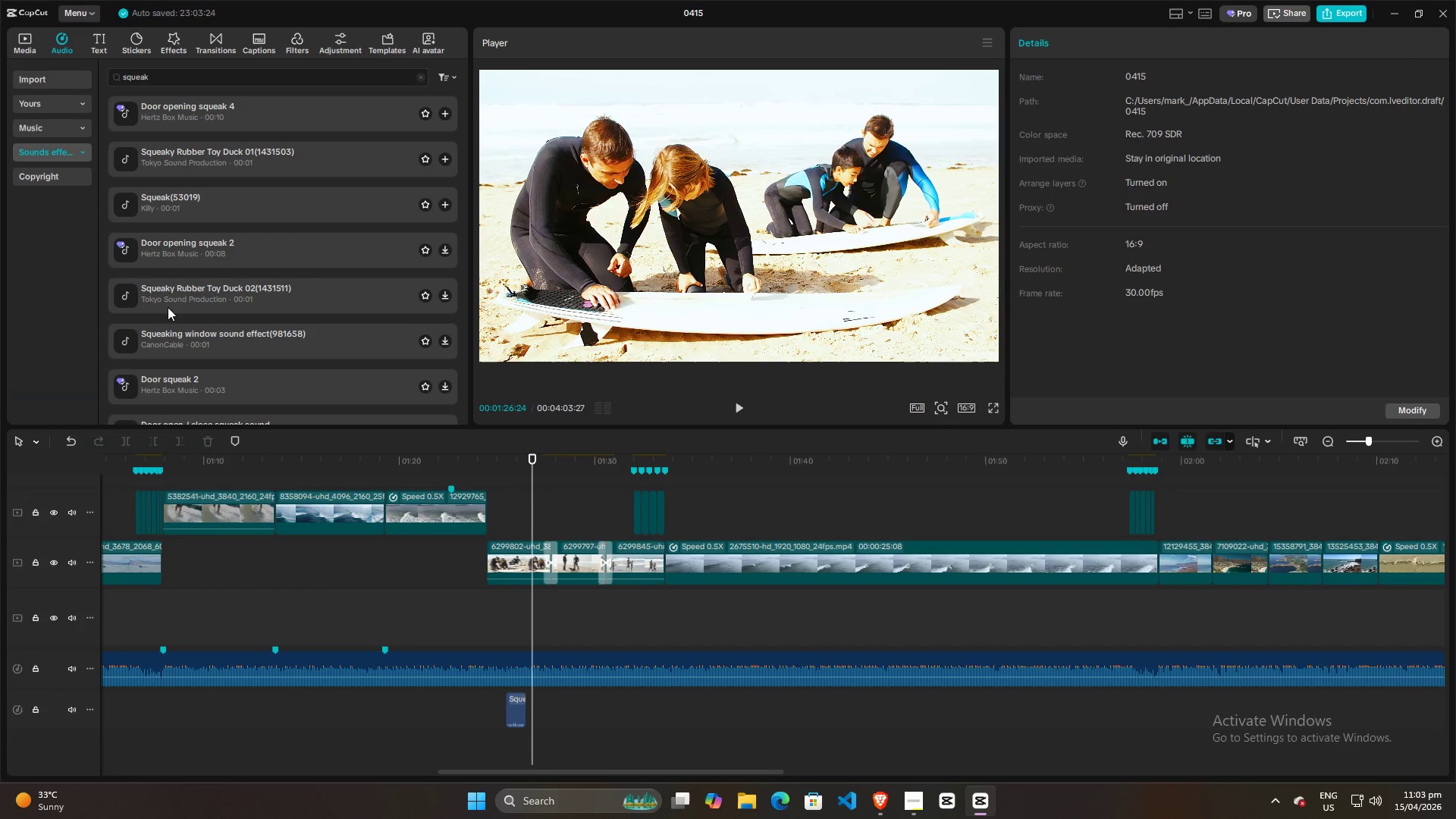 
left_click([127, 293])
 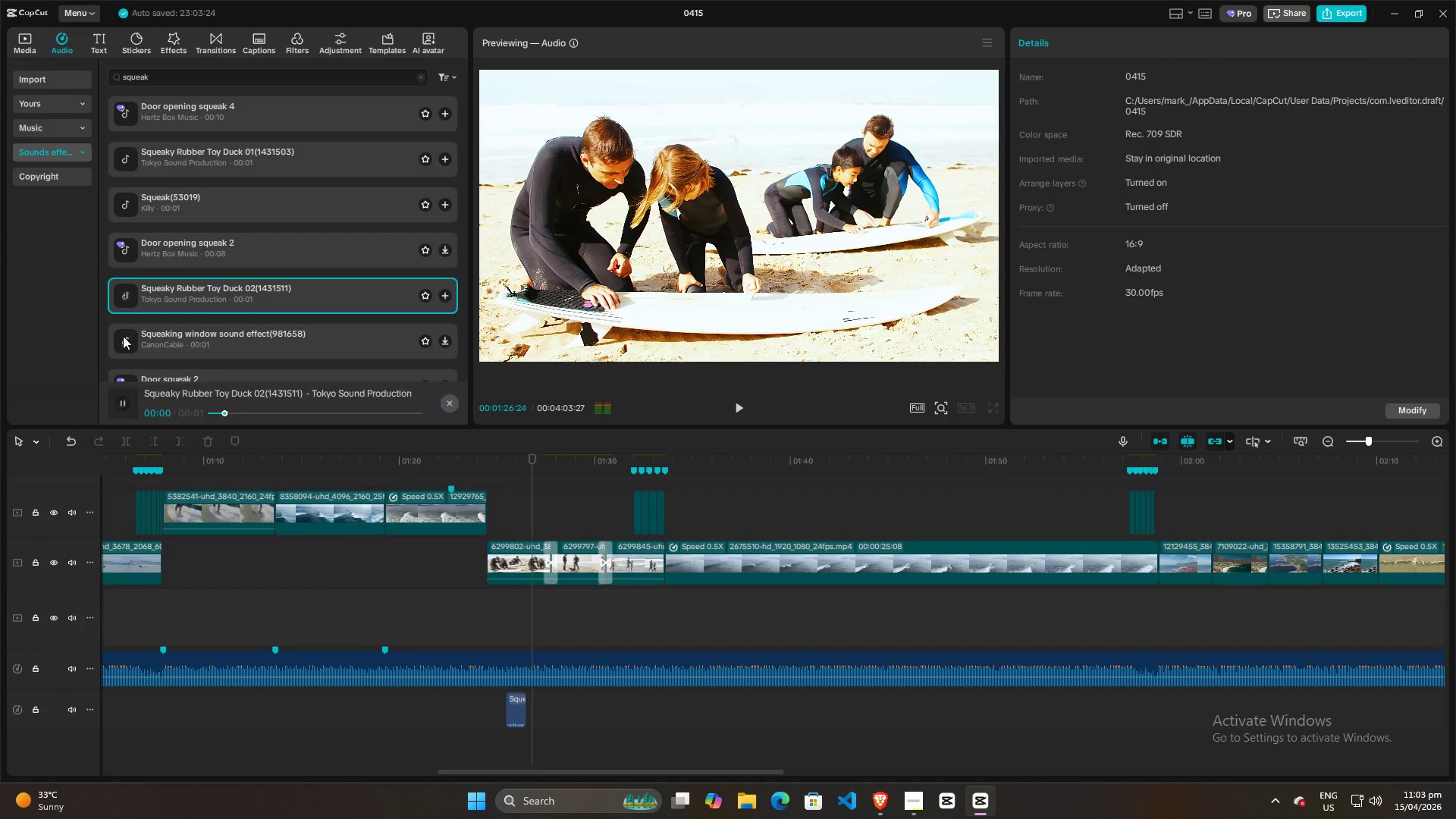 
left_click([121, 341])
 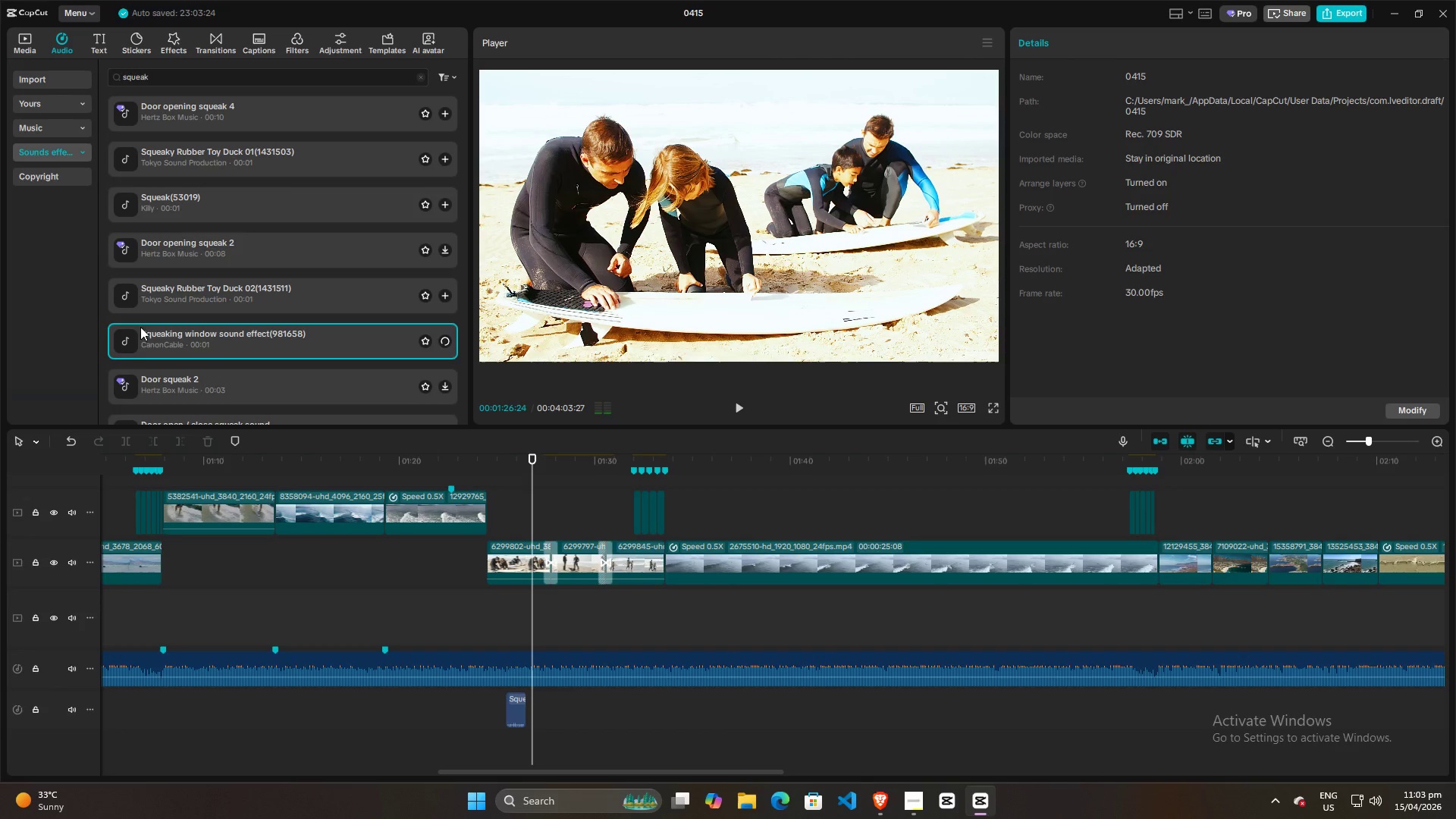 
scroll: coordinate [143, 324], scroll_direction: down, amount: 2.0
 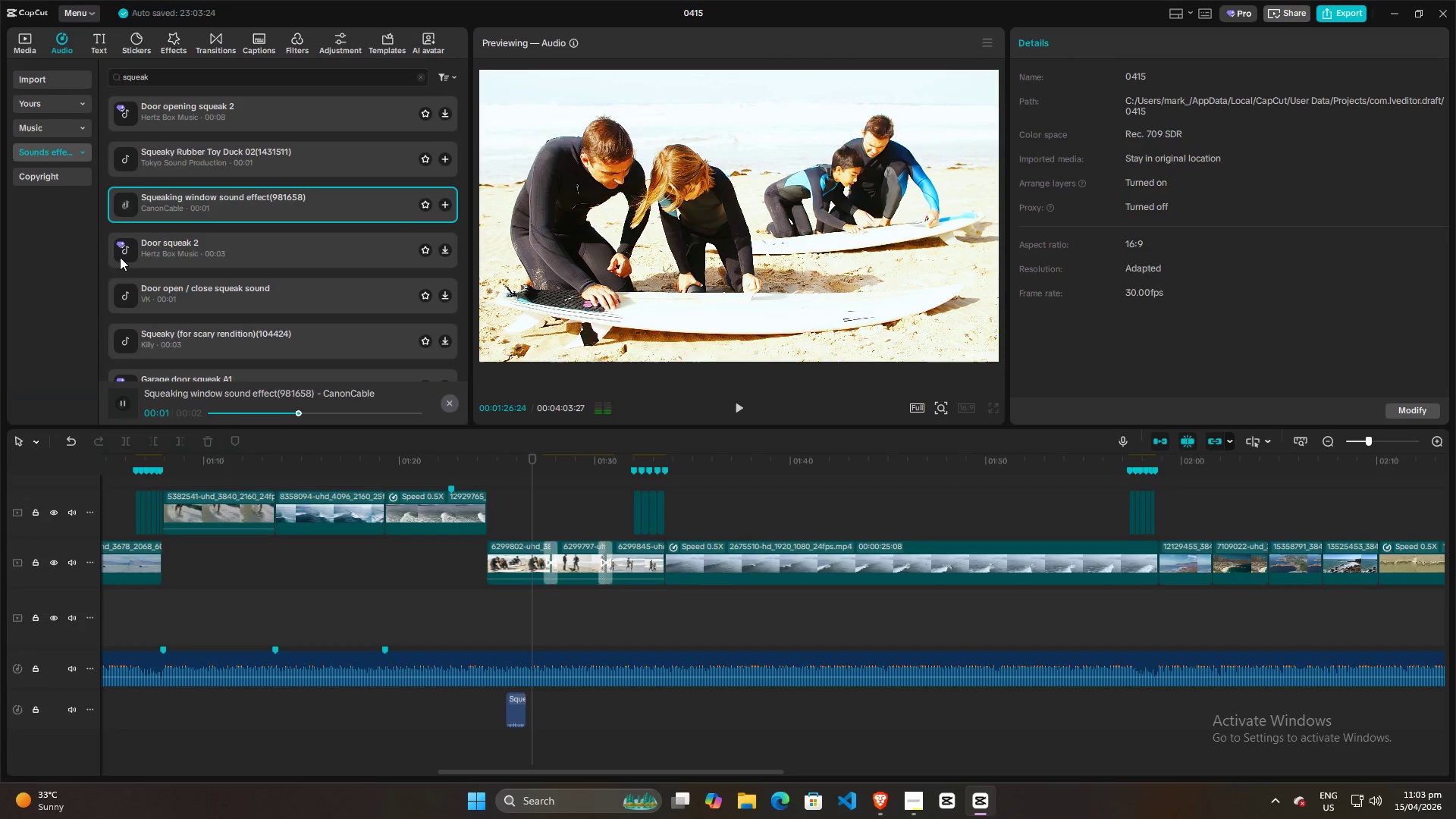 
left_click([120, 250])
 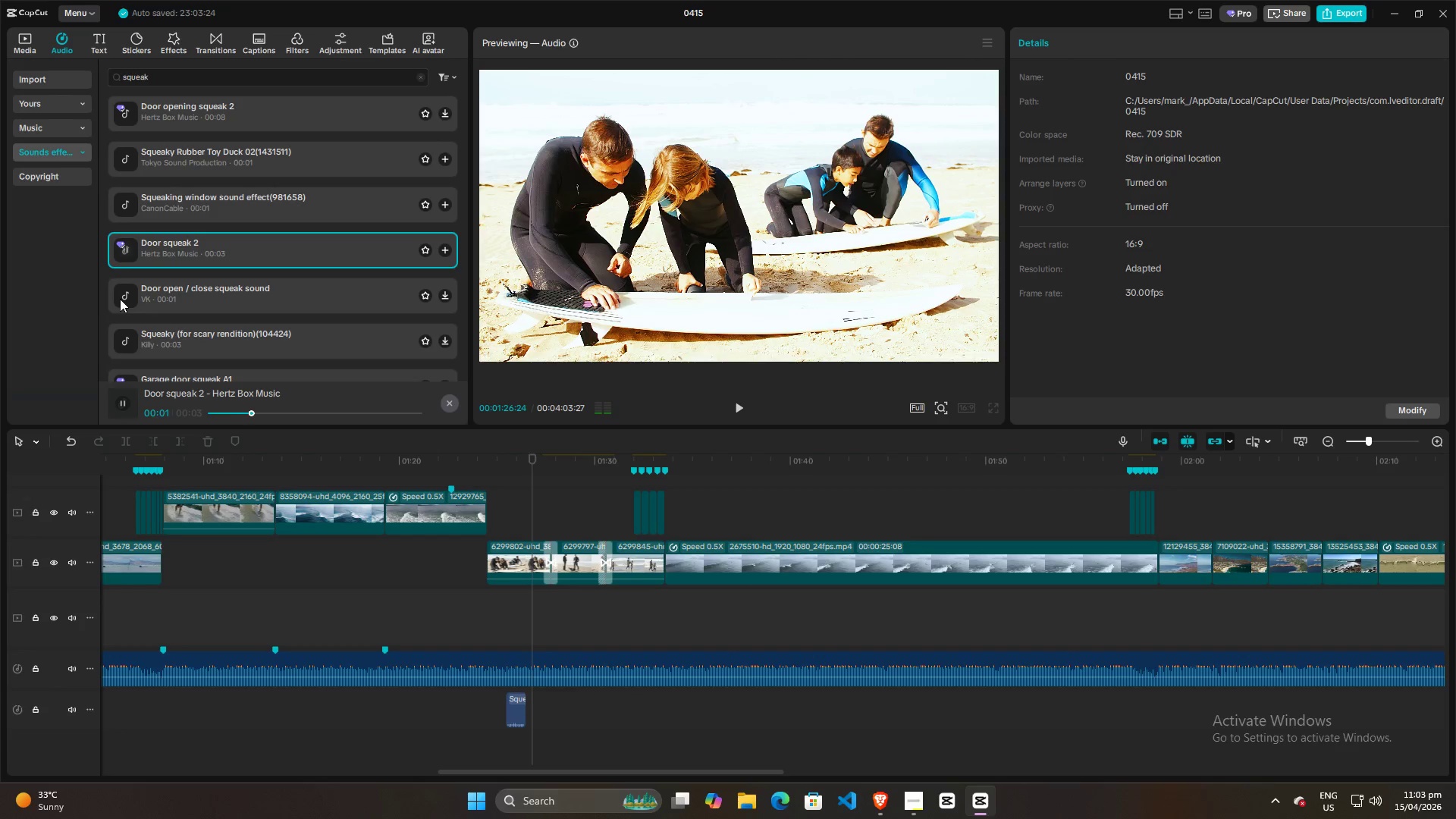 
left_click([122, 294])
 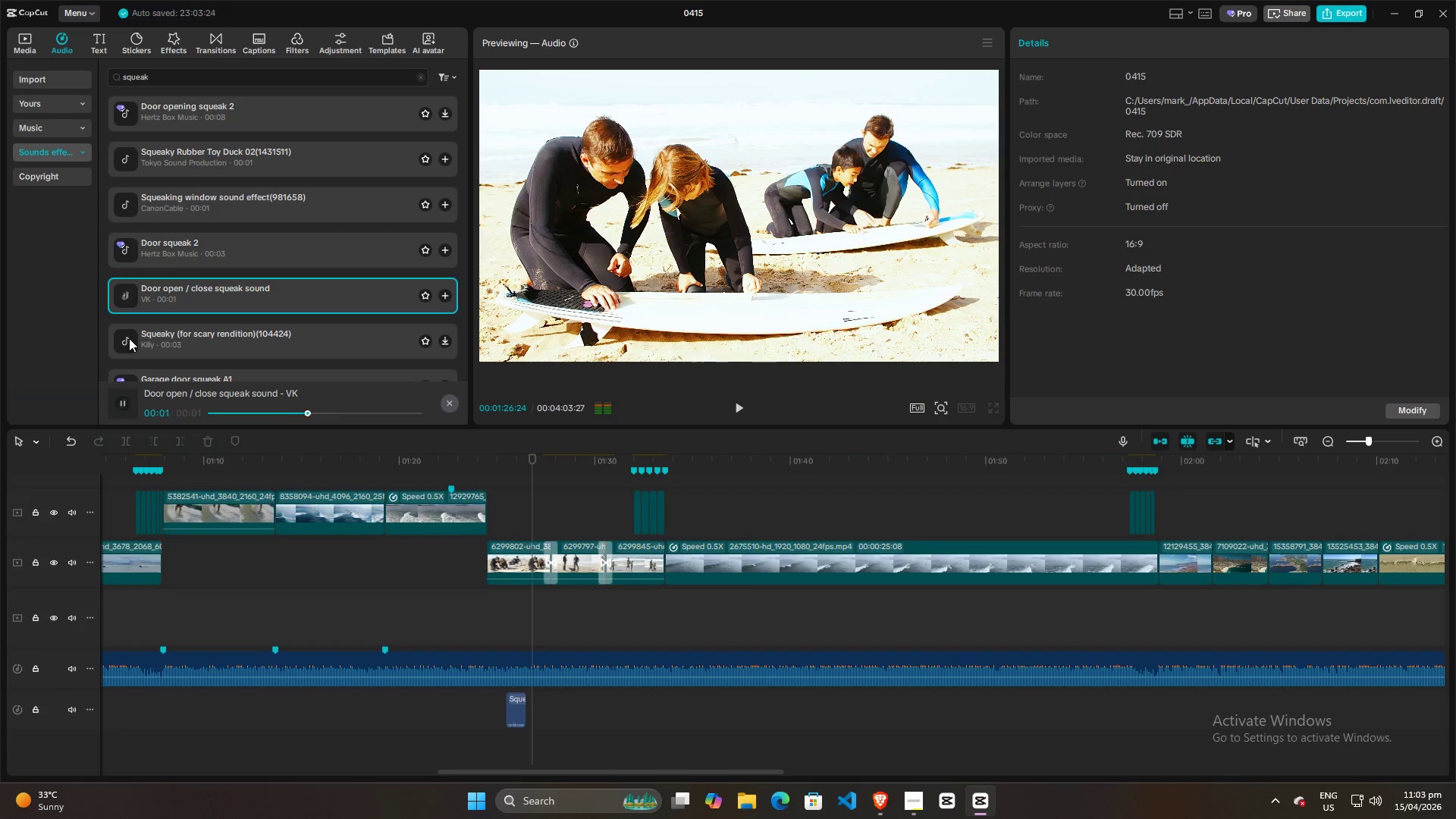 
left_click([126, 341])
 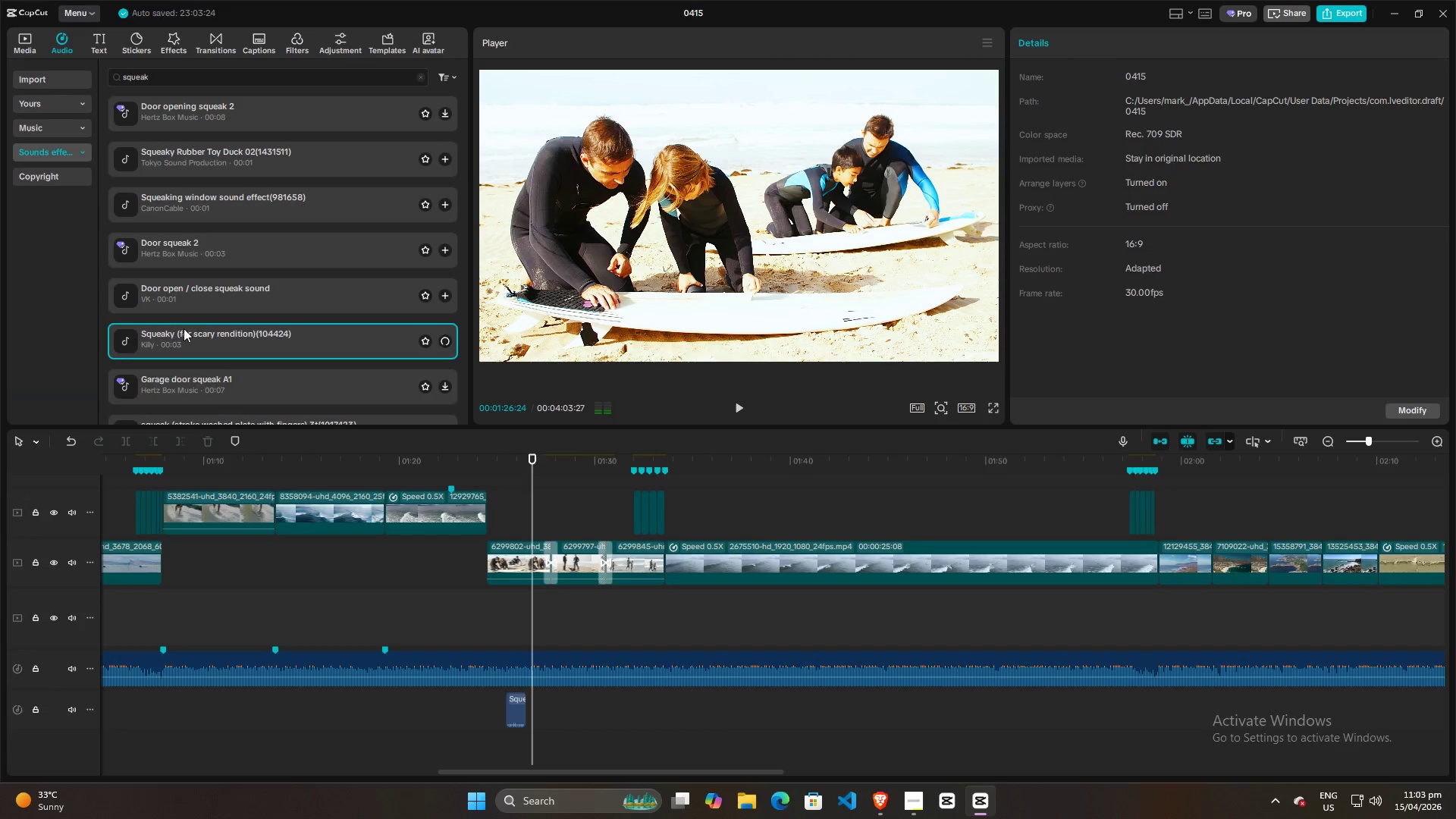 
scroll: coordinate [203, 324], scroll_direction: down, amount: 2.0
 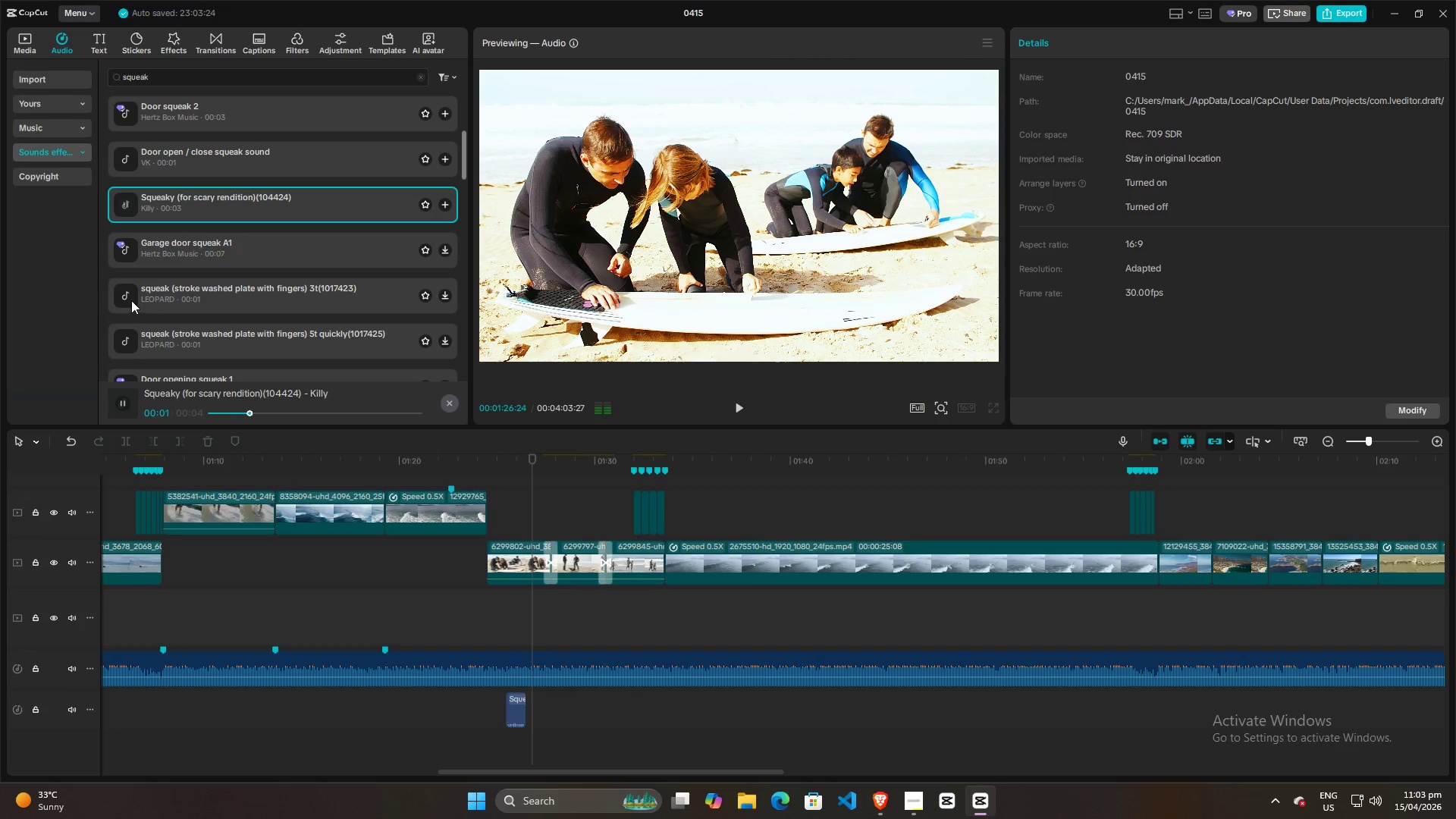 
left_click([129, 297])
 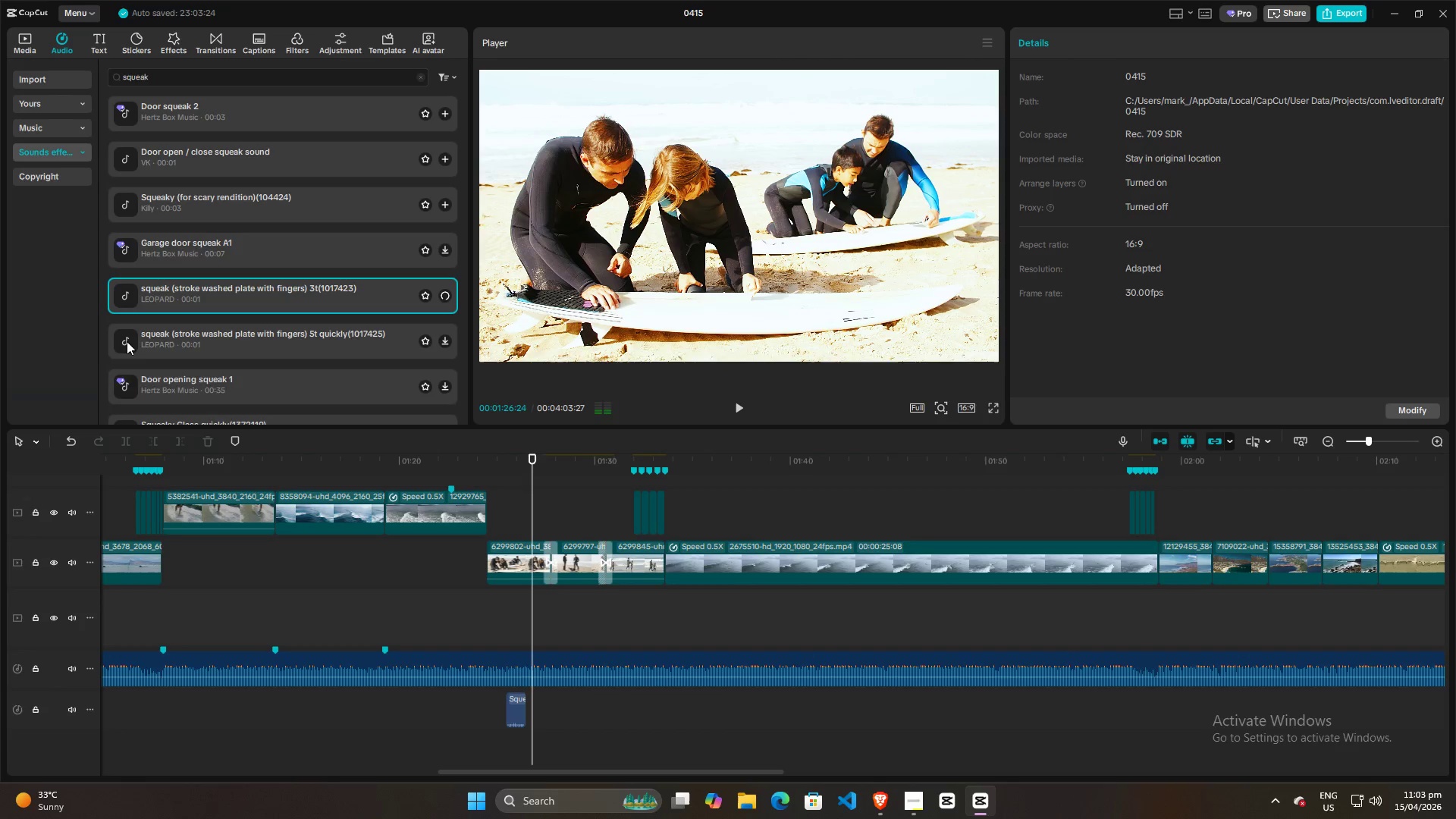 
left_click([124, 345])
 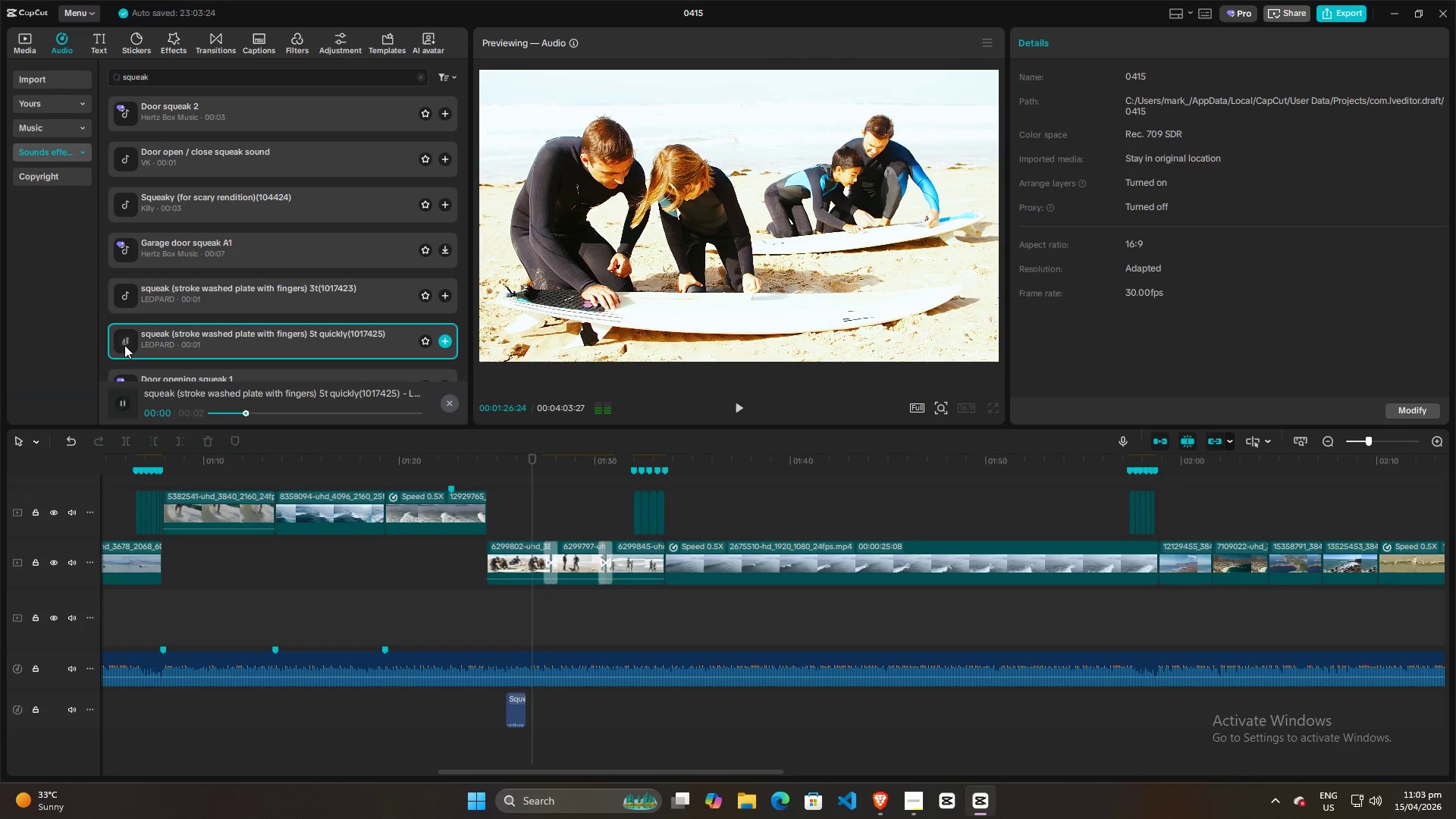 
scroll: coordinate [139, 340], scroll_direction: down, amount: 3.0
 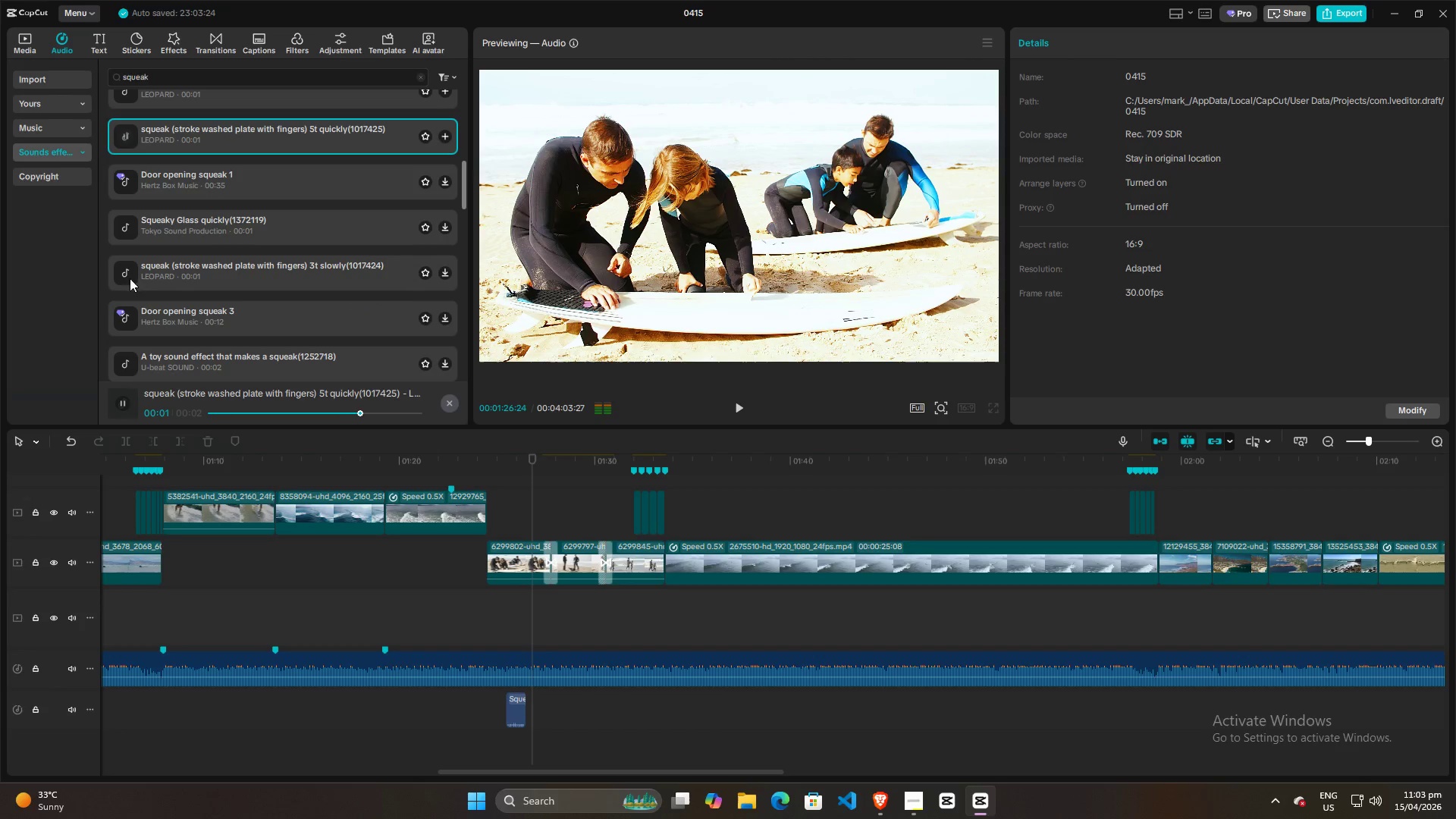 
left_click([126, 271])
 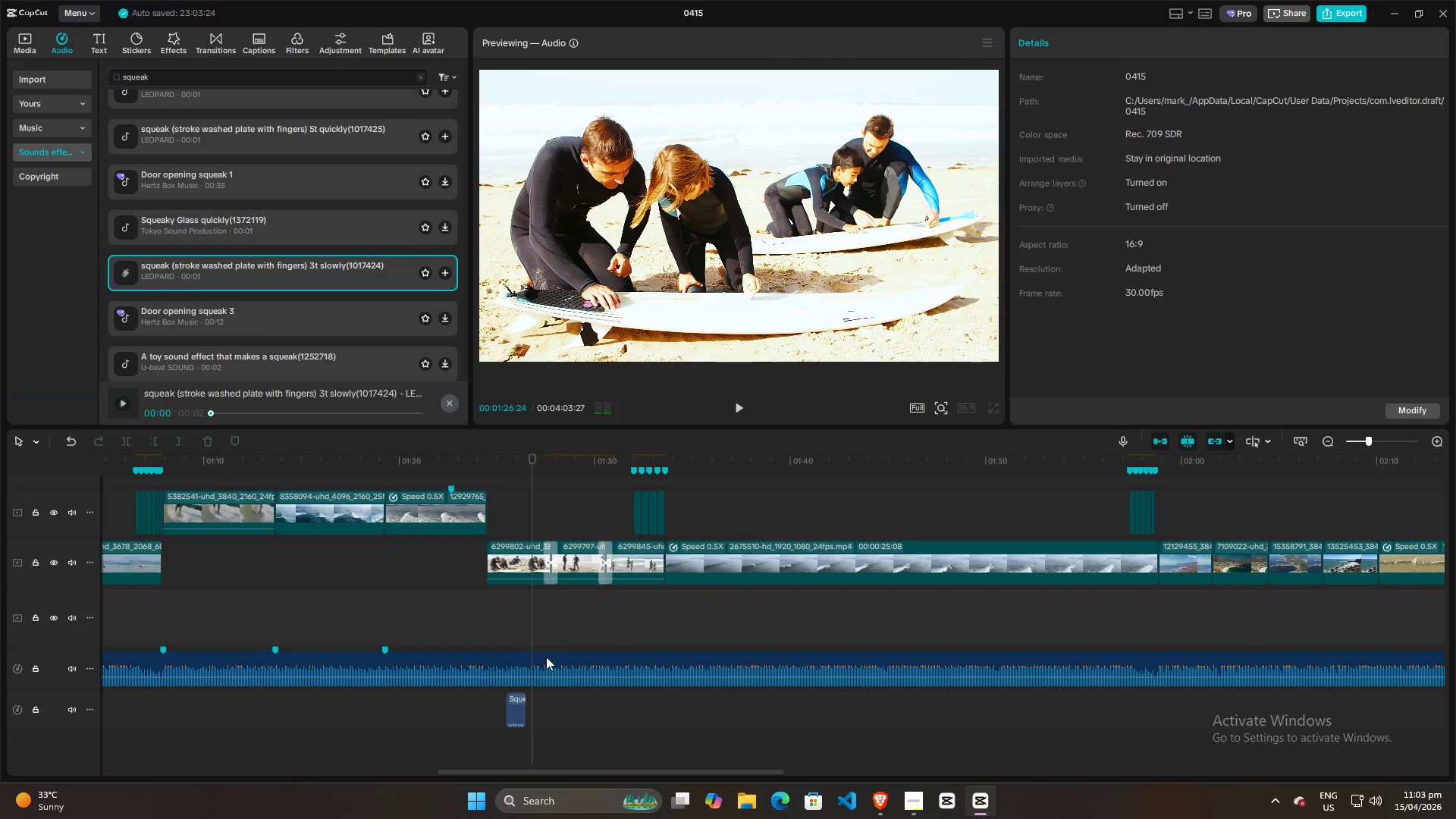 
left_click([514, 700])
 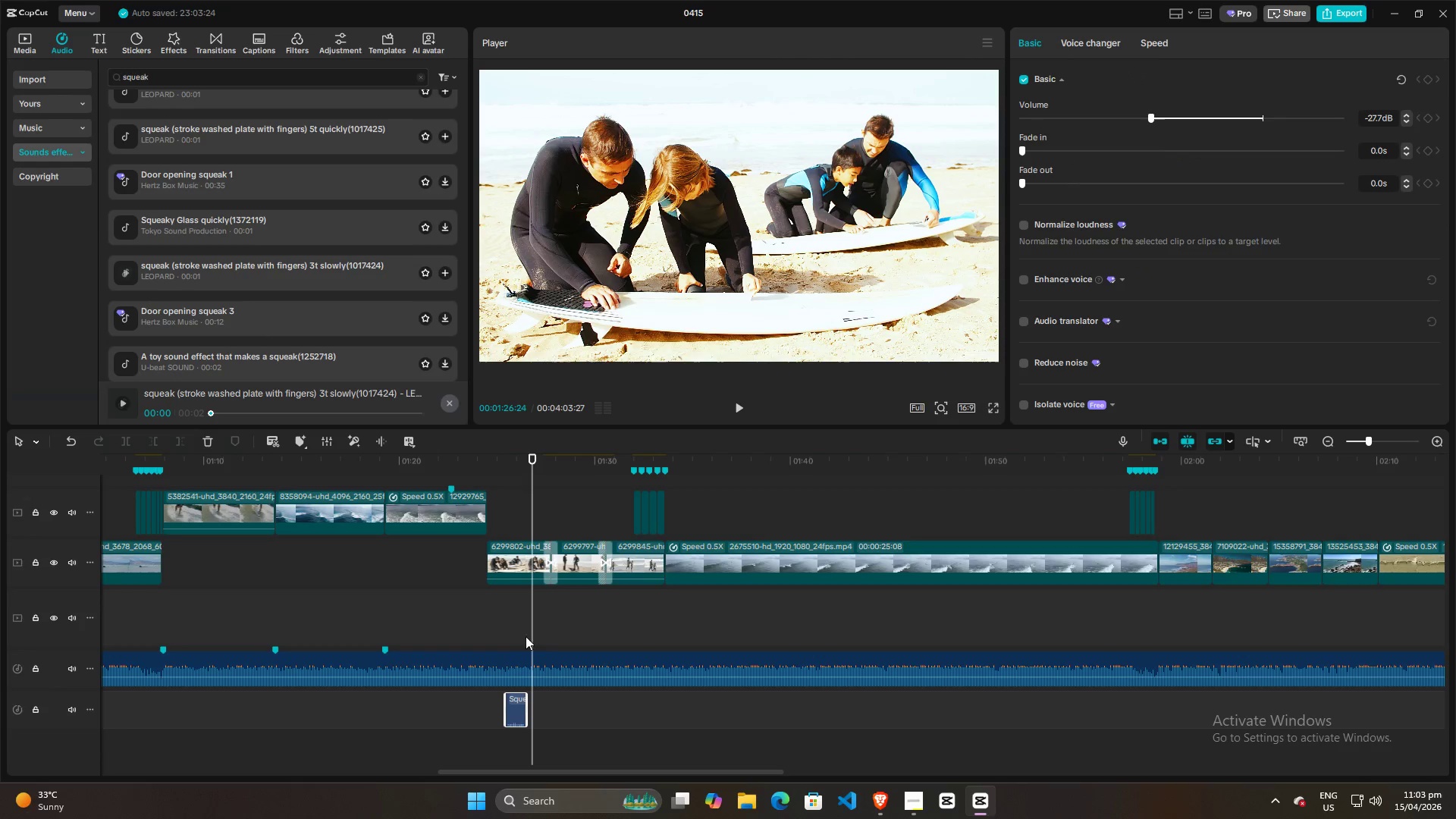 
left_click_drag(start_coordinate=[532, 626], to_coordinate=[510, 626])
 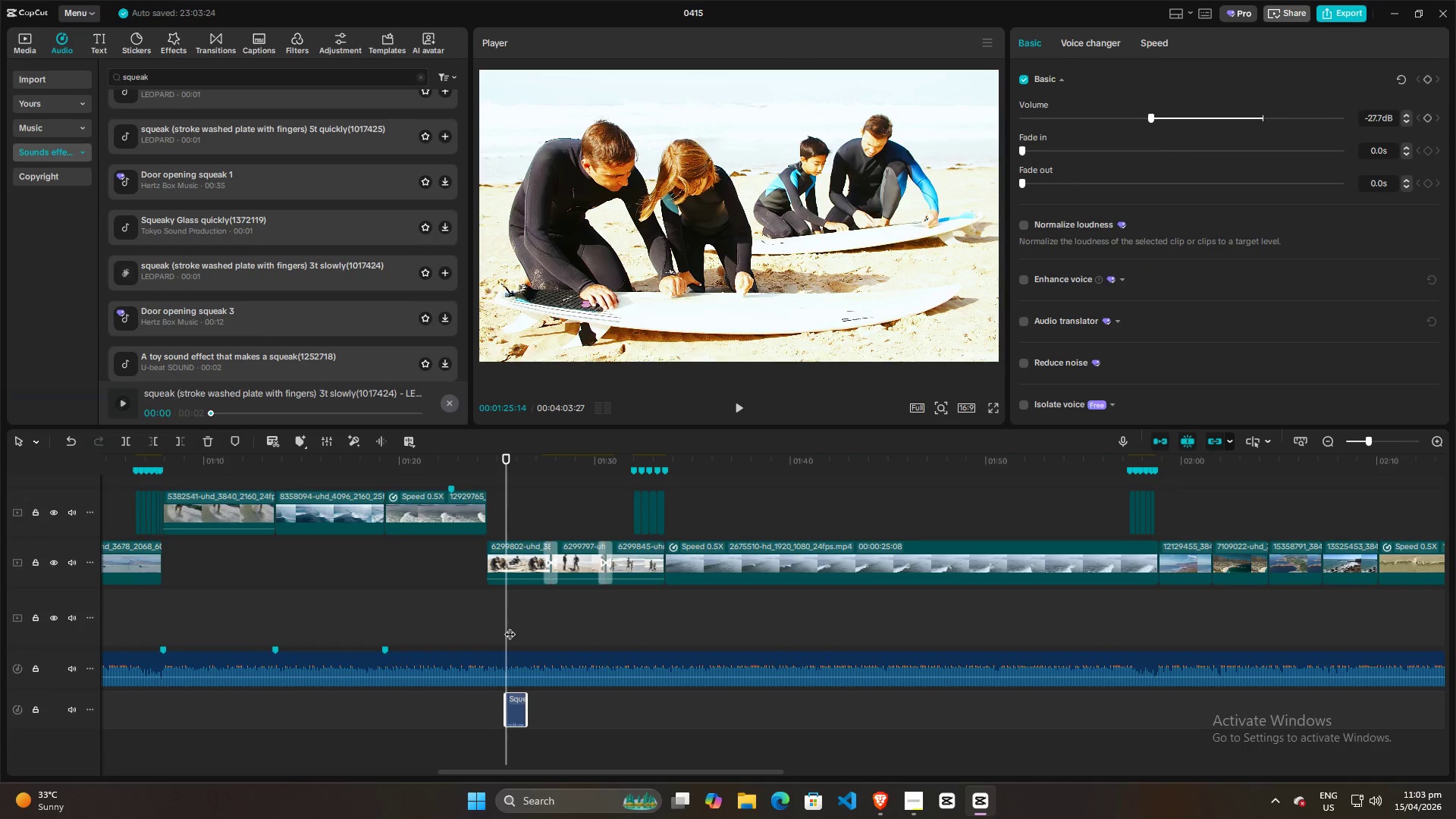 
key(Space)
 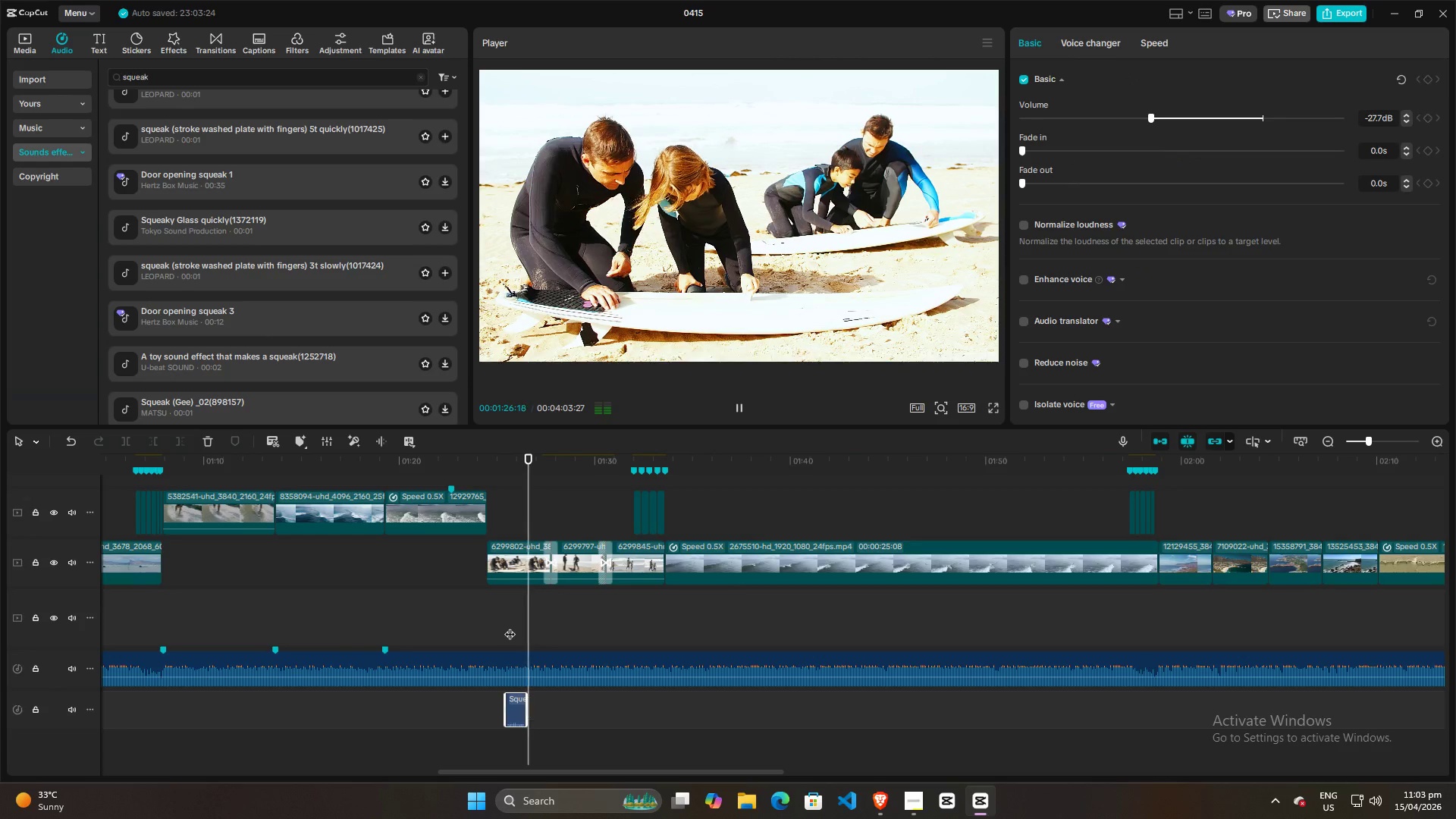 
key(Space)
 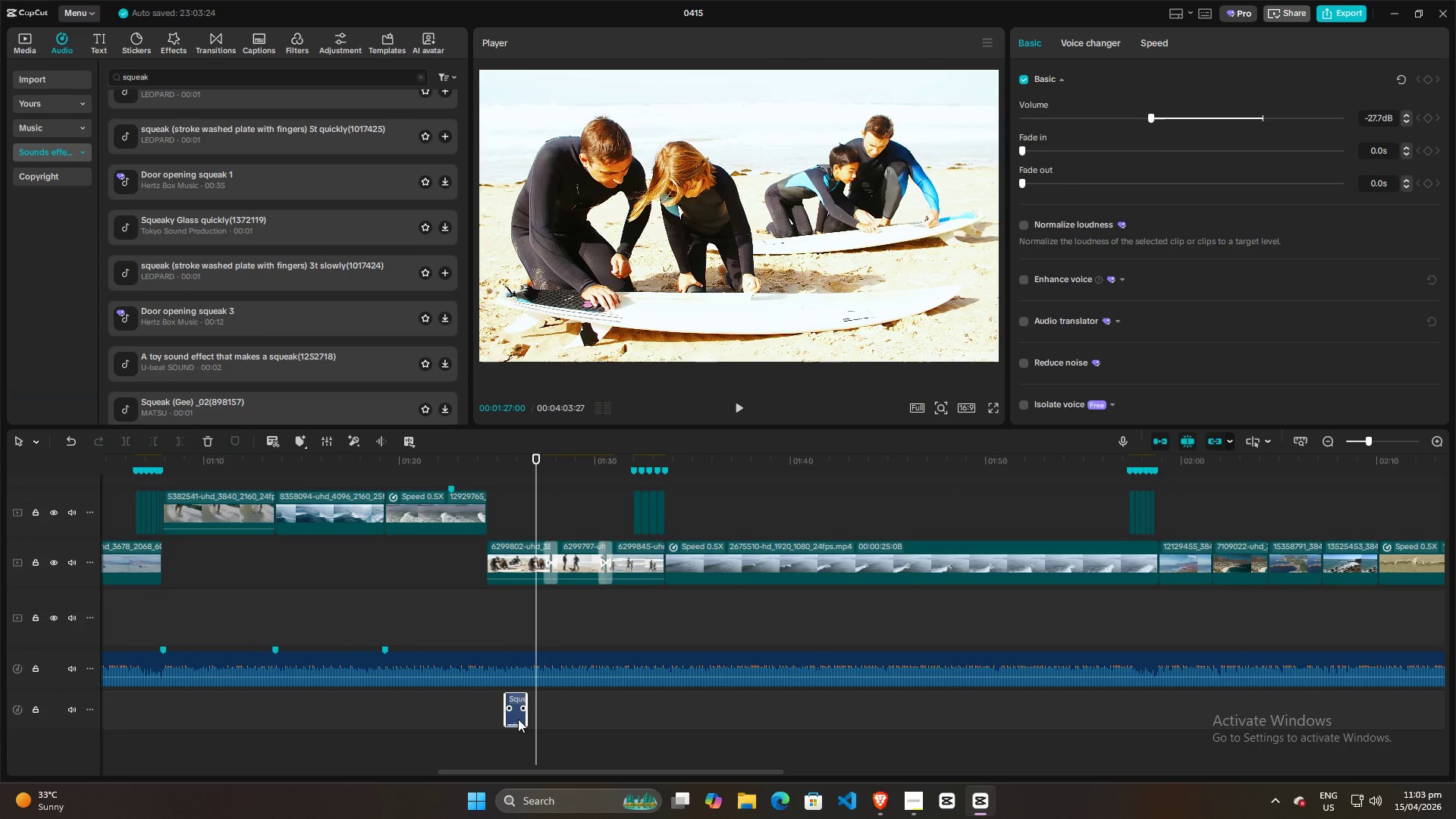 
left_click([518, 716])
 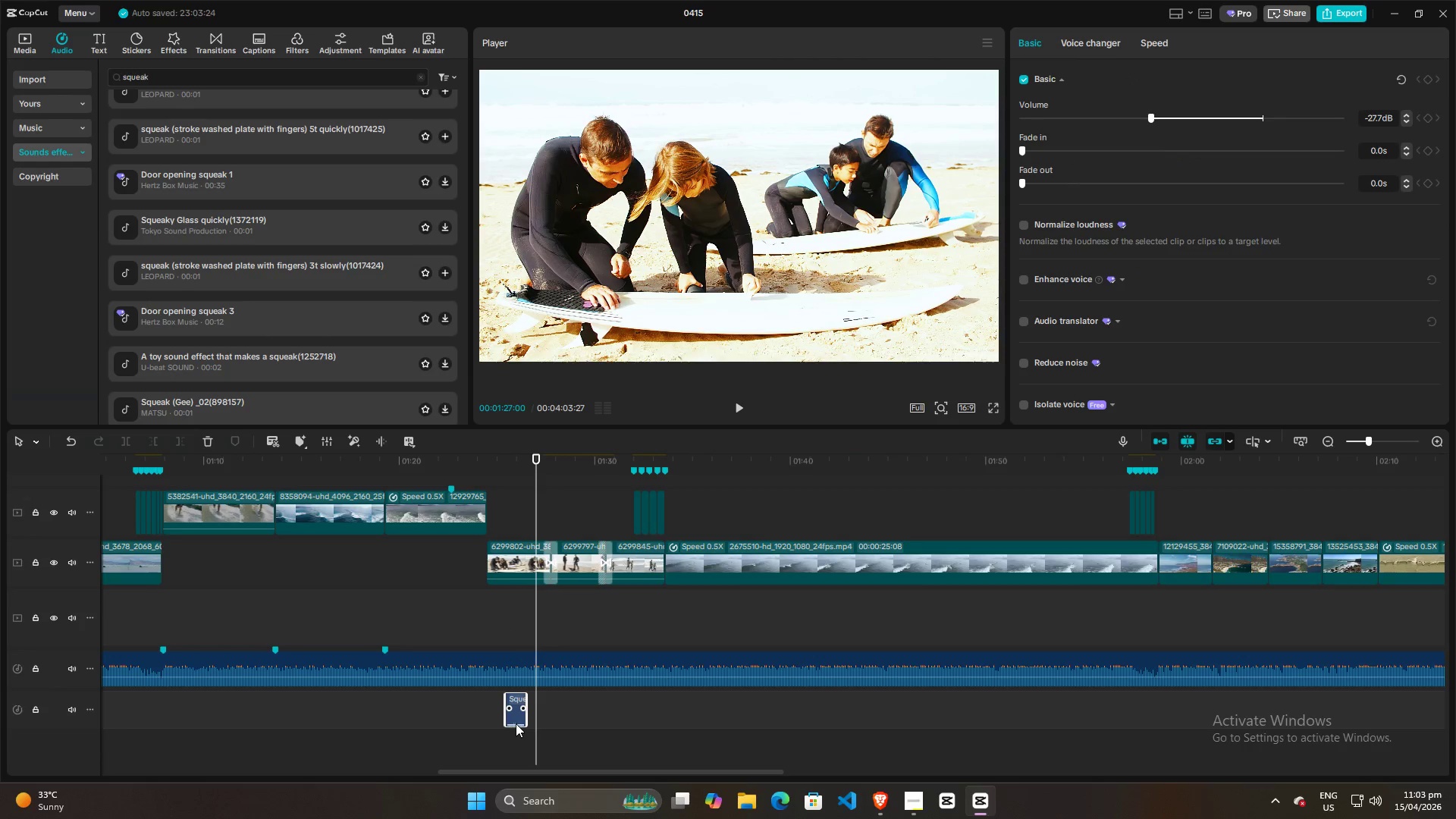 
left_click_drag(start_coordinate=[516, 725], to_coordinate=[516, 711])
 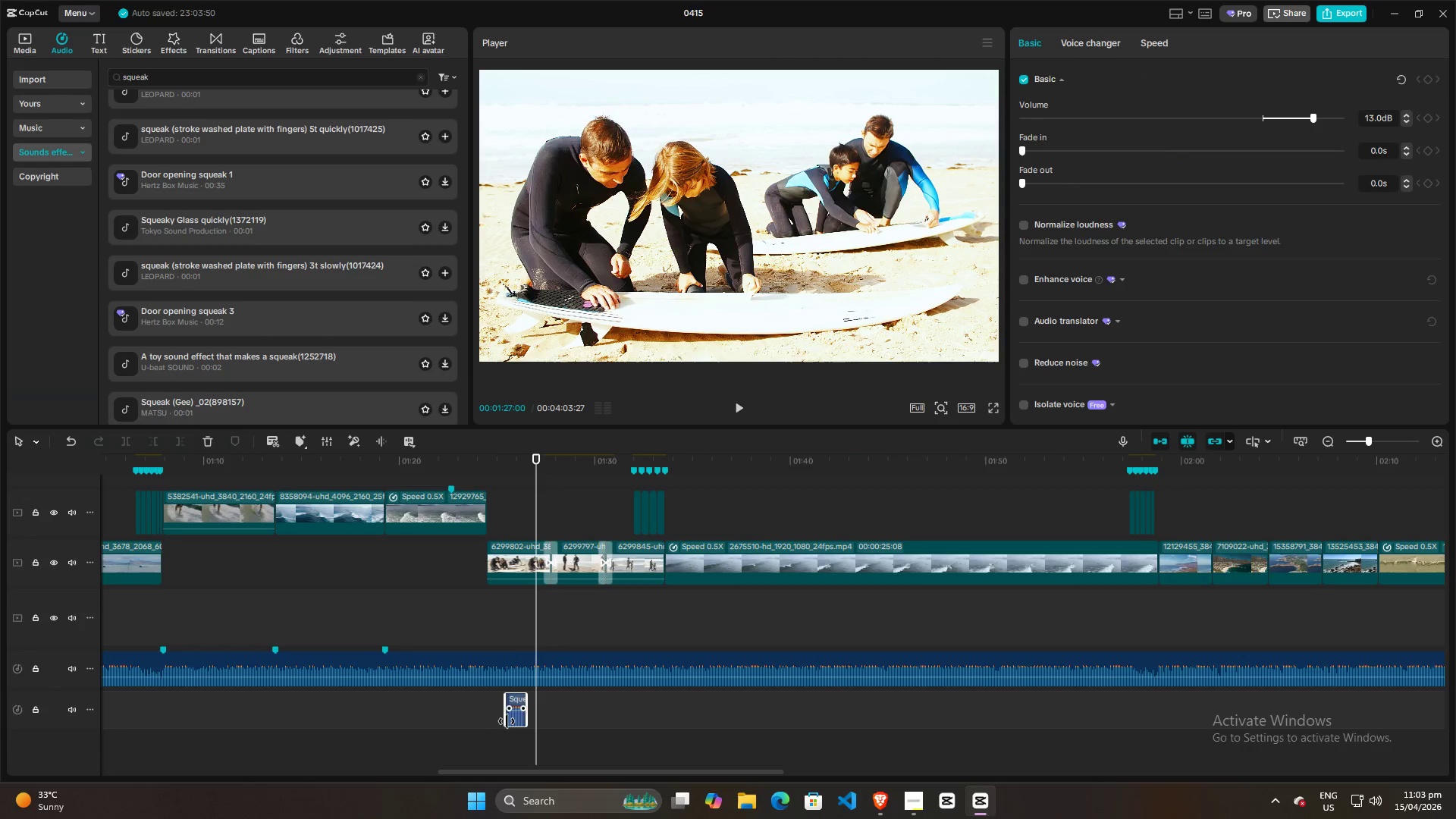 
left_click([499, 716])
 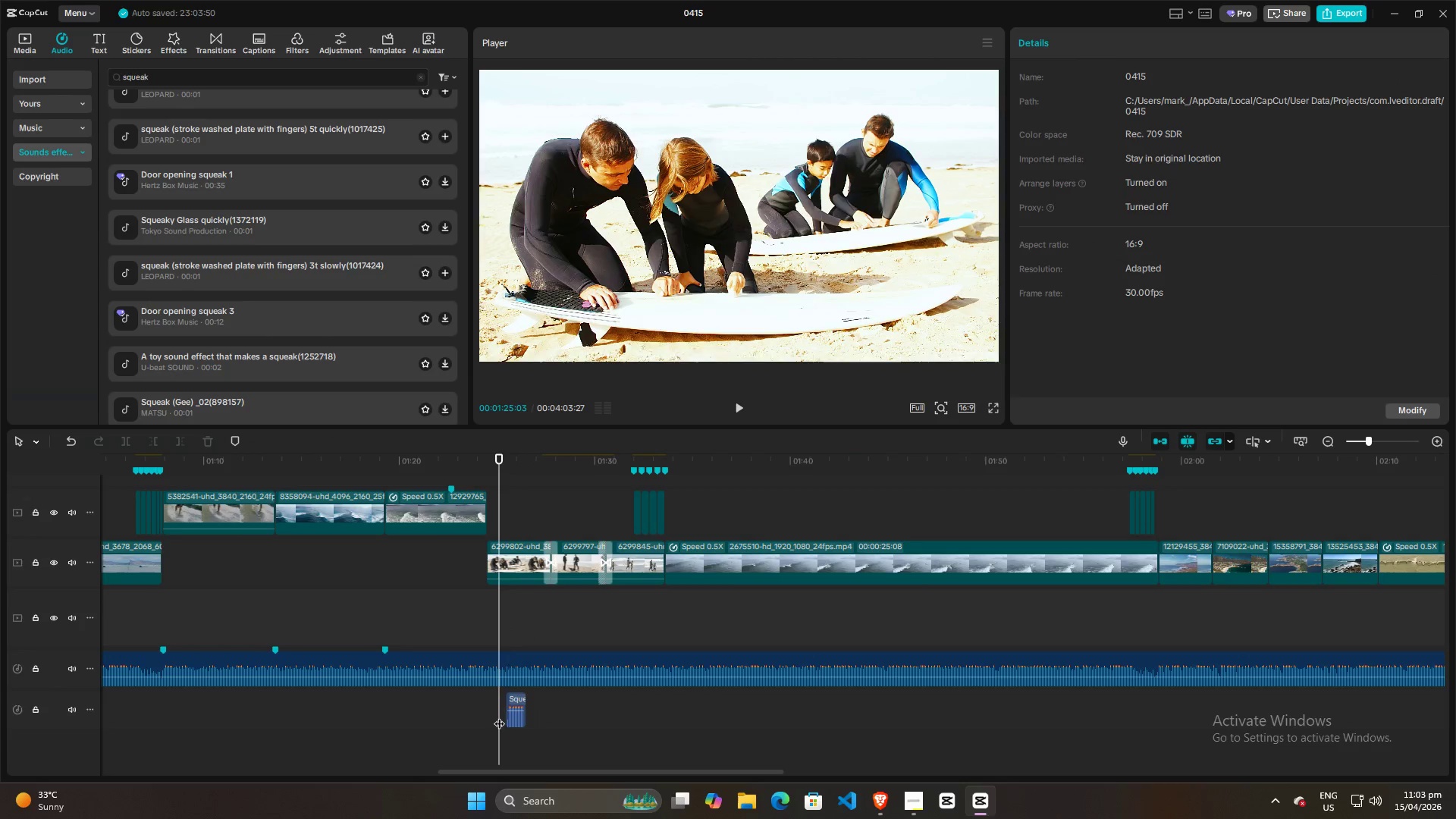 
key(Space)
 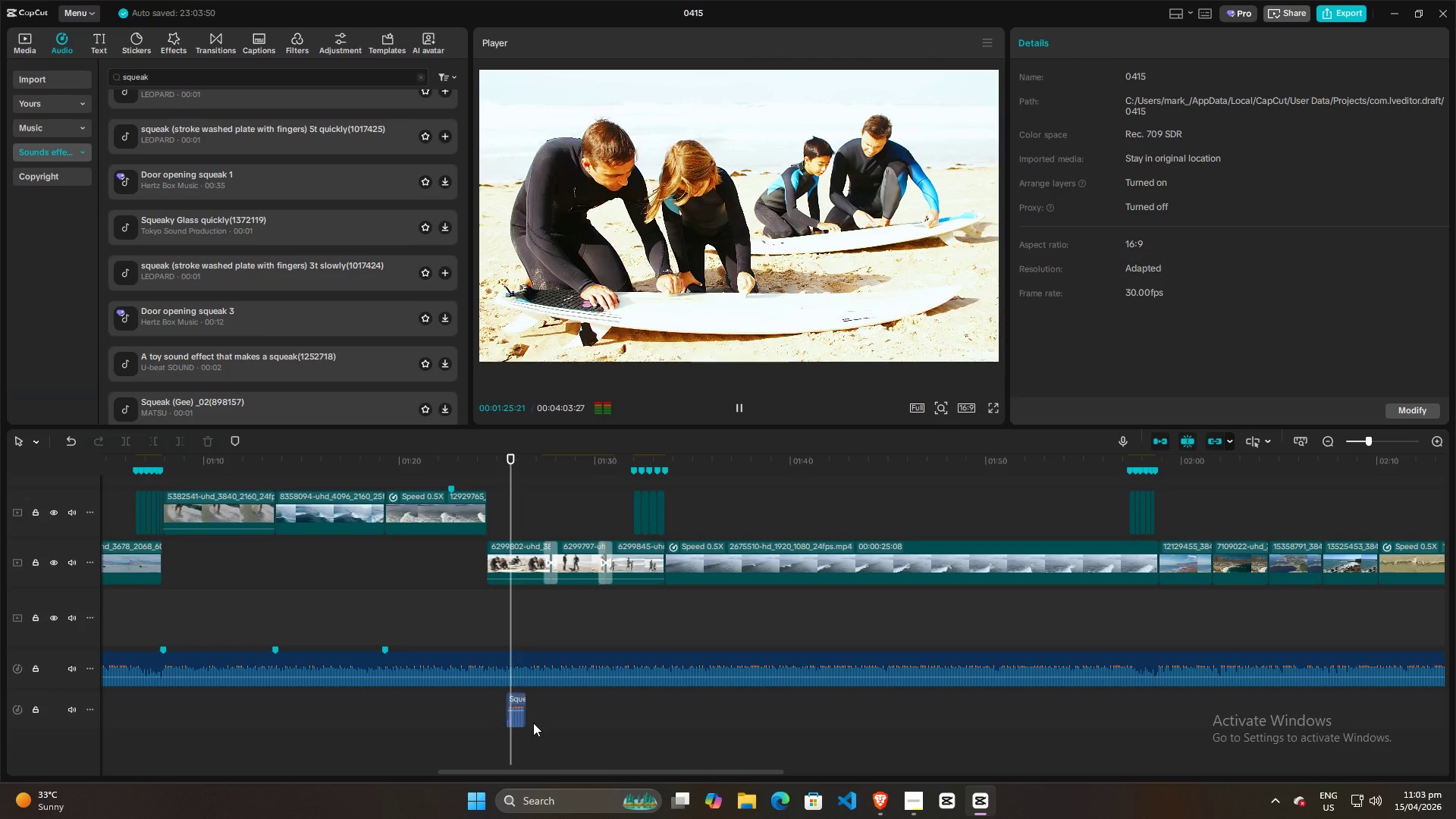 
key(Space)
 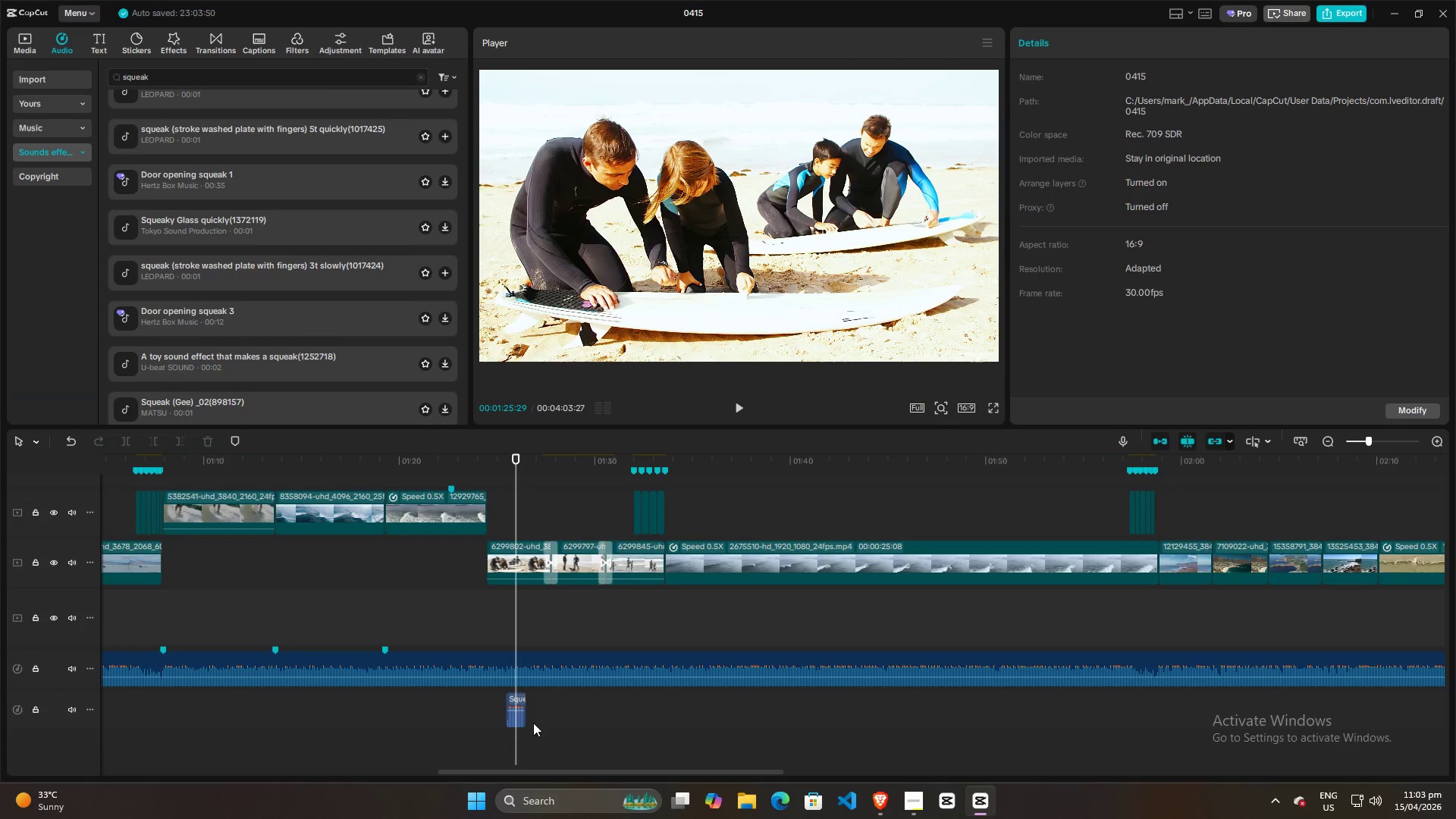 
key(Space)
 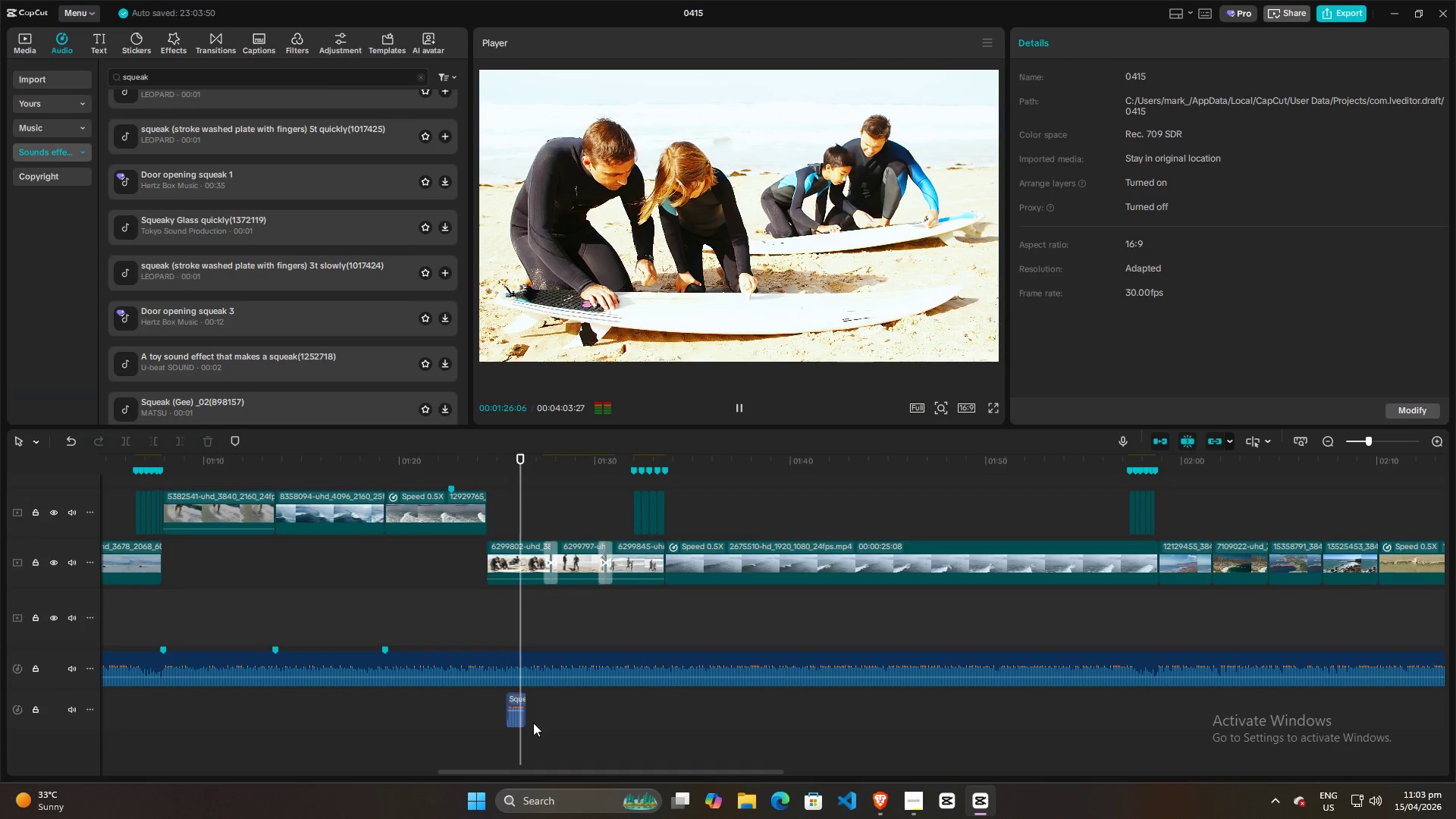 
key(Space)
 